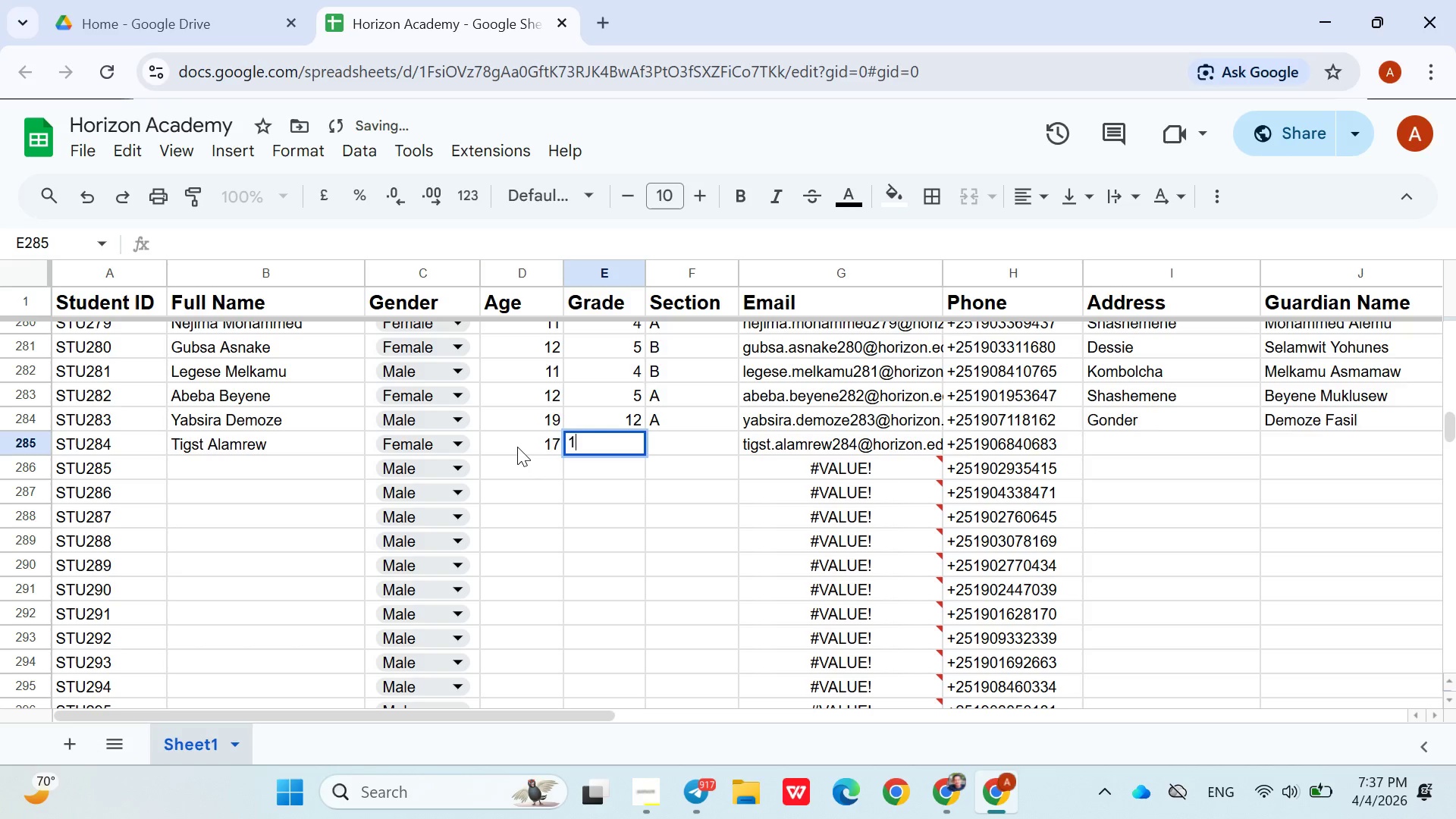 
type(10)
 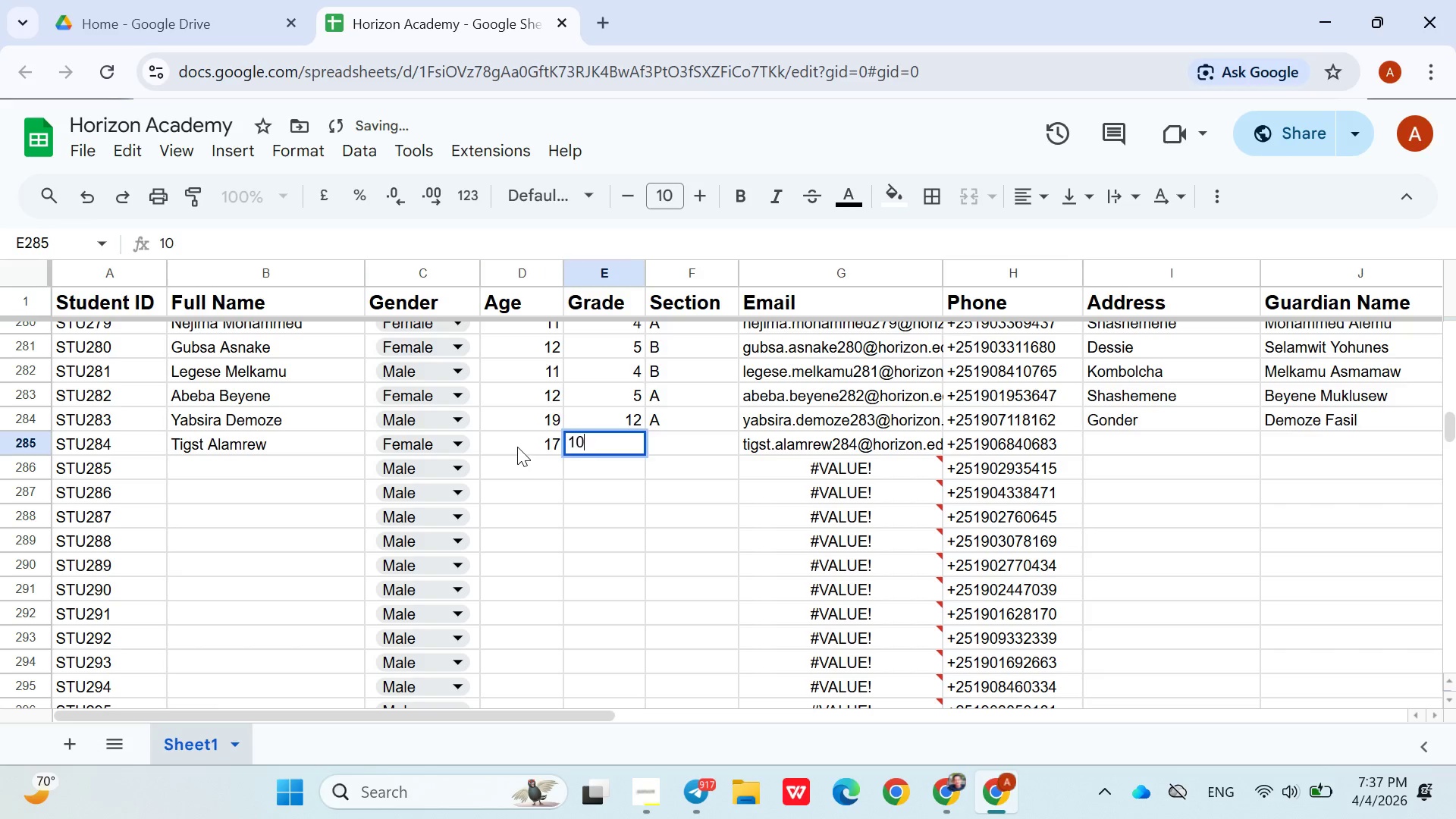 
key(ArrowRight)
 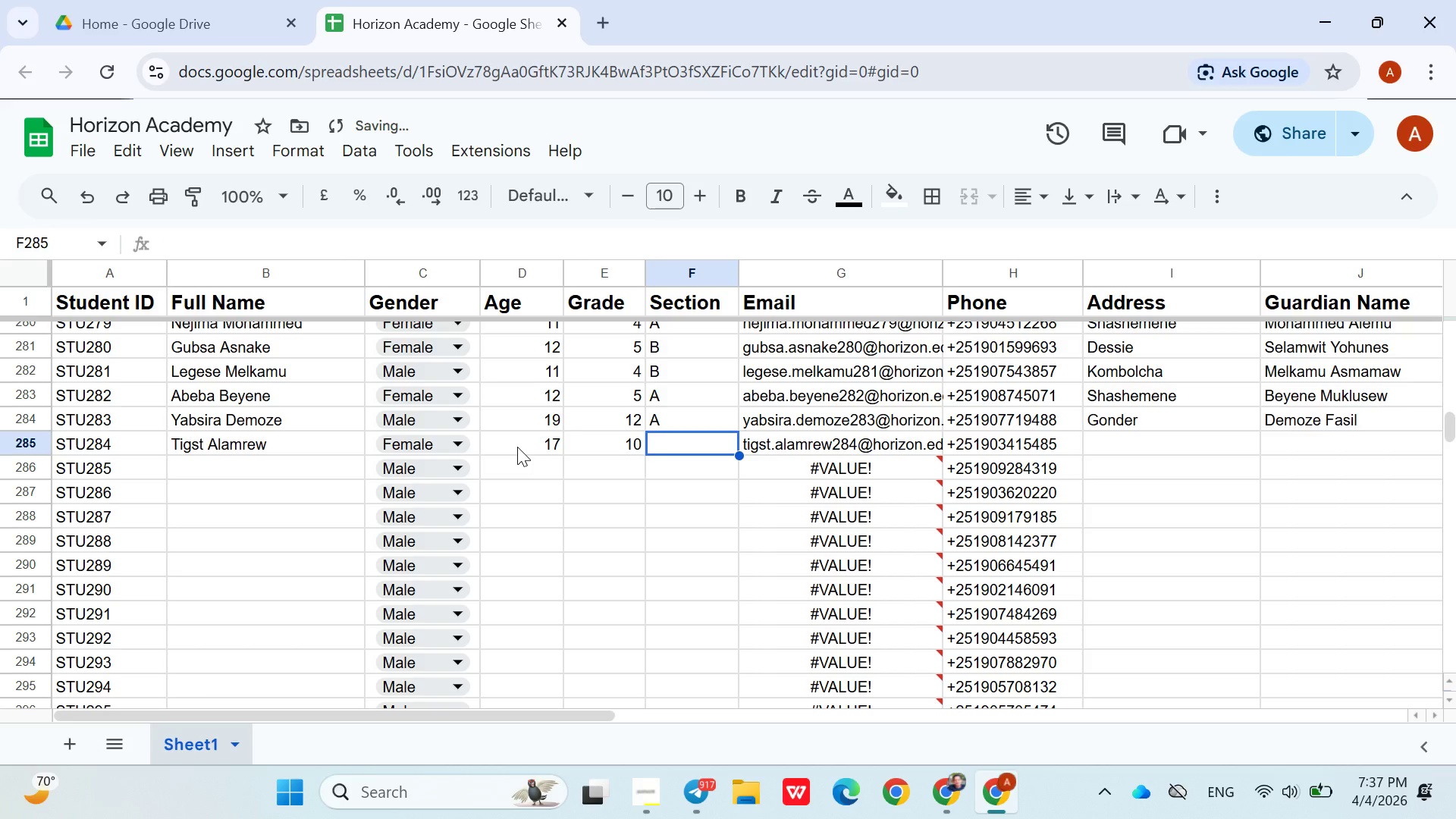 
key(Shift+A)
 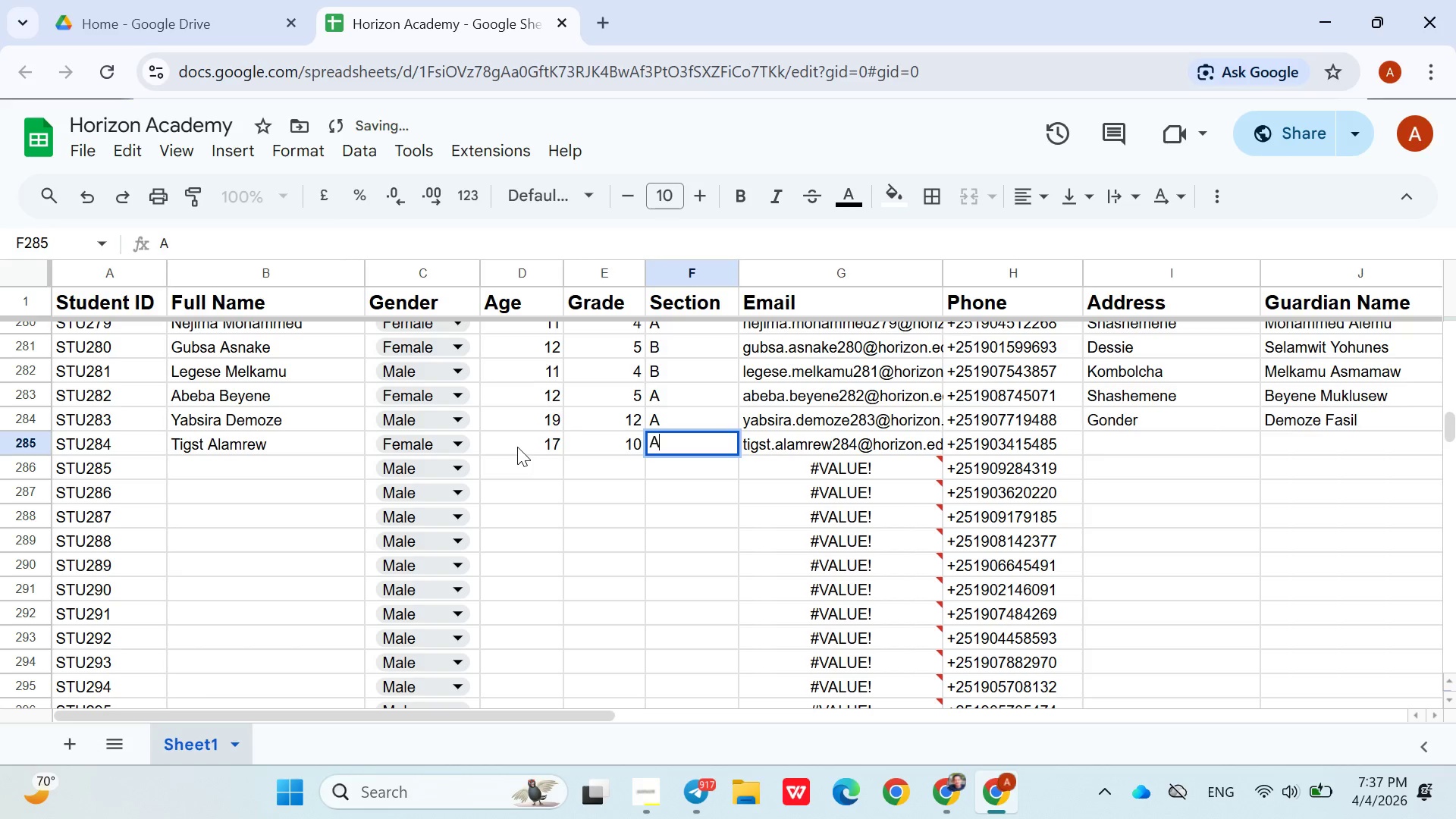 
key(ArrowDown)
 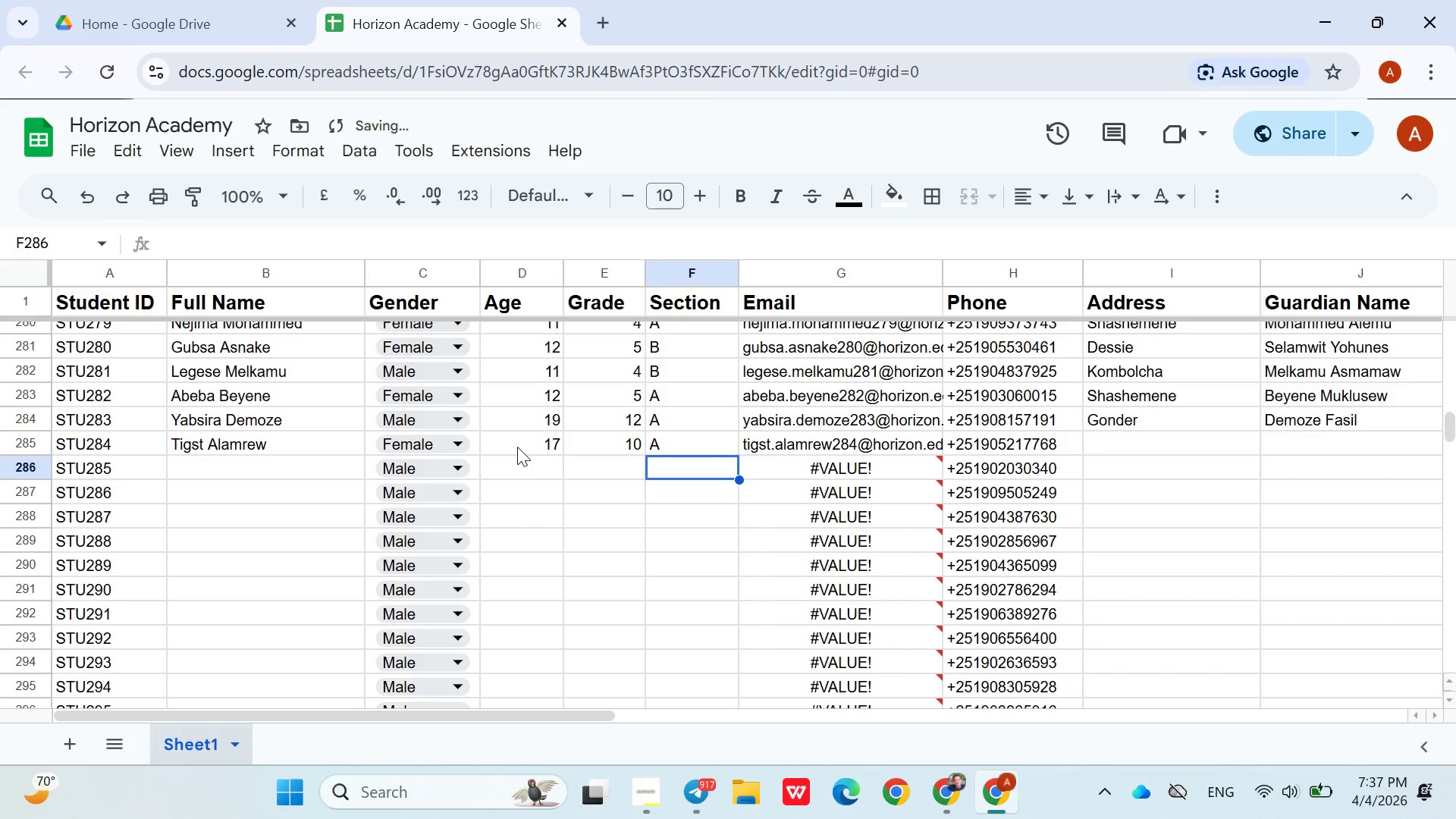 
key(ArrowUp)
 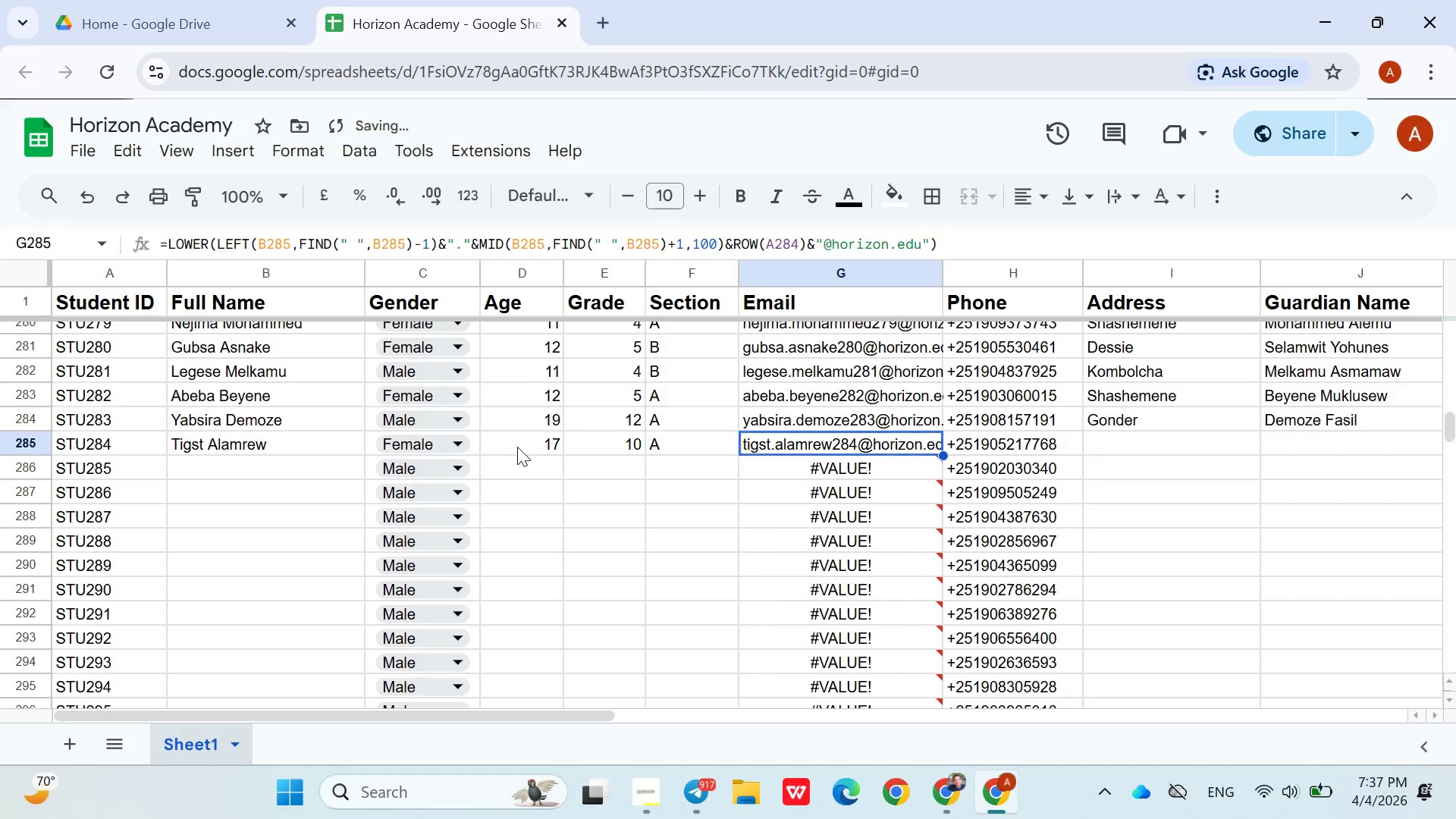 
key(ArrowRight)
 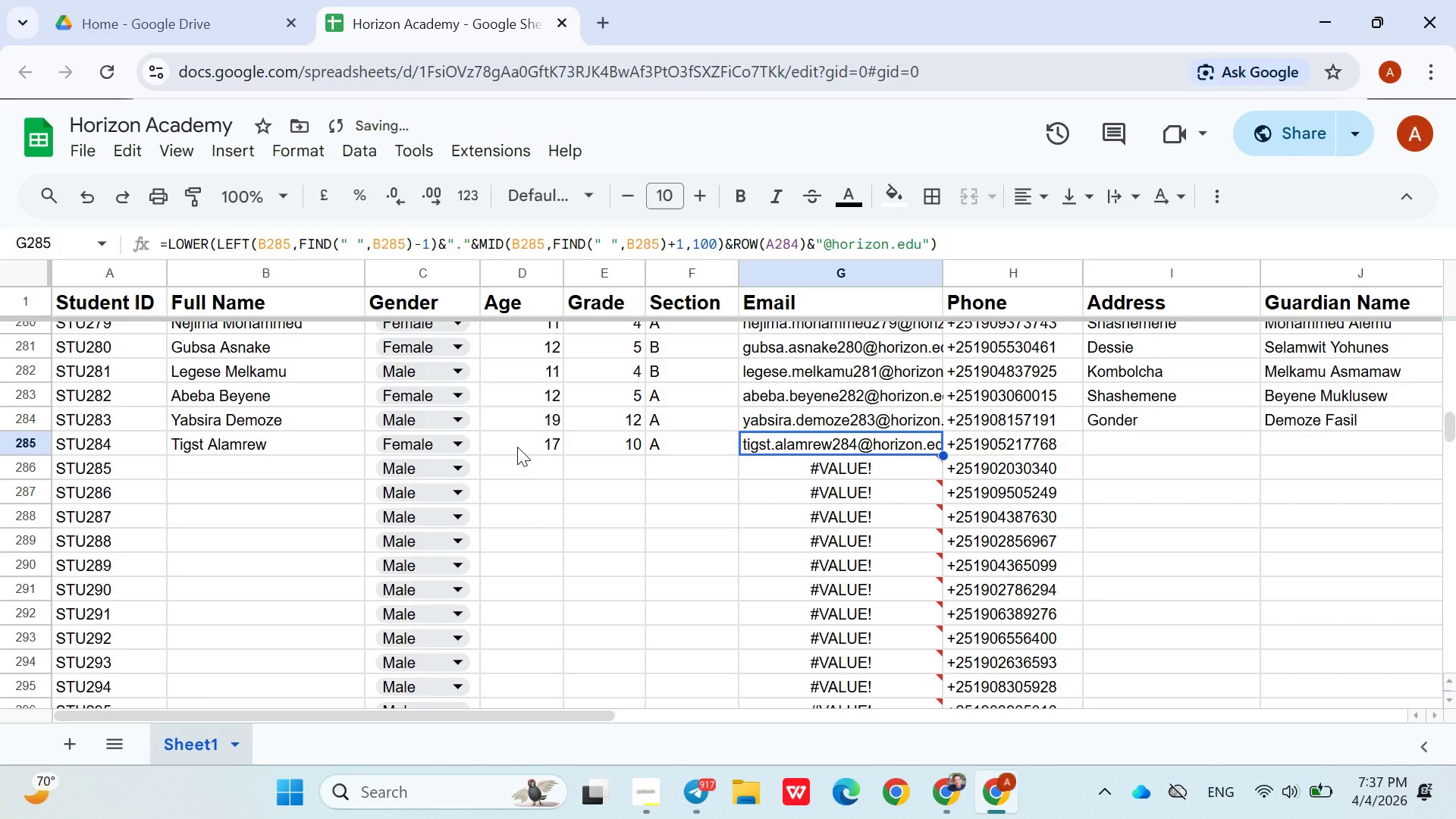 
key(ArrowRight)
 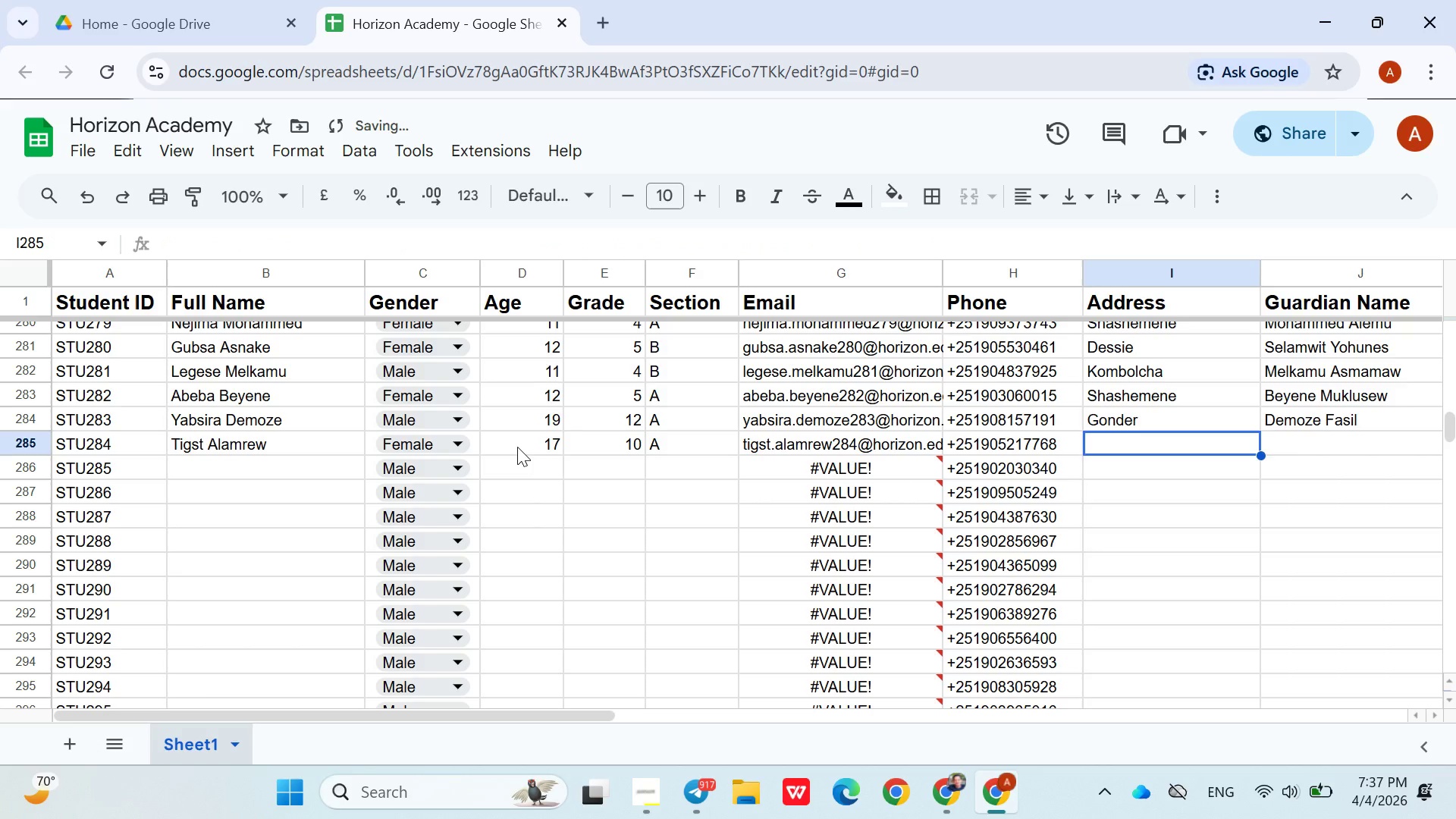 
key(ArrowRight)
 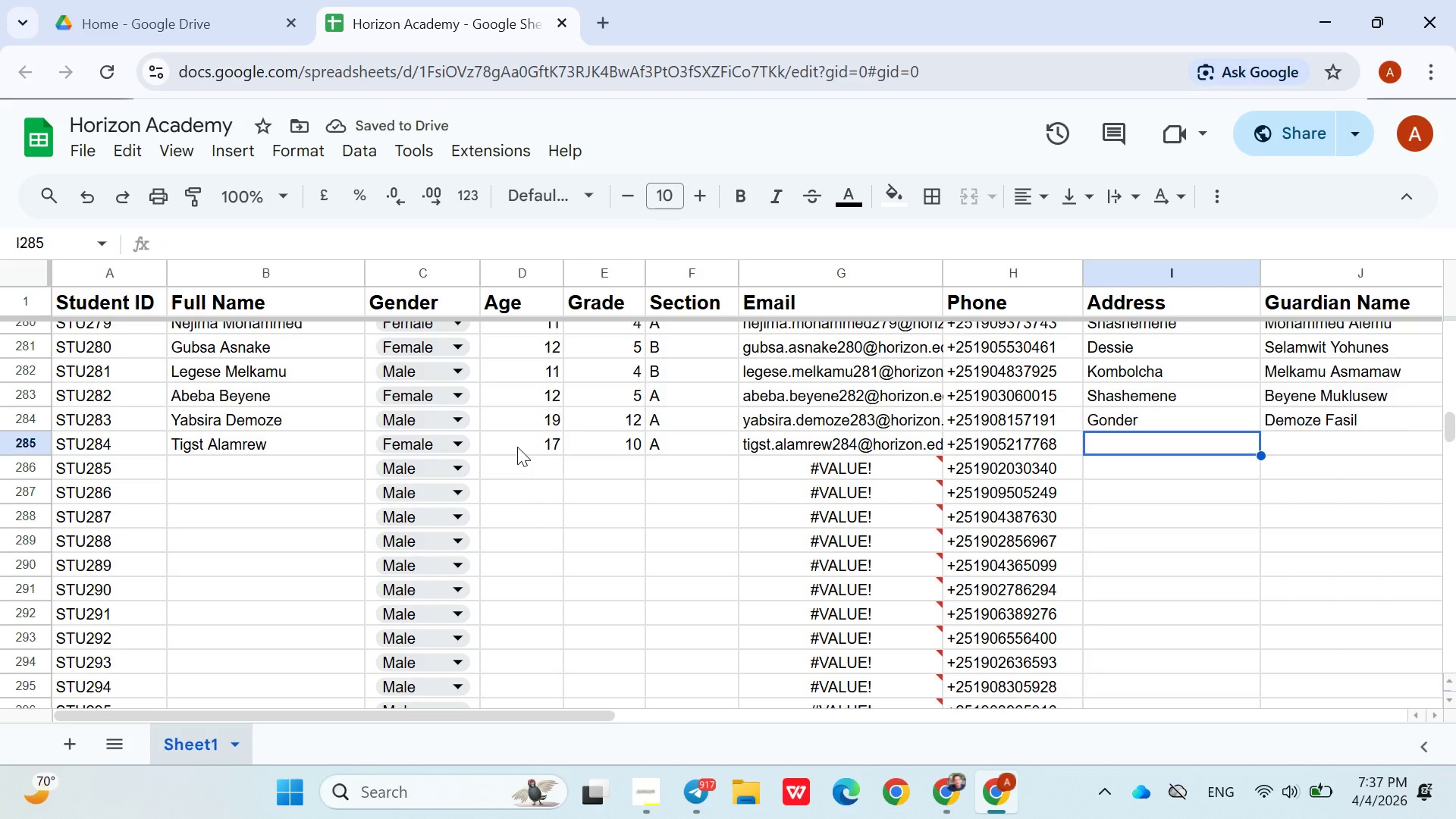 
type(Bah)
 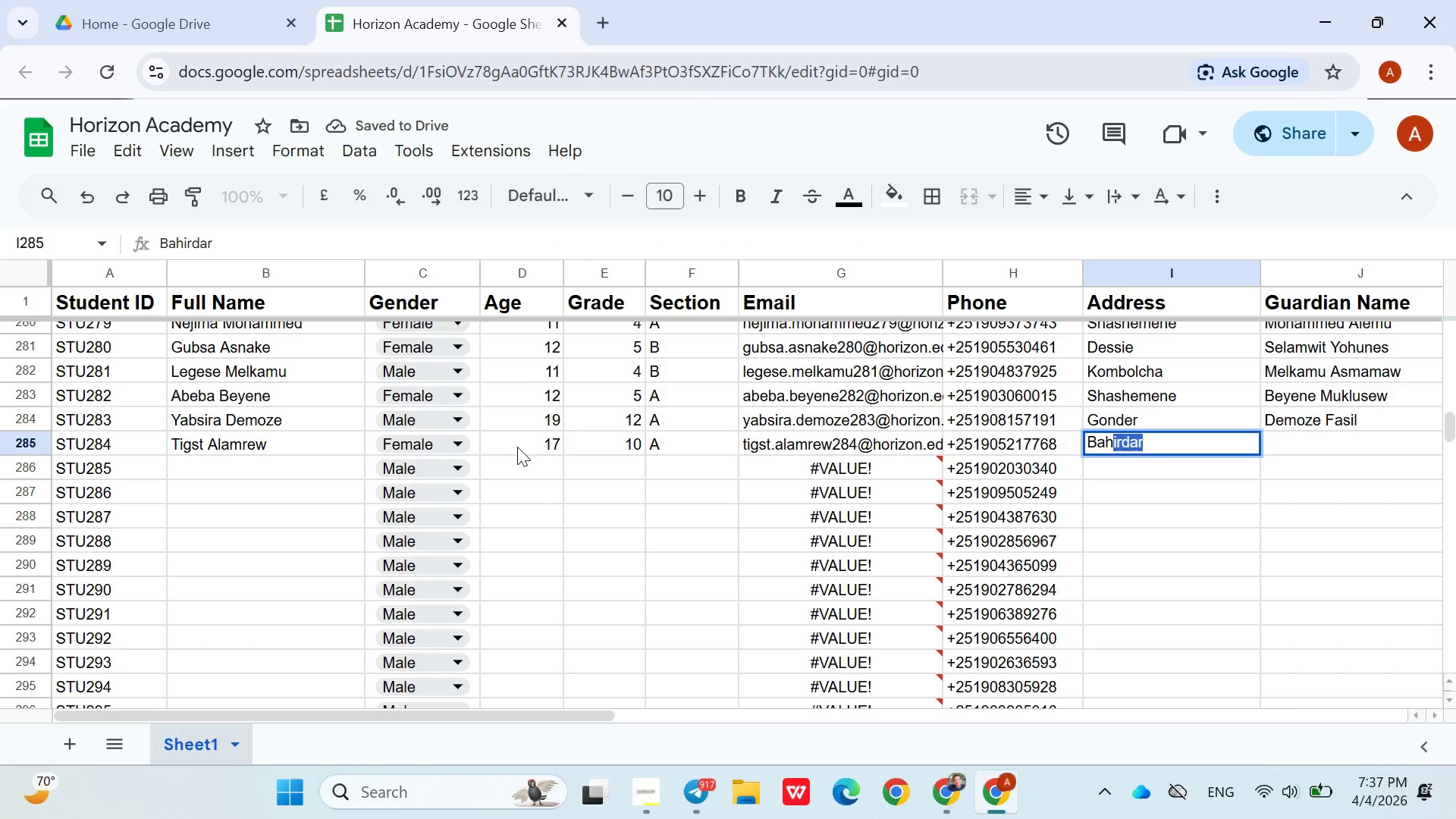 
key(ArrowRight)
 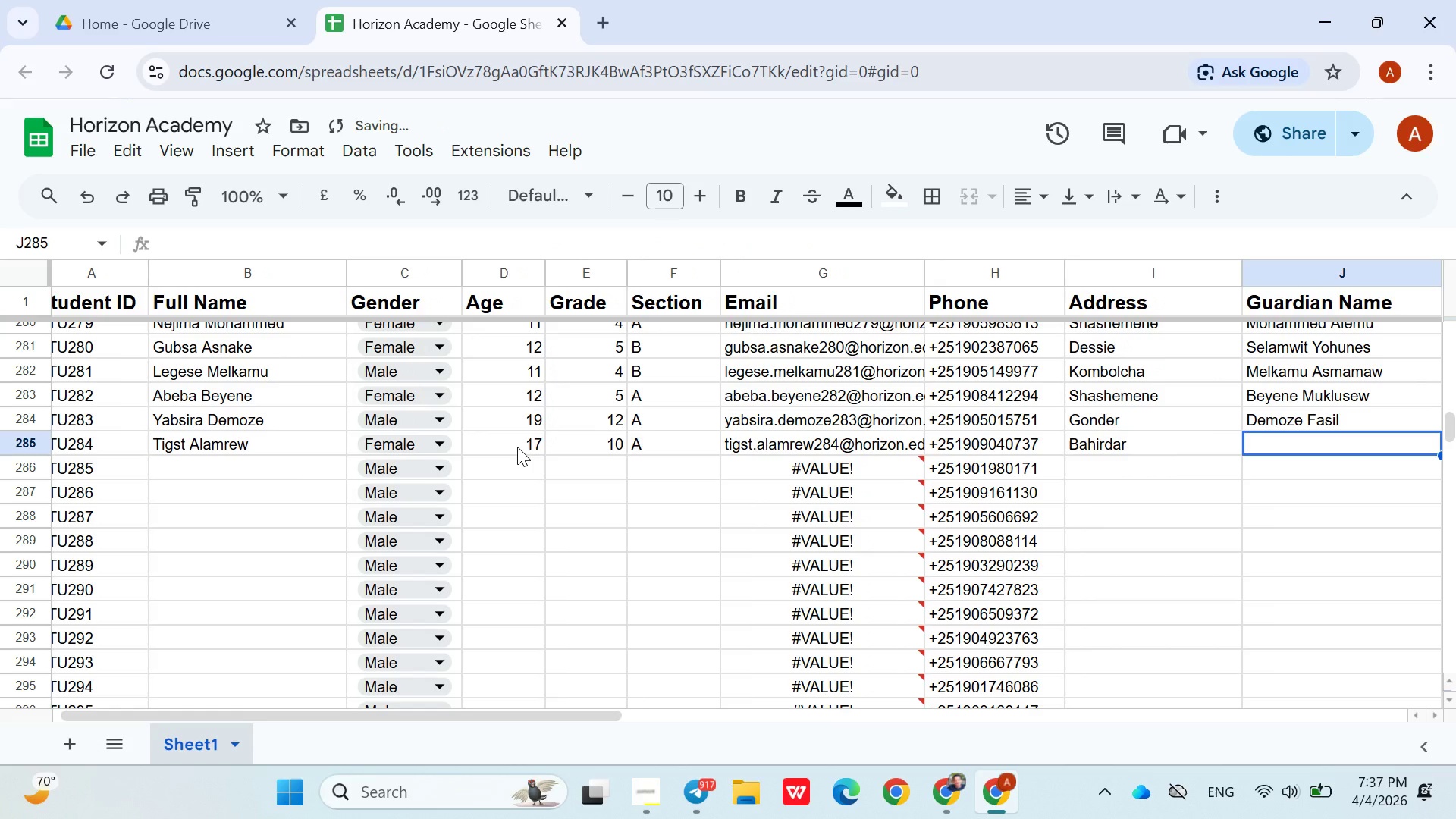 
type(Alamrew Asrat)
 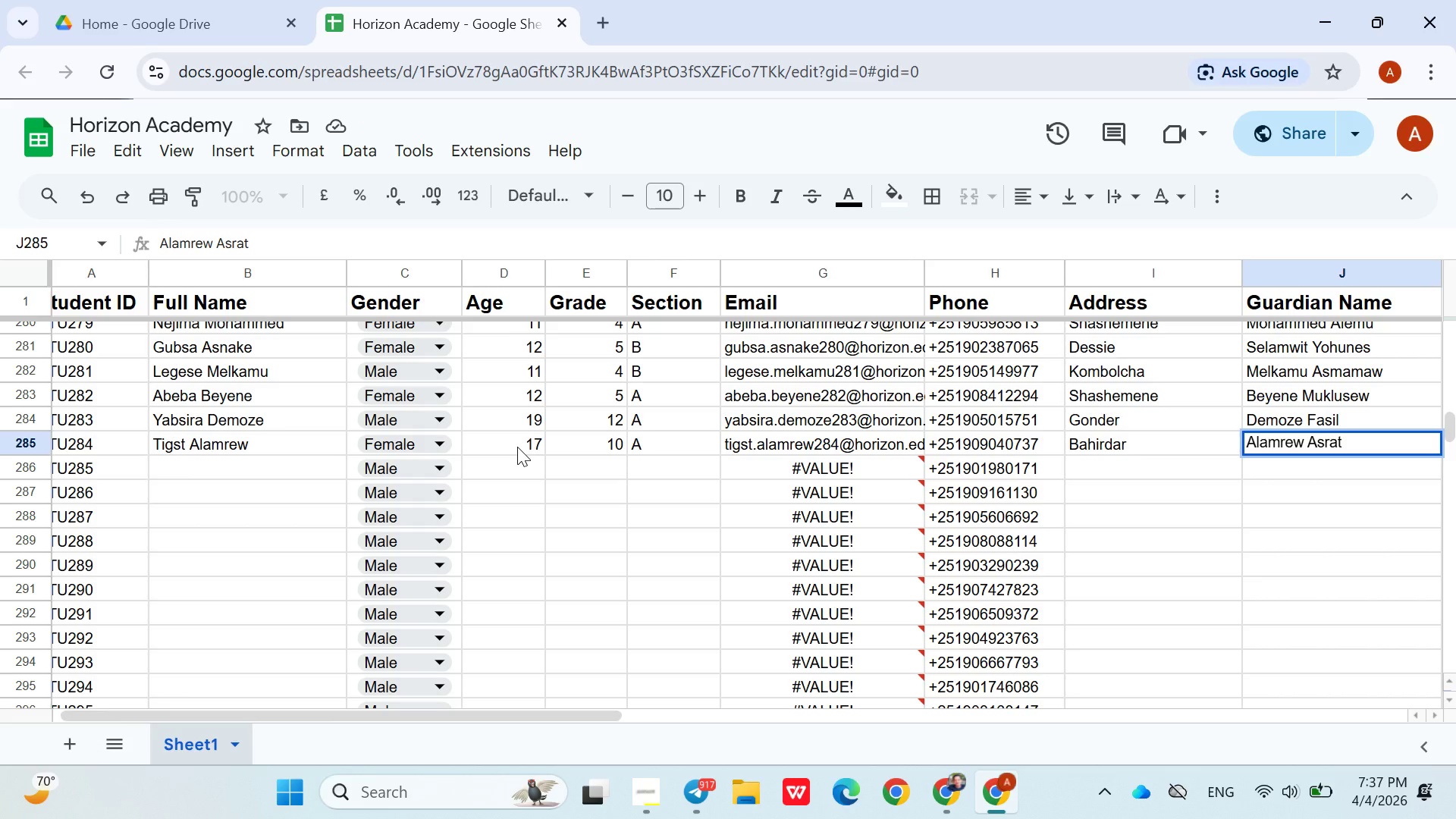 
key(ArrowDown)
 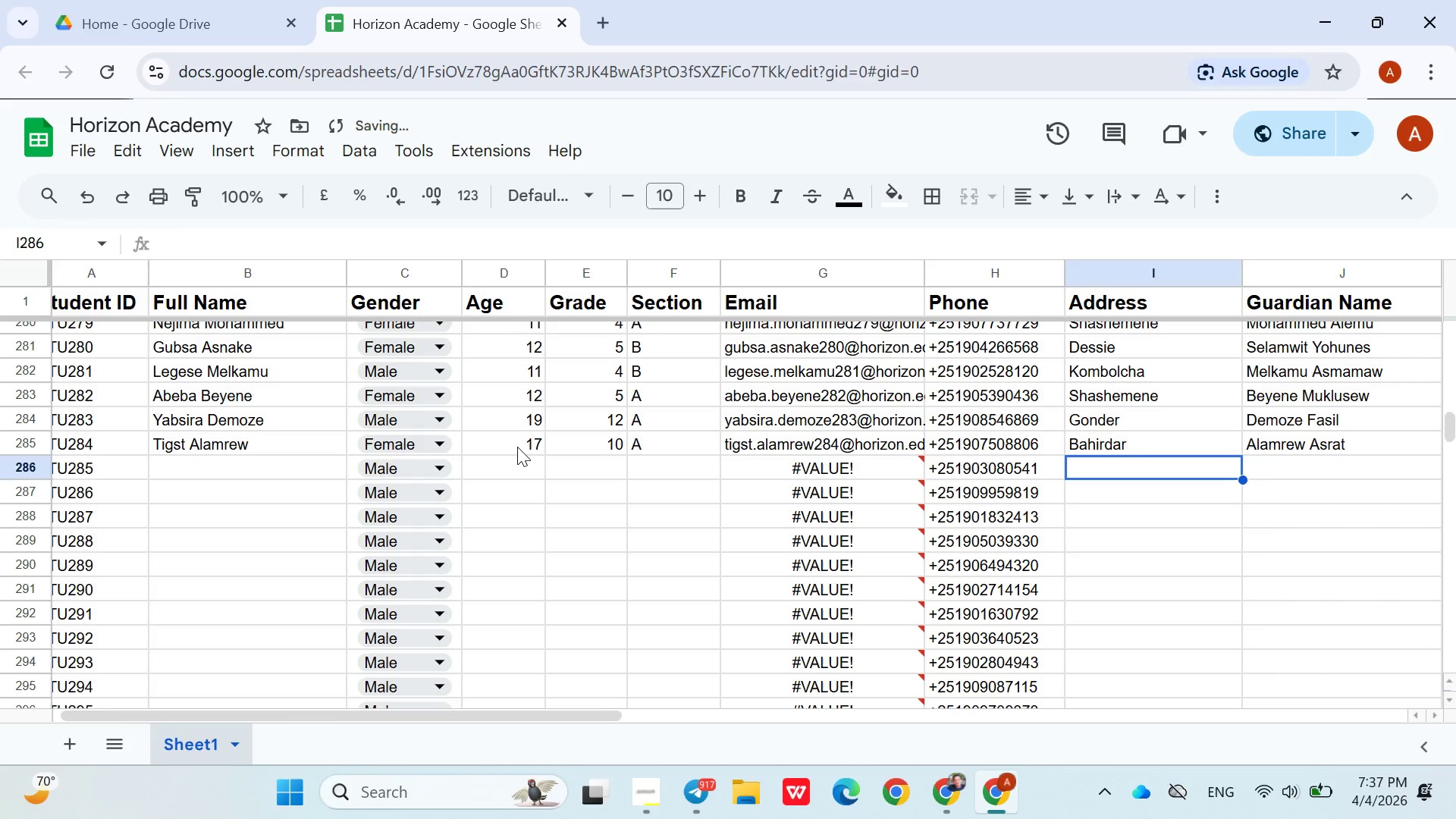 
hold_key(key=ArrowLeft, duration=0.81)
 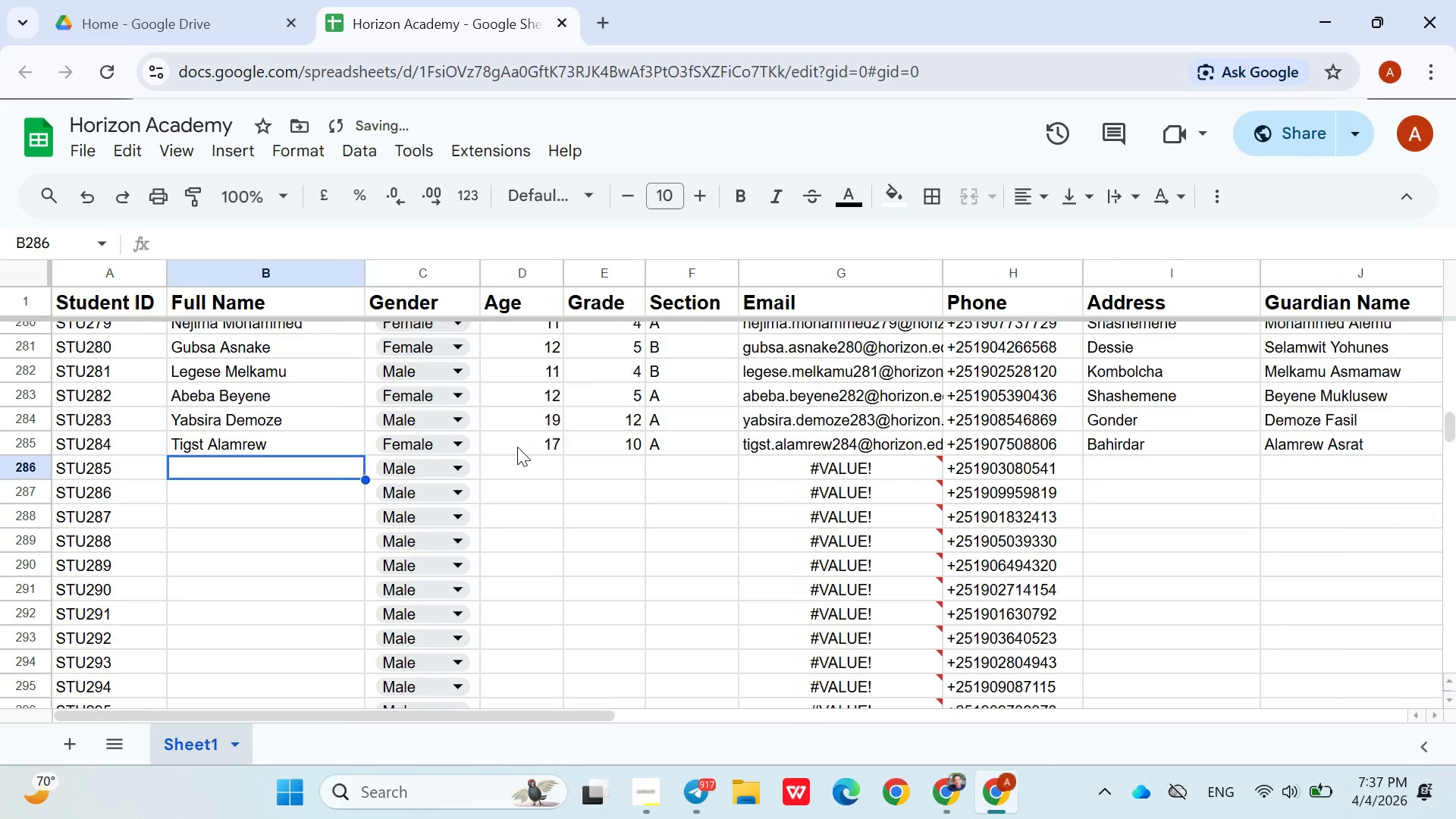 
key(ArrowRight)
 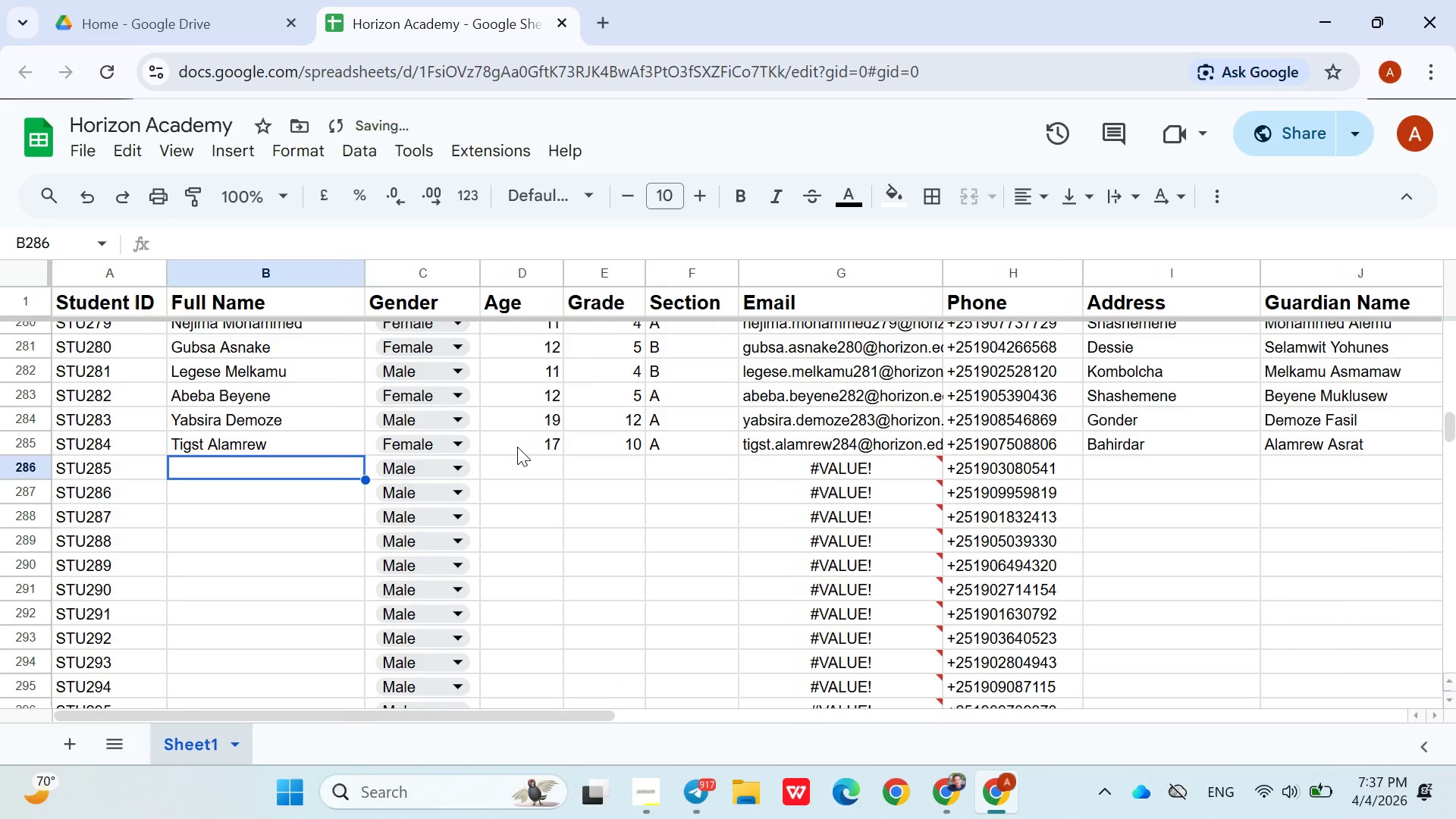 
type(Mulugeta Tsegaye)
 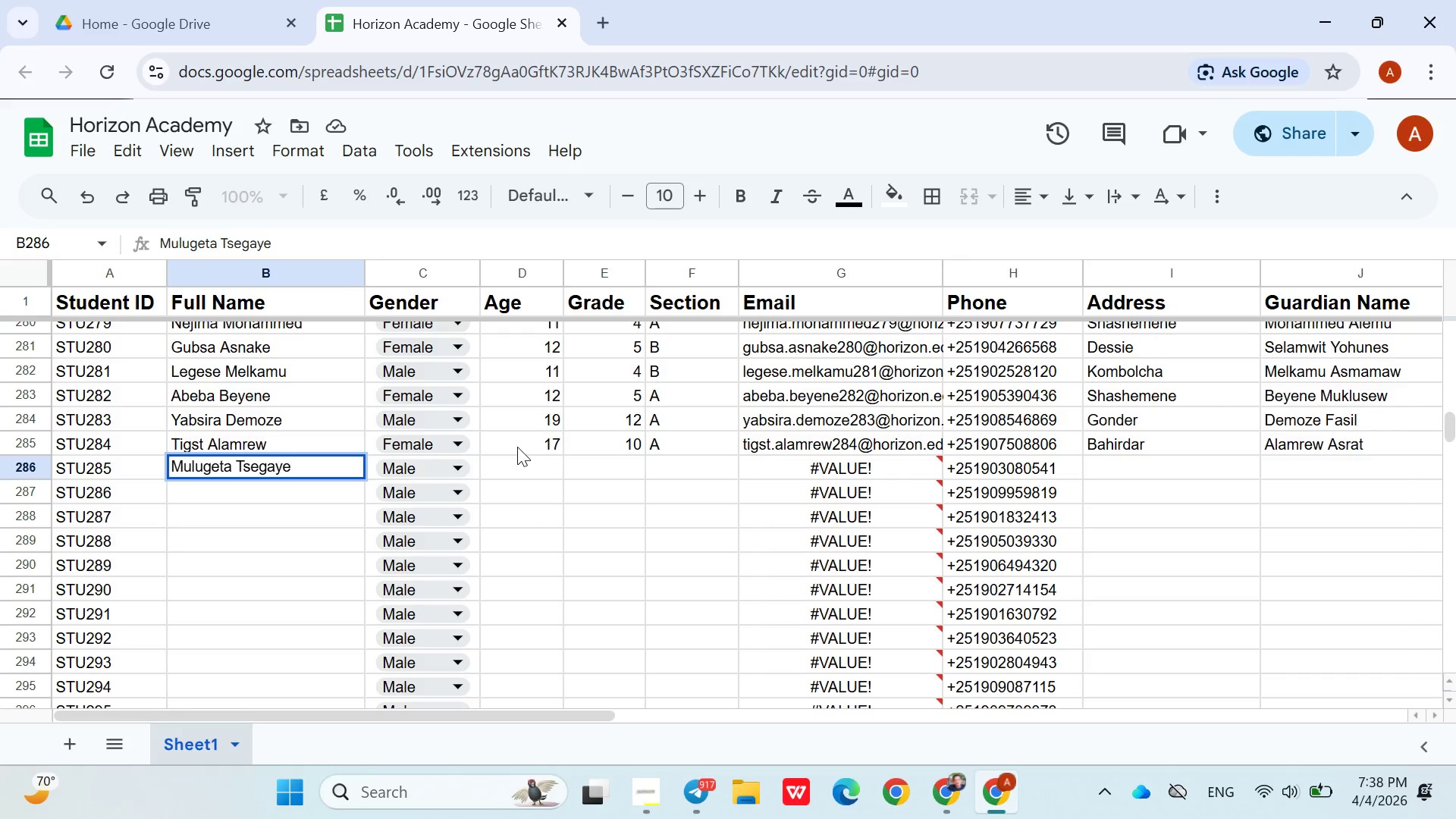 
key(ArrowRight)
 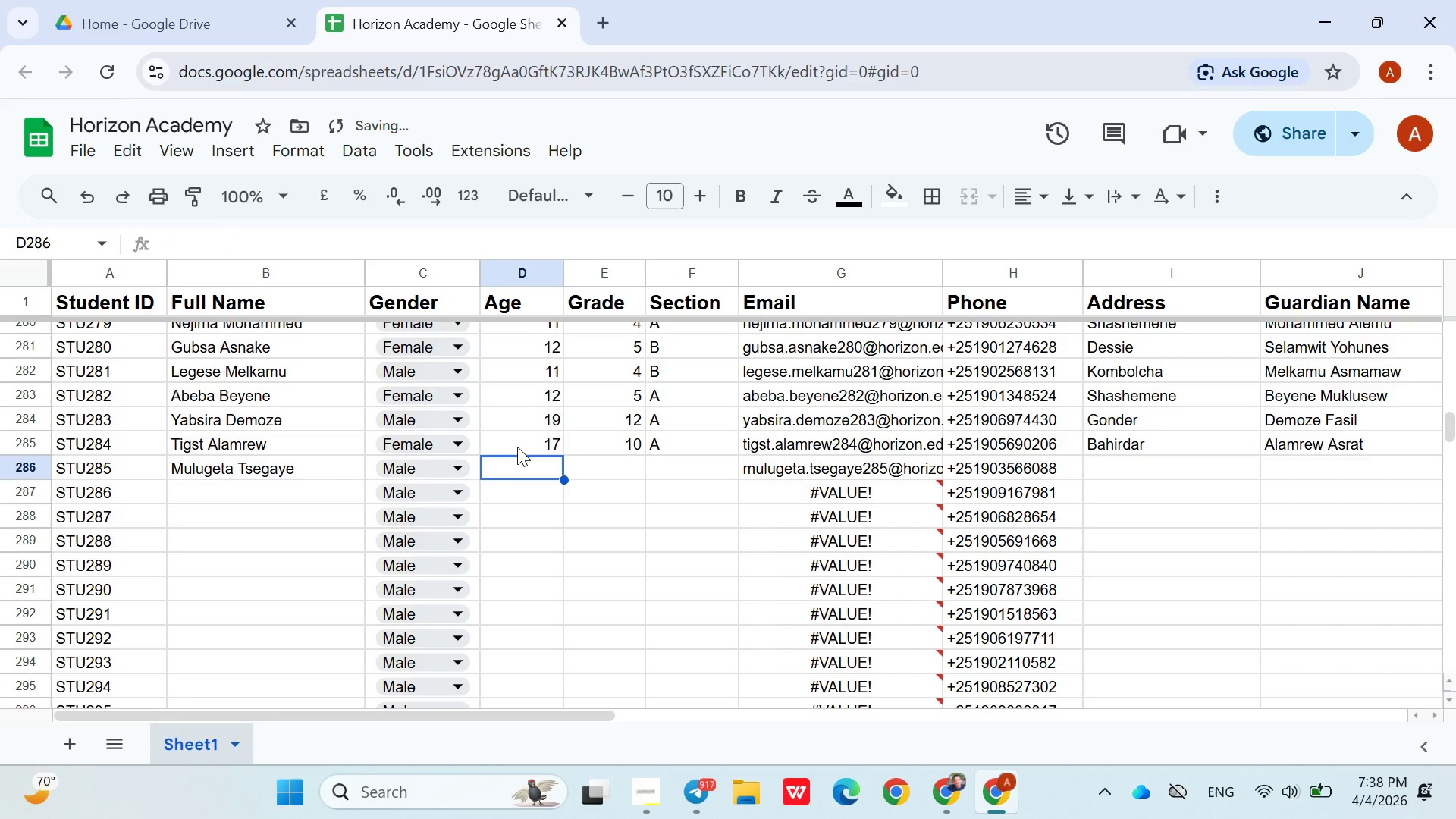 
key(ArrowRight)
 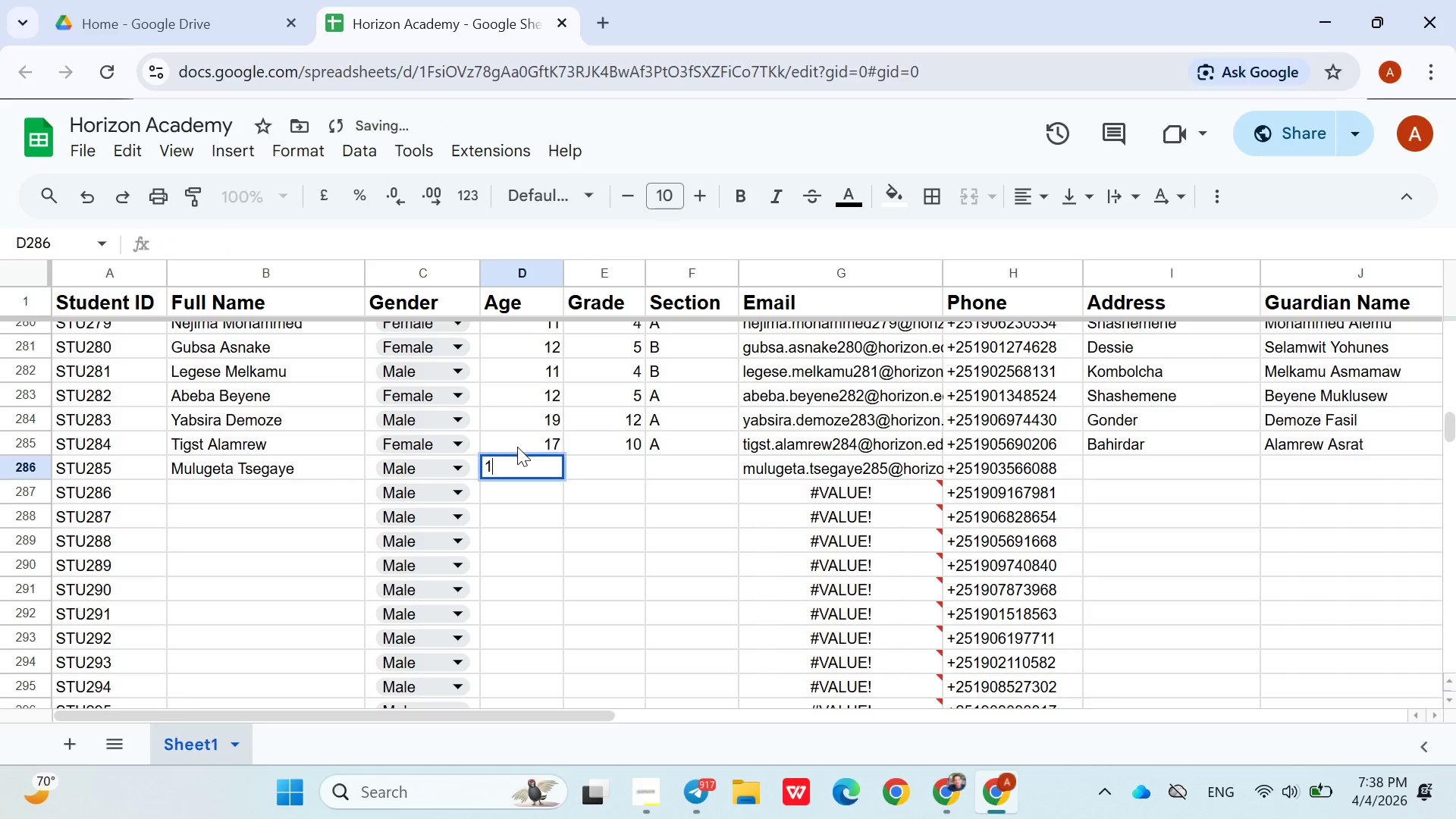 
type(12)
 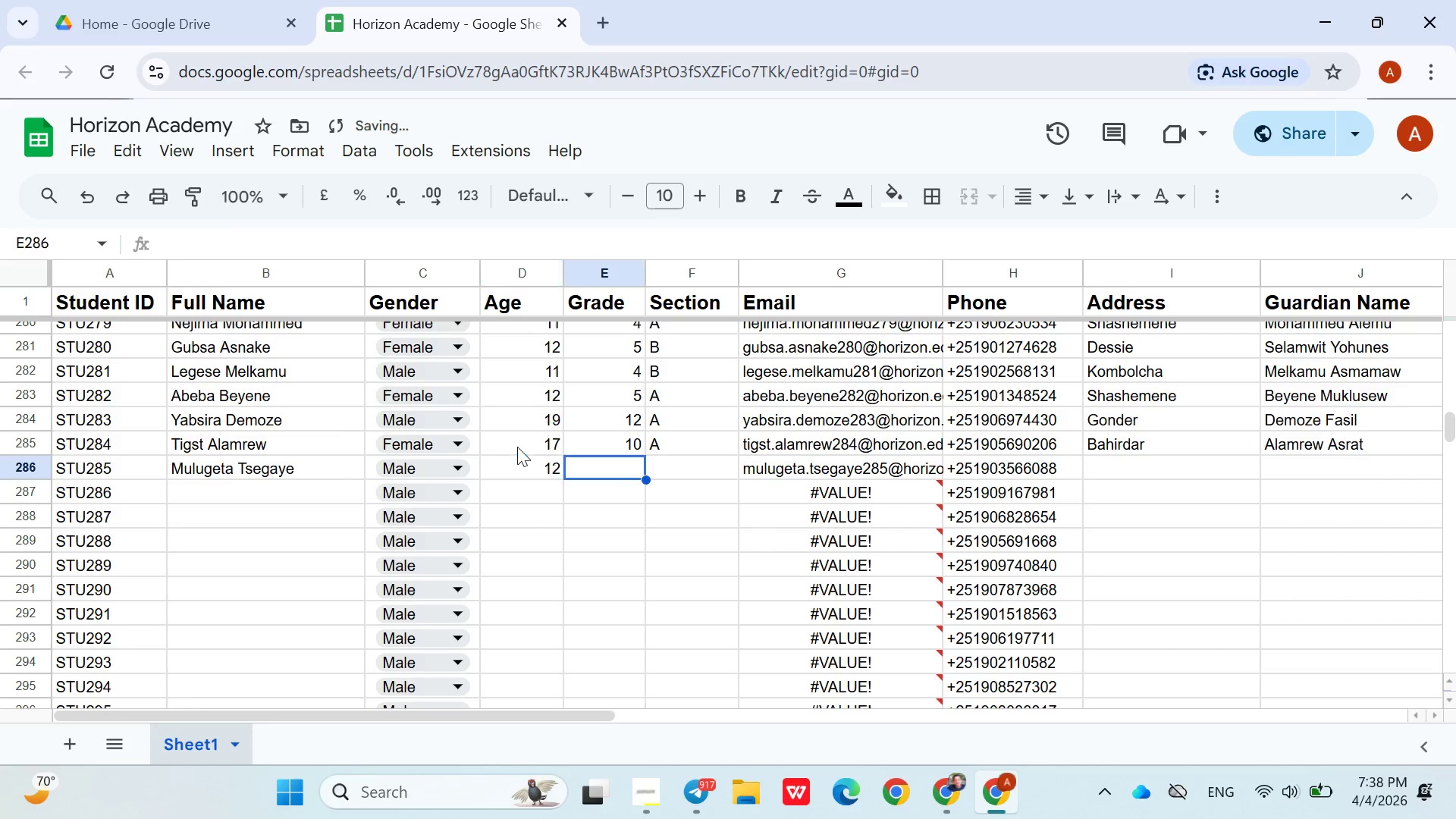 
key(ArrowRight)
 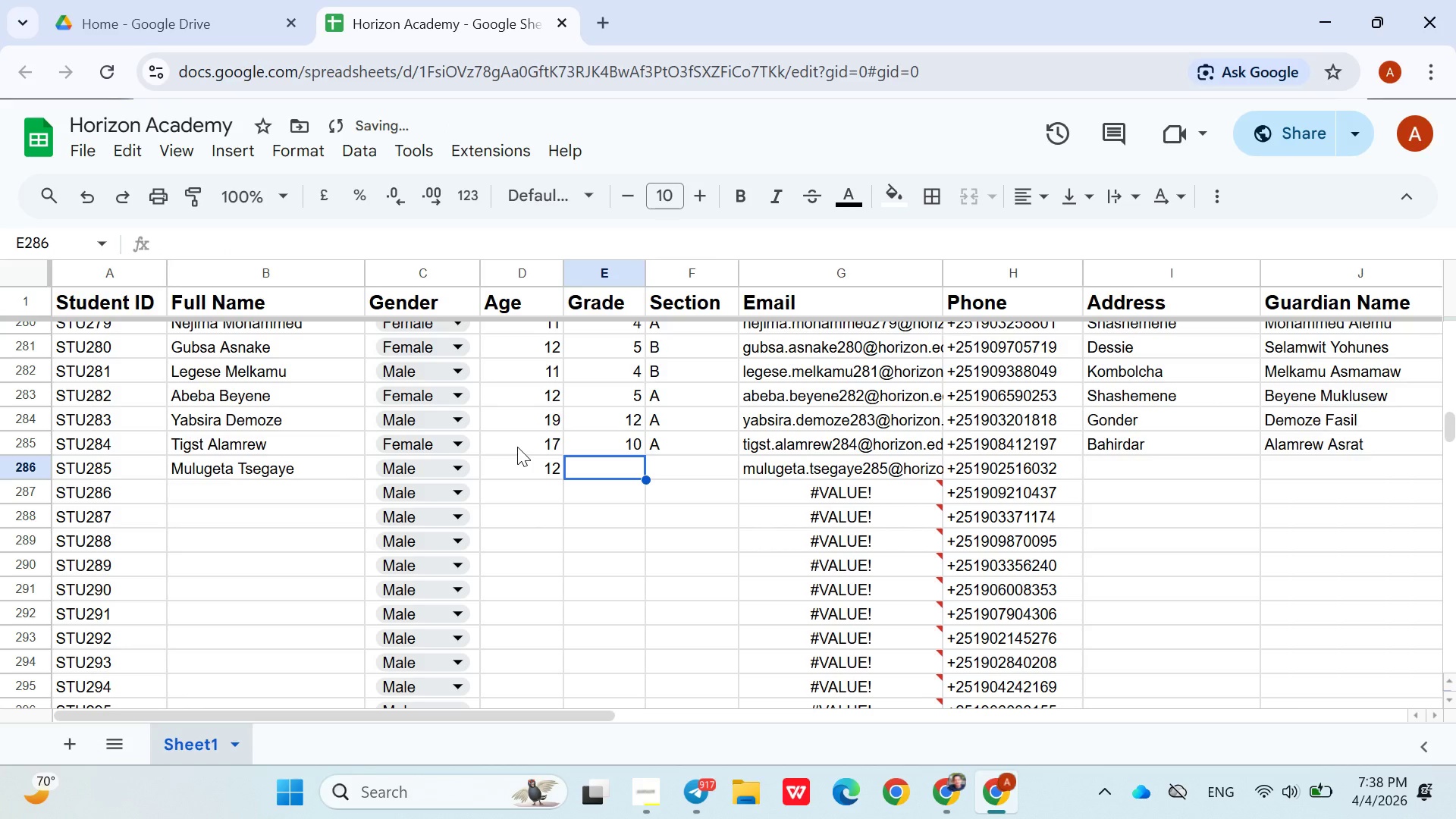 
key(5)
 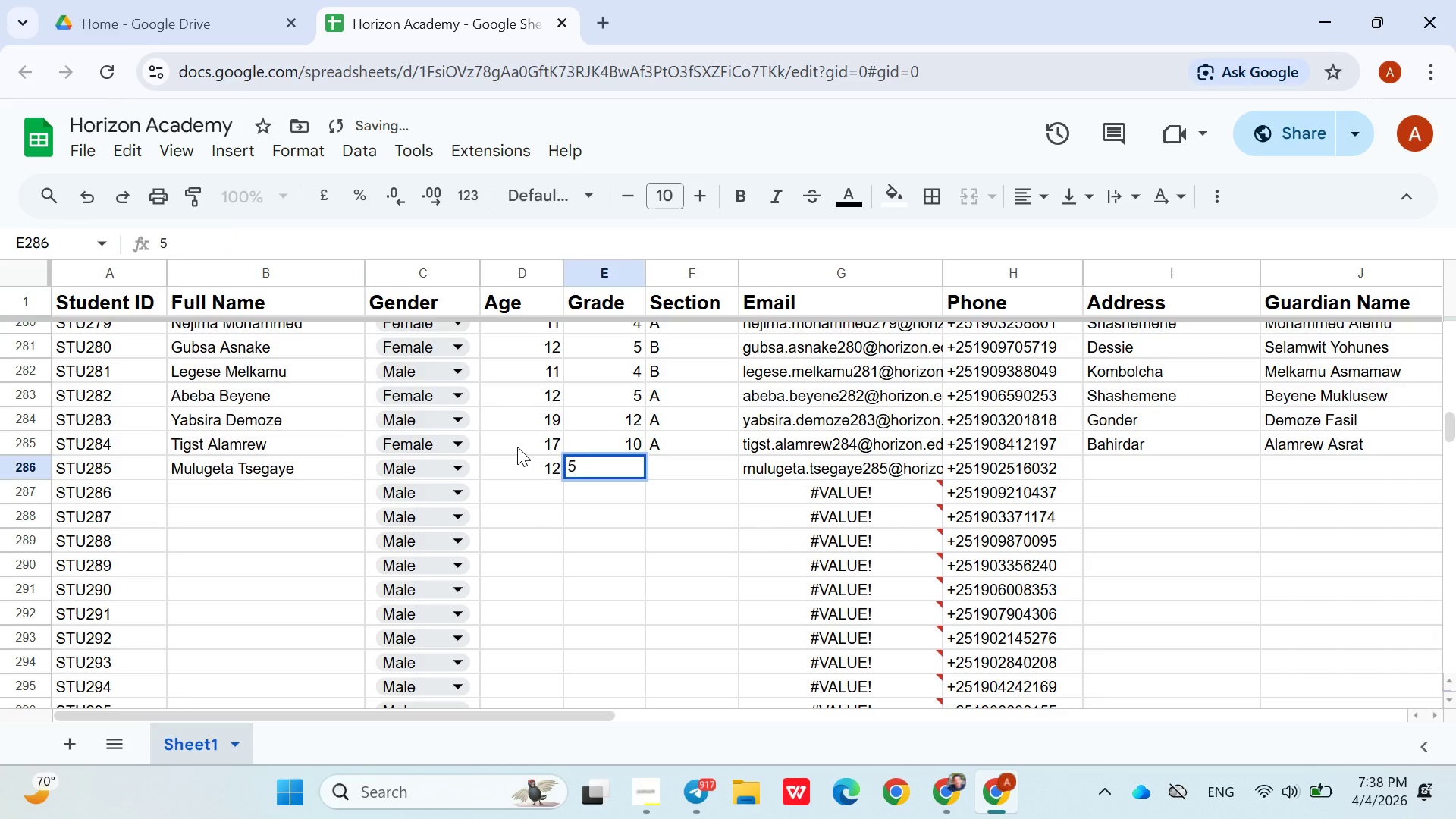 
key(ArrowRight)
 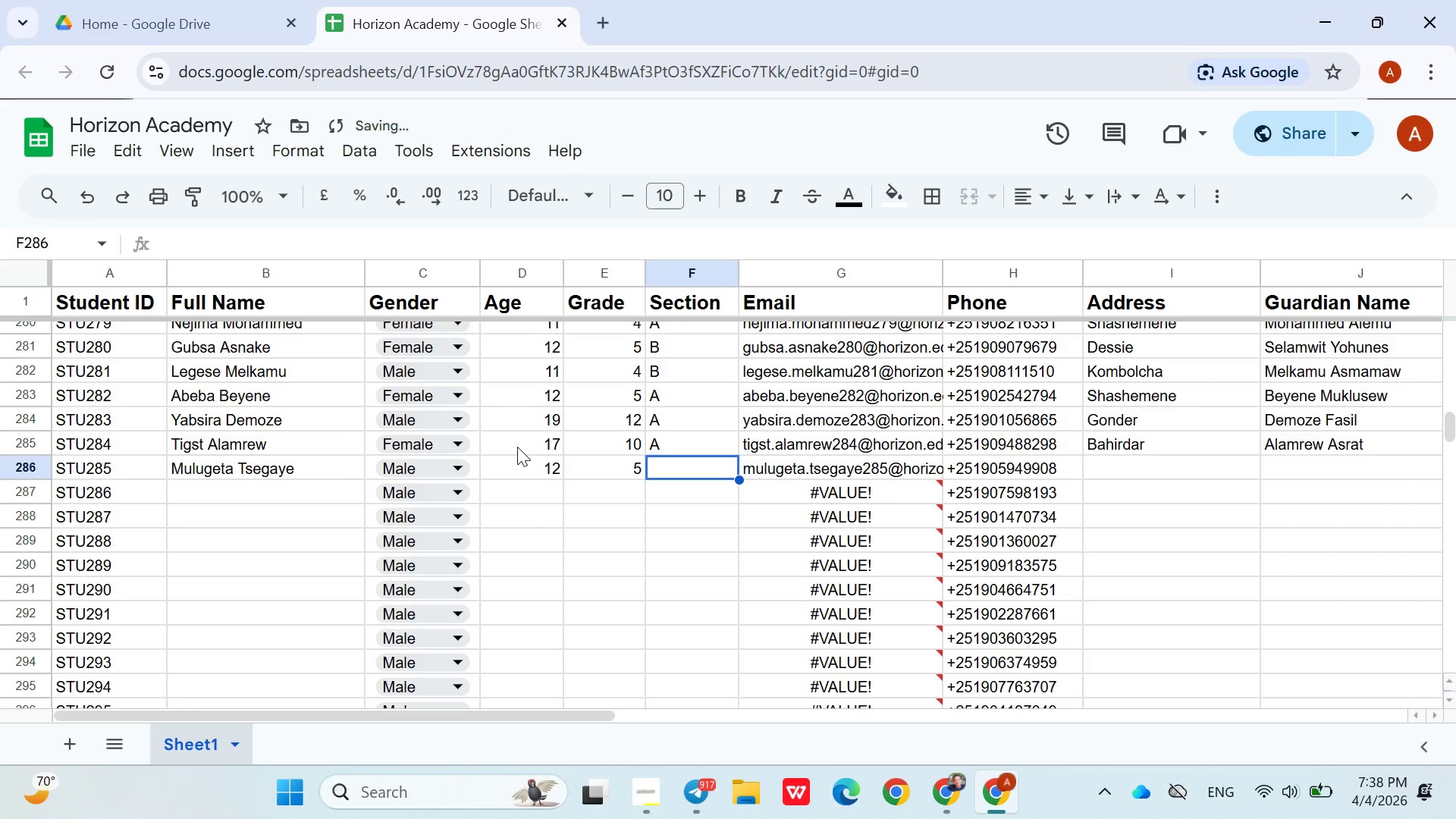 
key(Shift+B)
 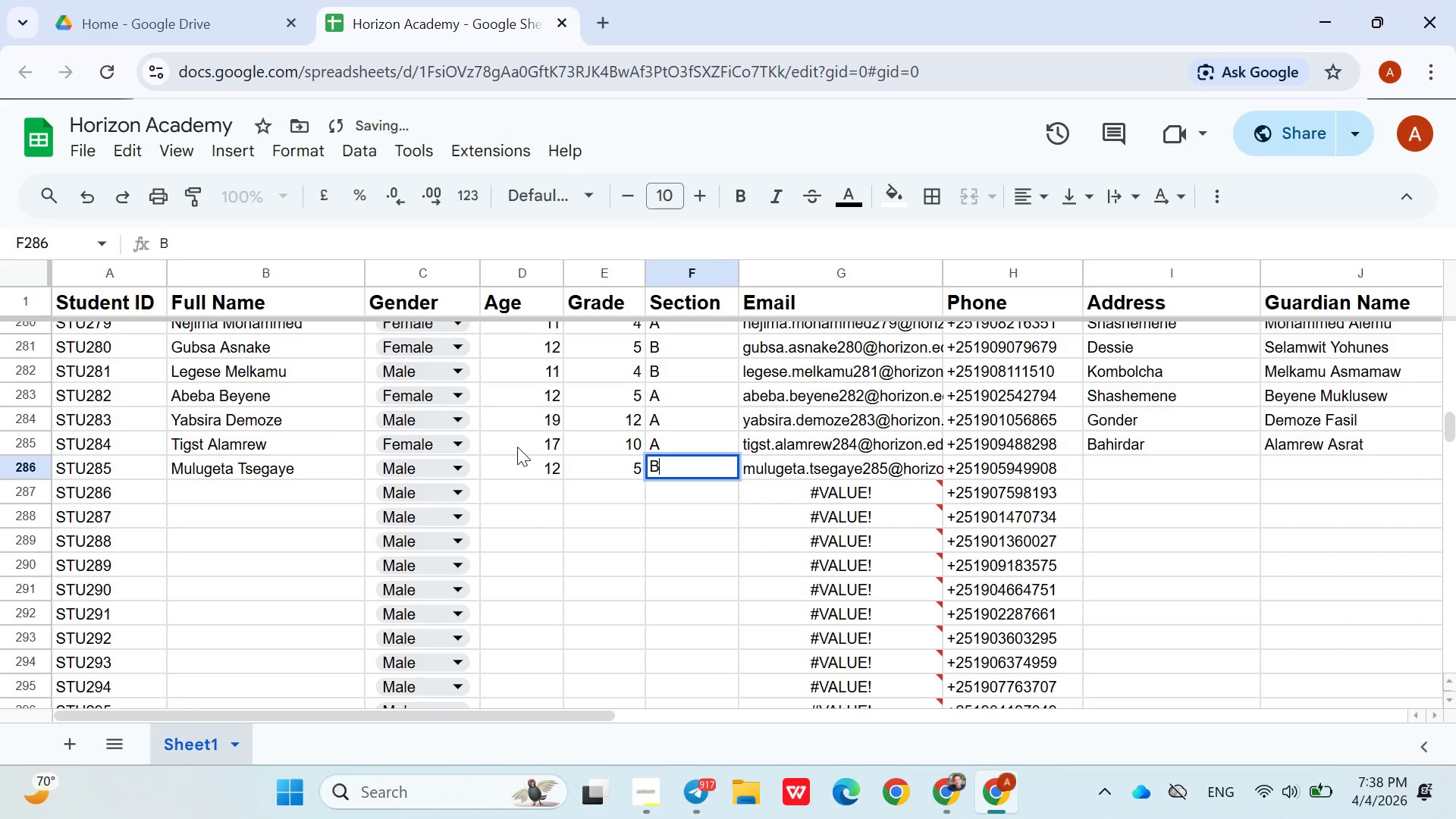 
key(ArrowRight)
 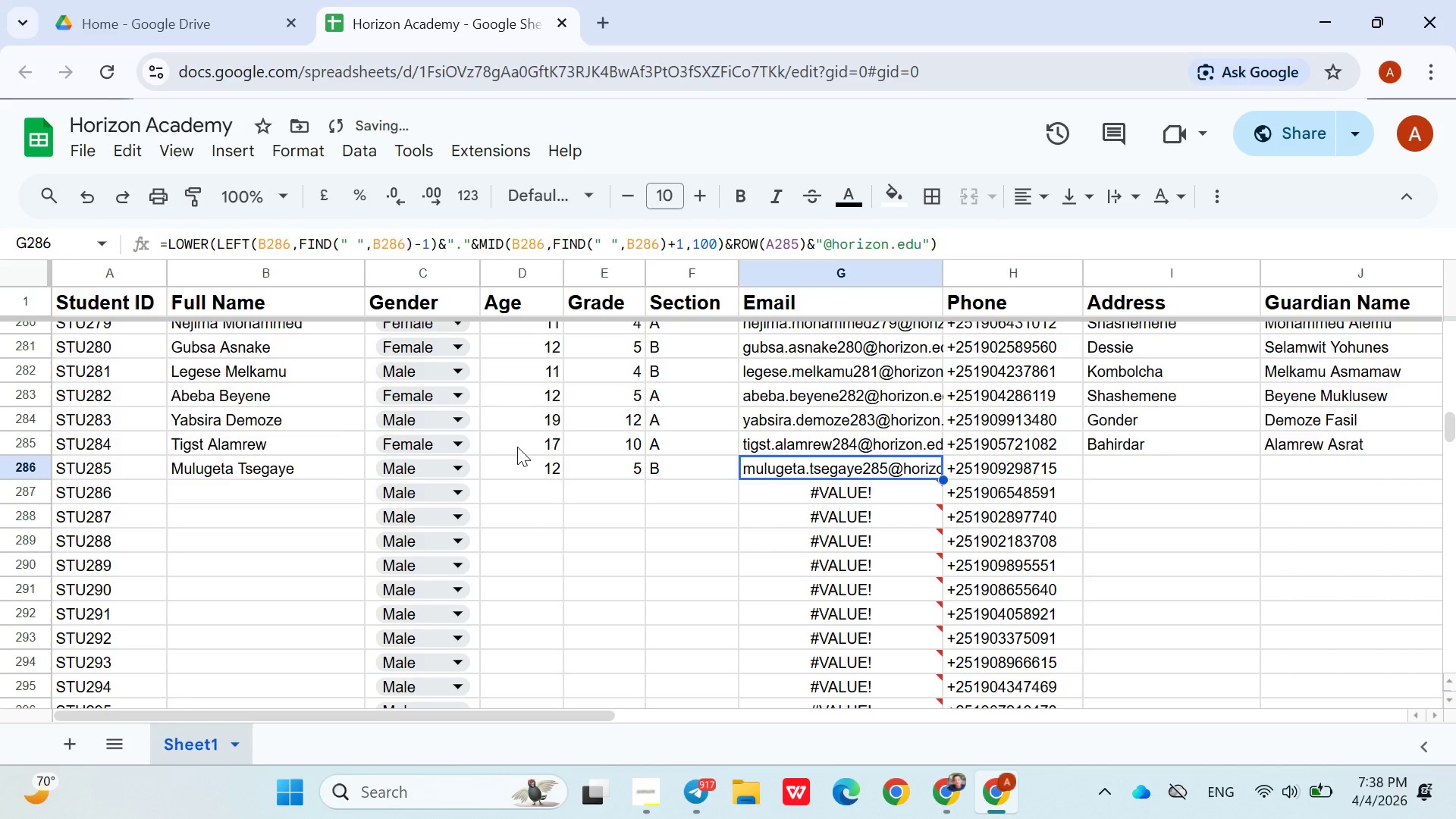 
key(ArrowRight)
 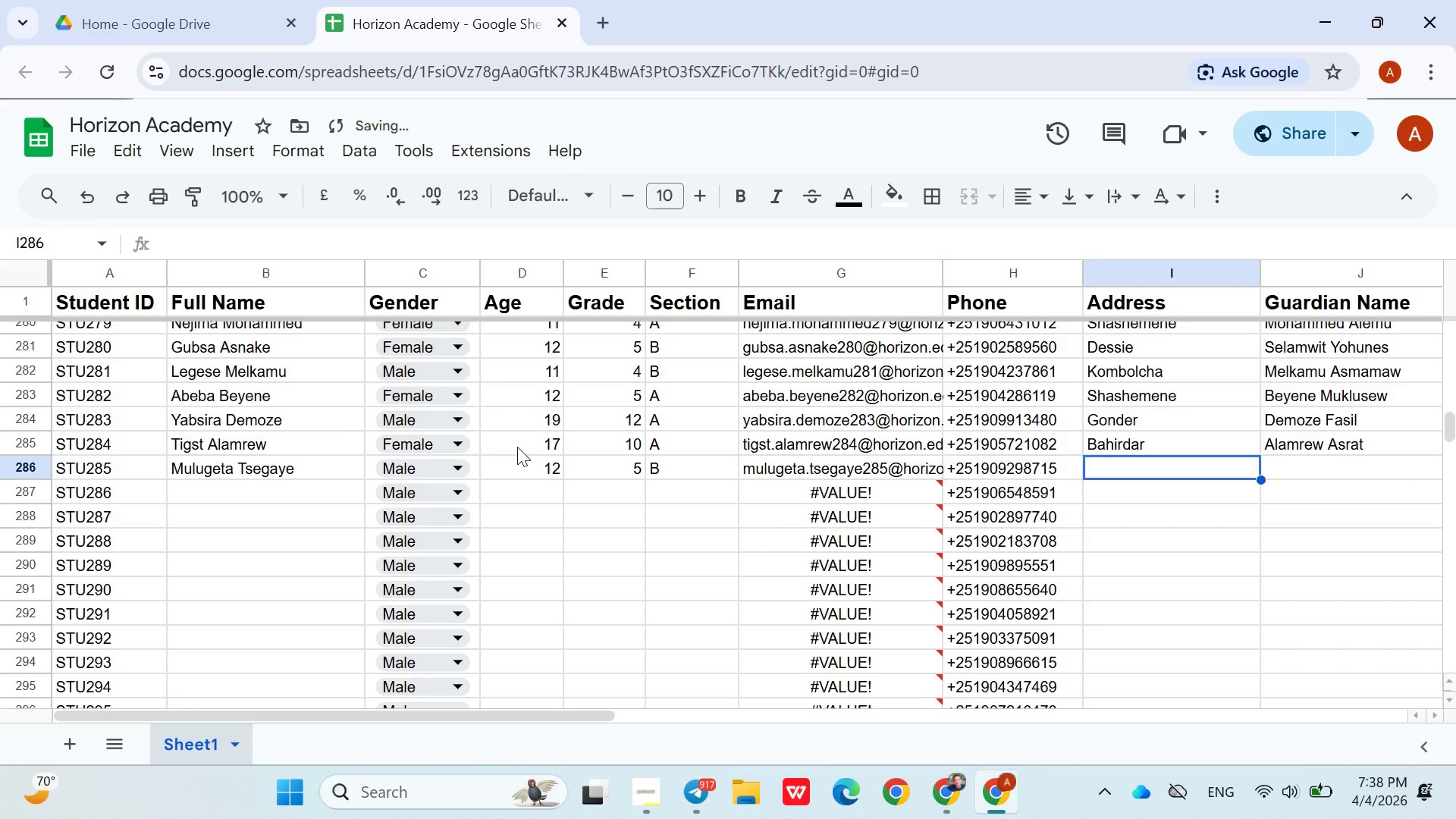 
key(ArrowRight)
 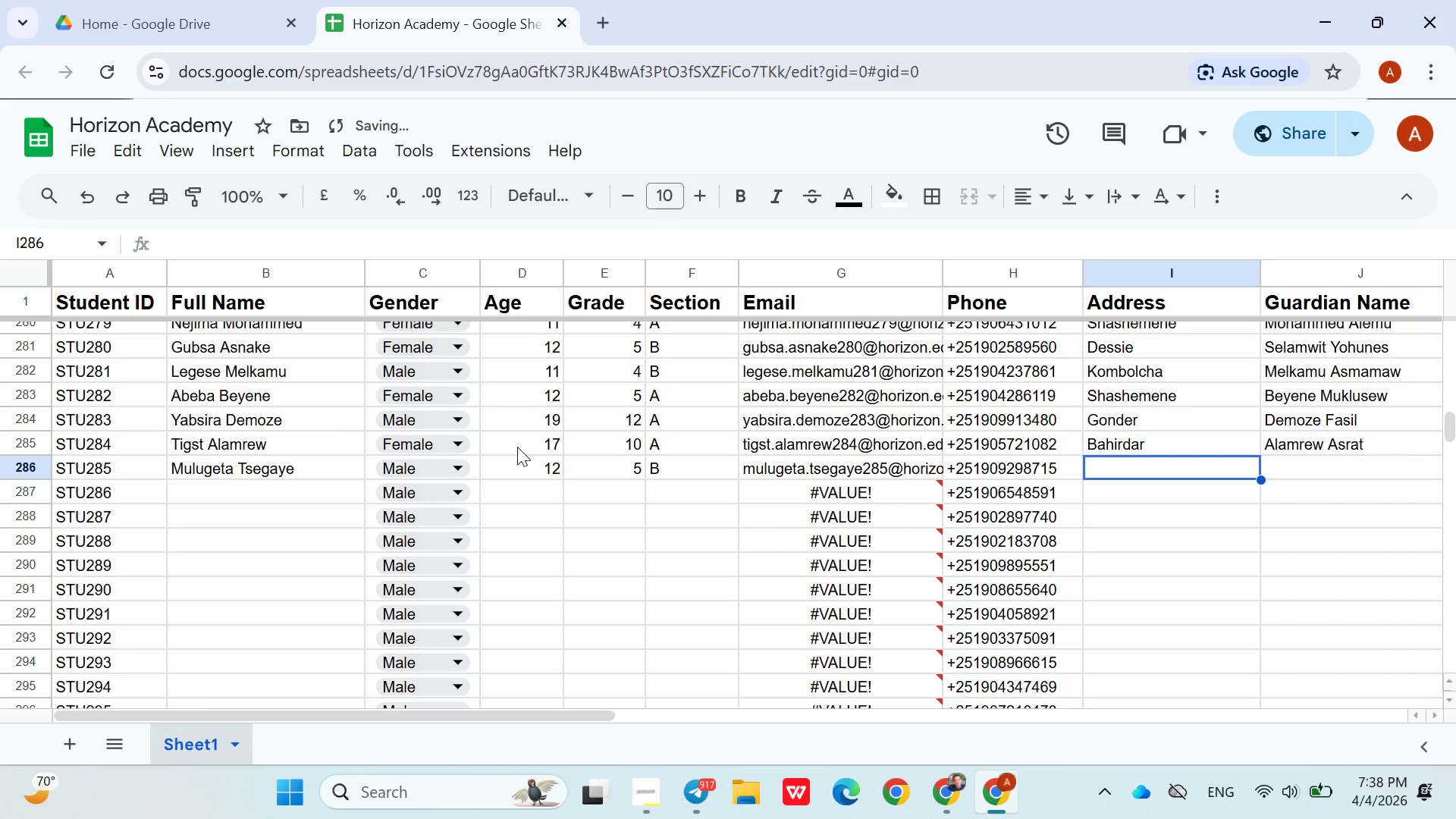 
hold_key(key=ShiftLeft, duration=1.52)
 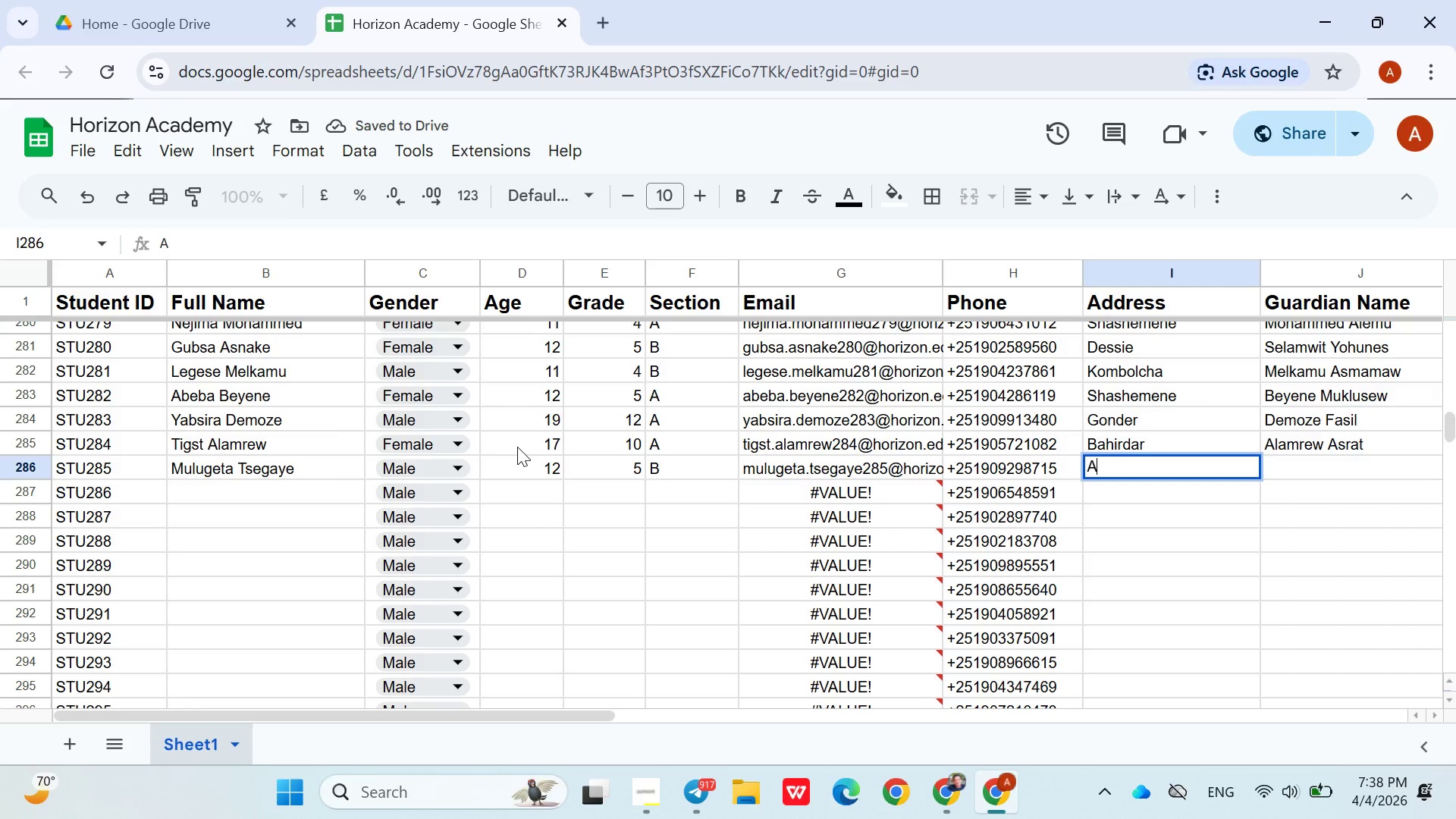 
type(Add)
key(Backspace)
key(Backspace)
type(ra)
 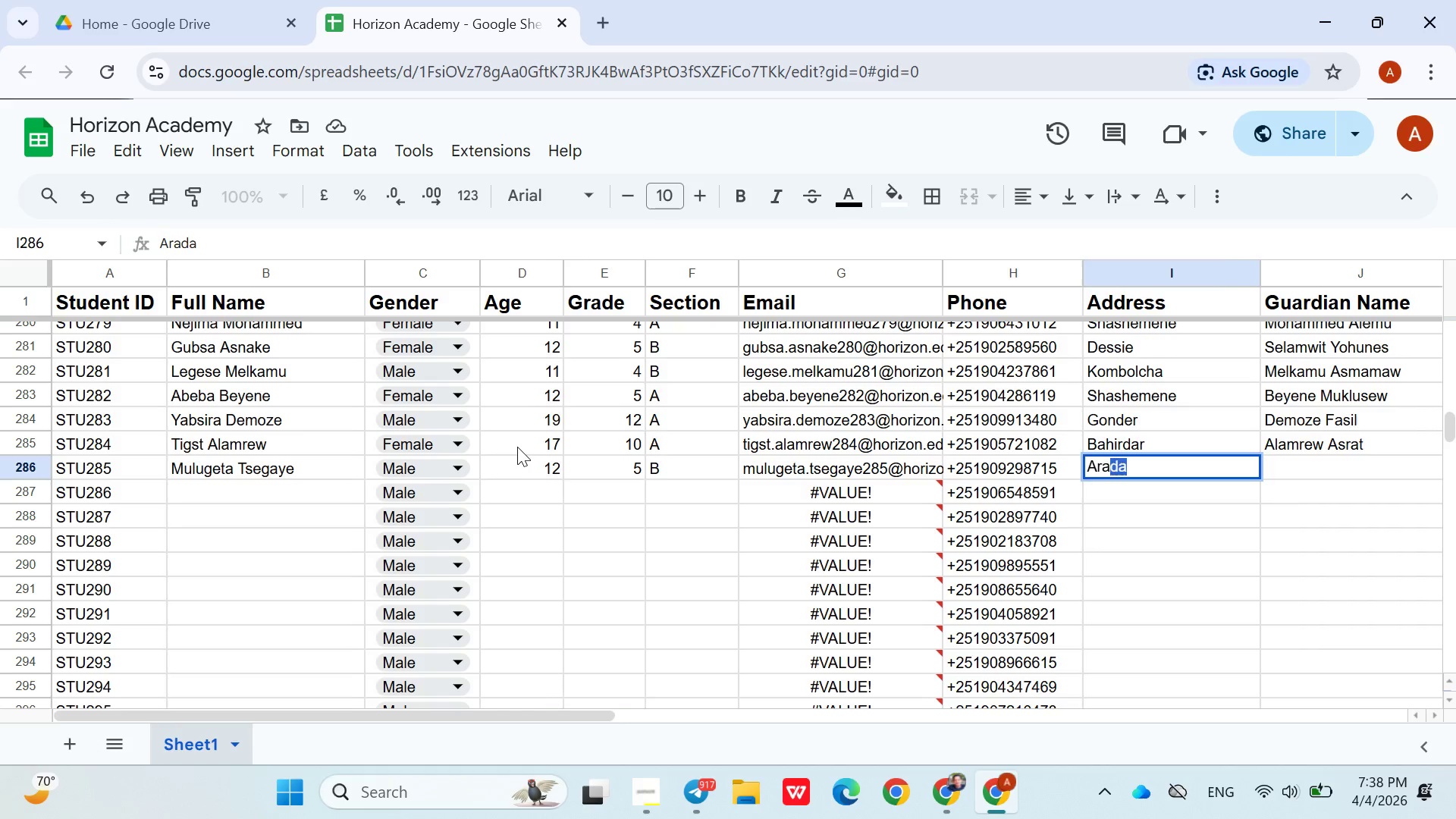 
key(ArrowRight)
 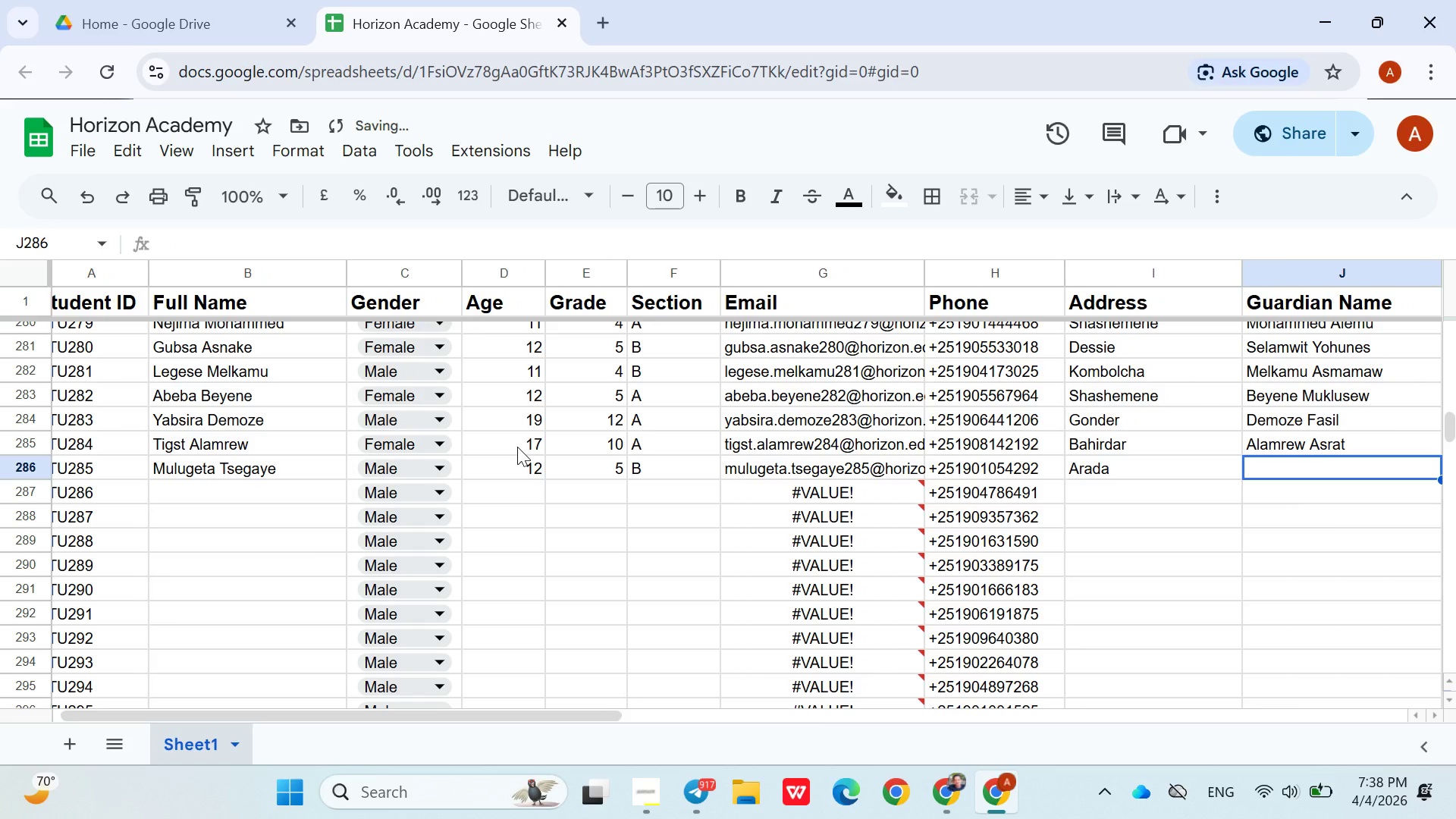 
type(Tsegaye Asrat)
 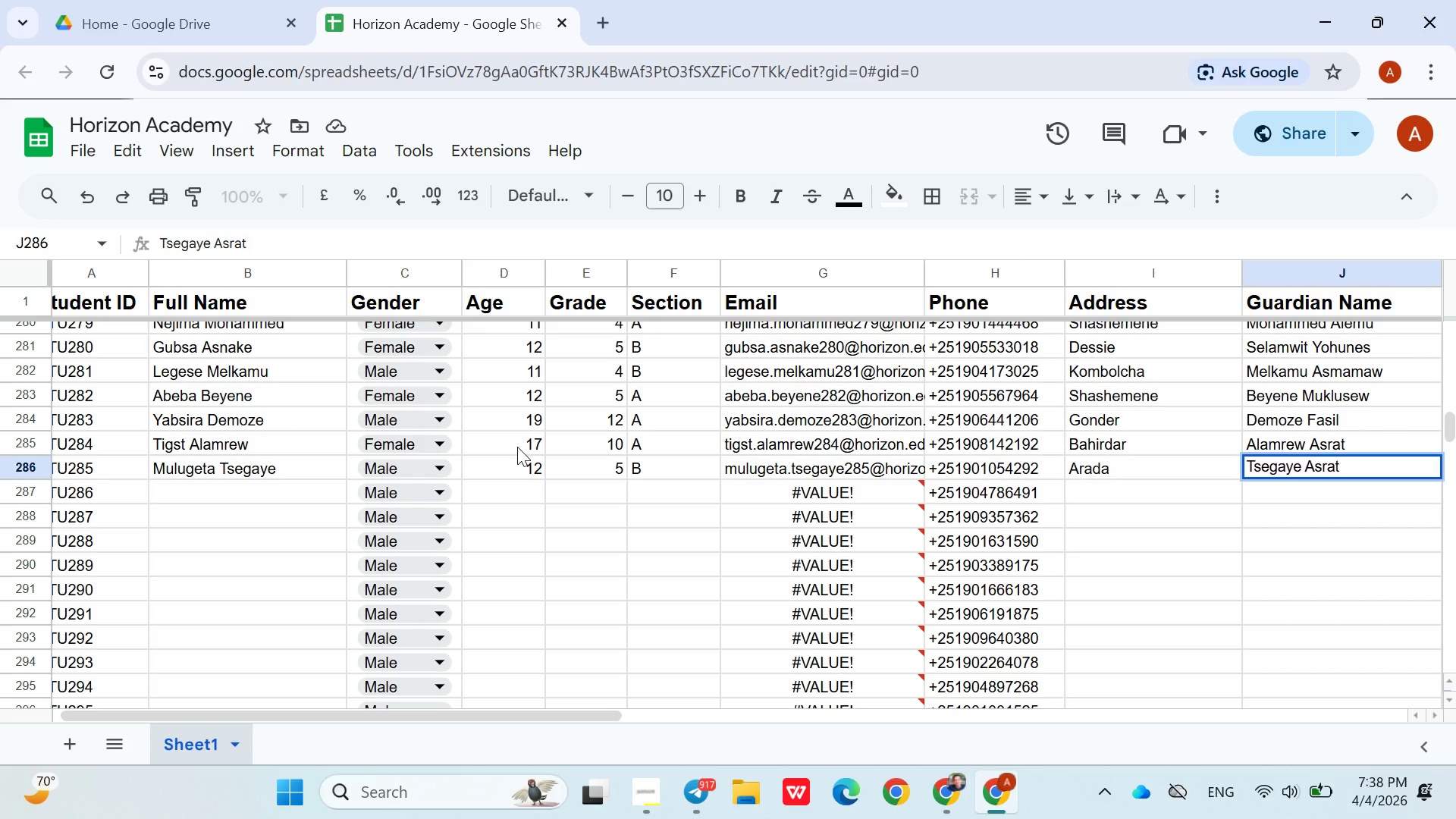 
 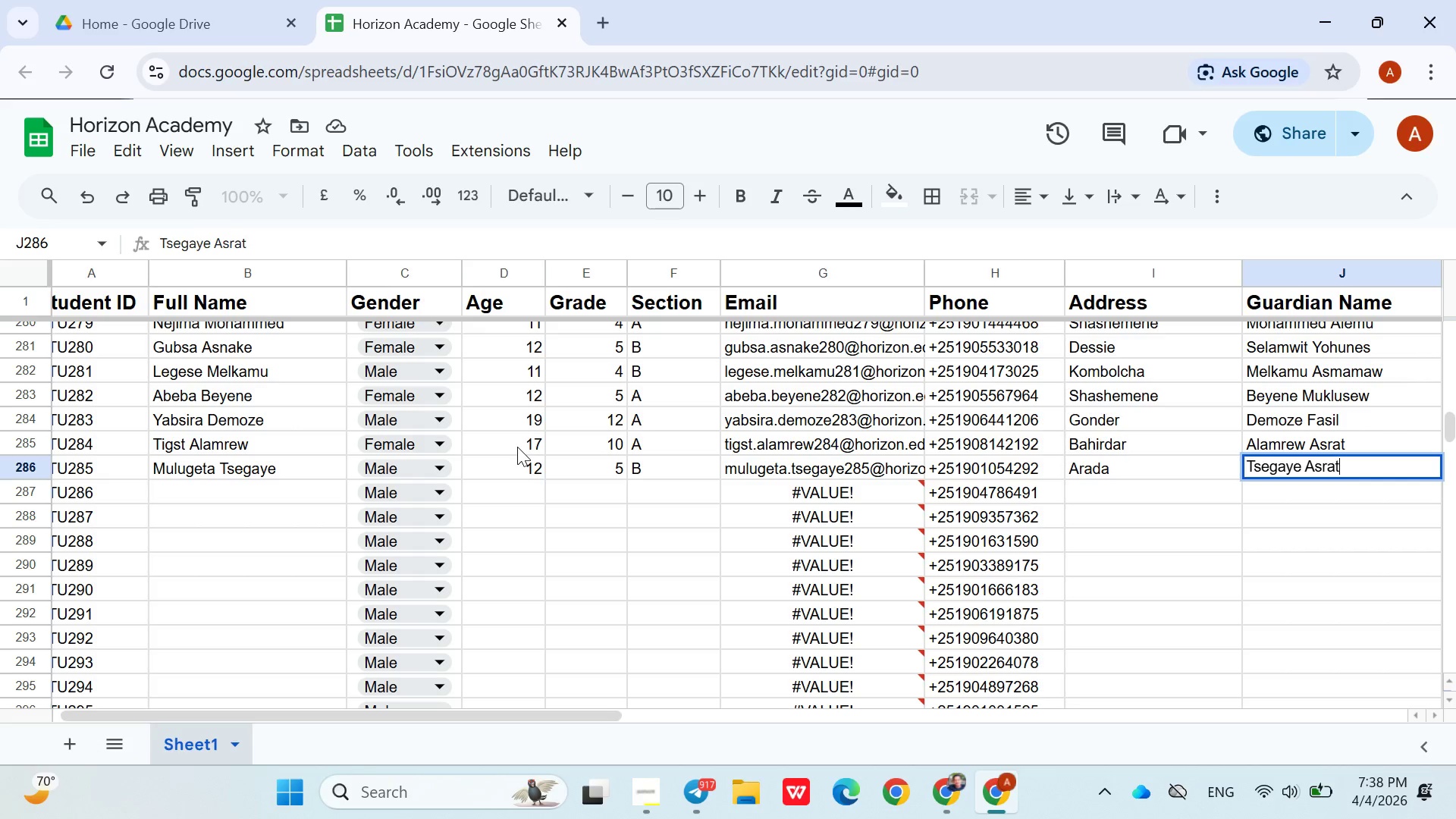 
key(ArrowDown)
 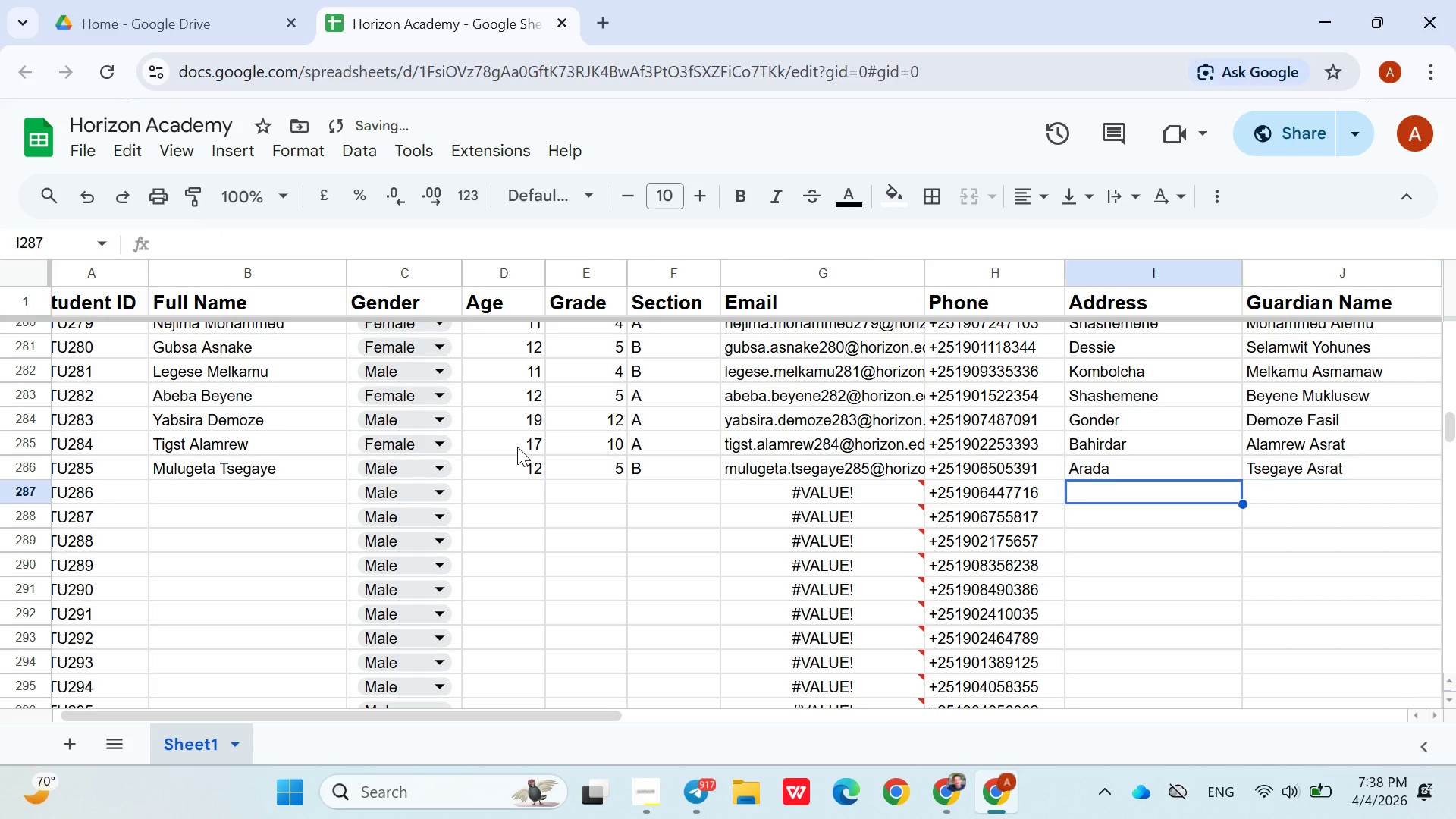 
hold_key(key=ArrowLeft, duration=0.97)
 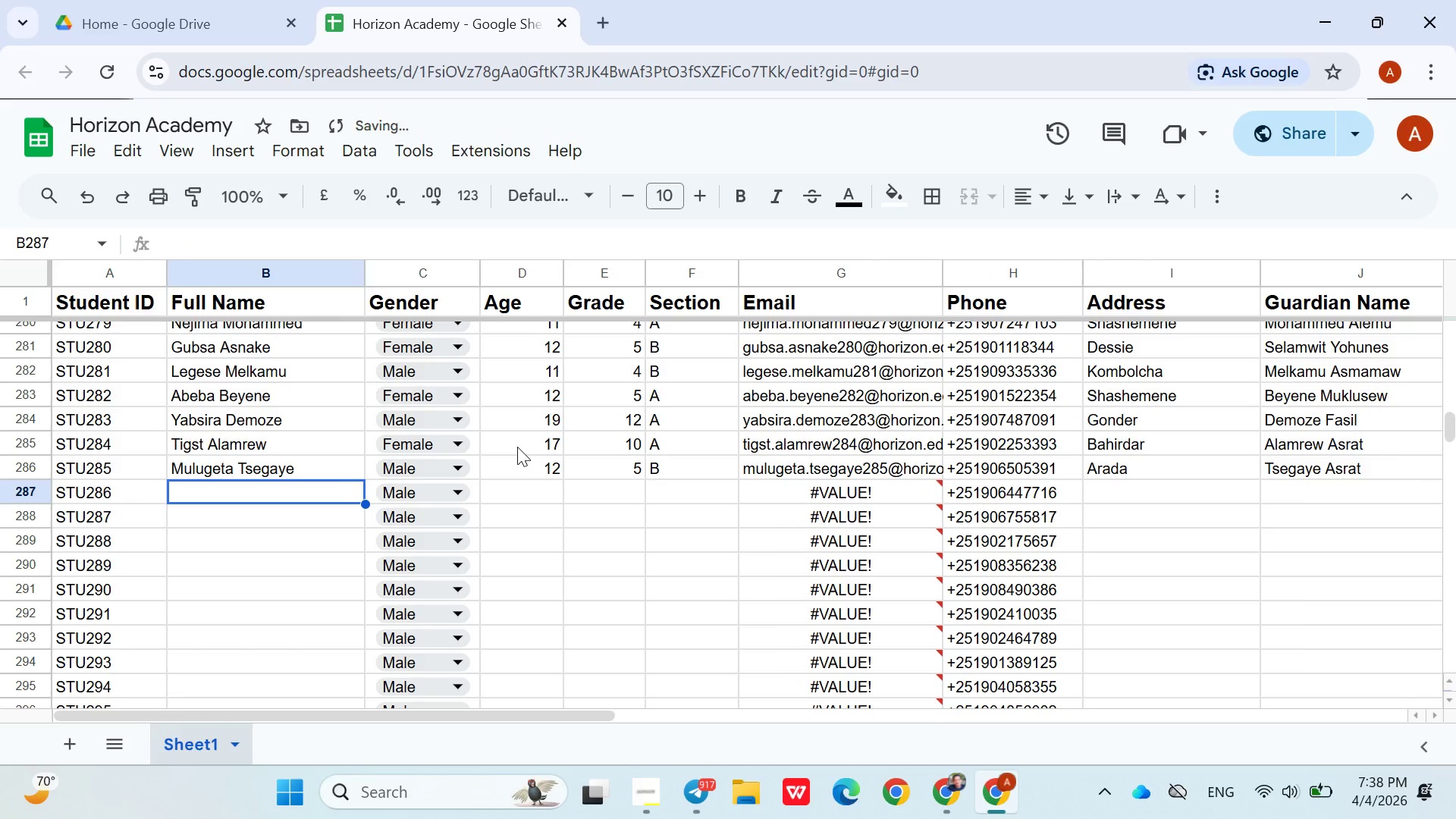 
key(ArrowRight)
 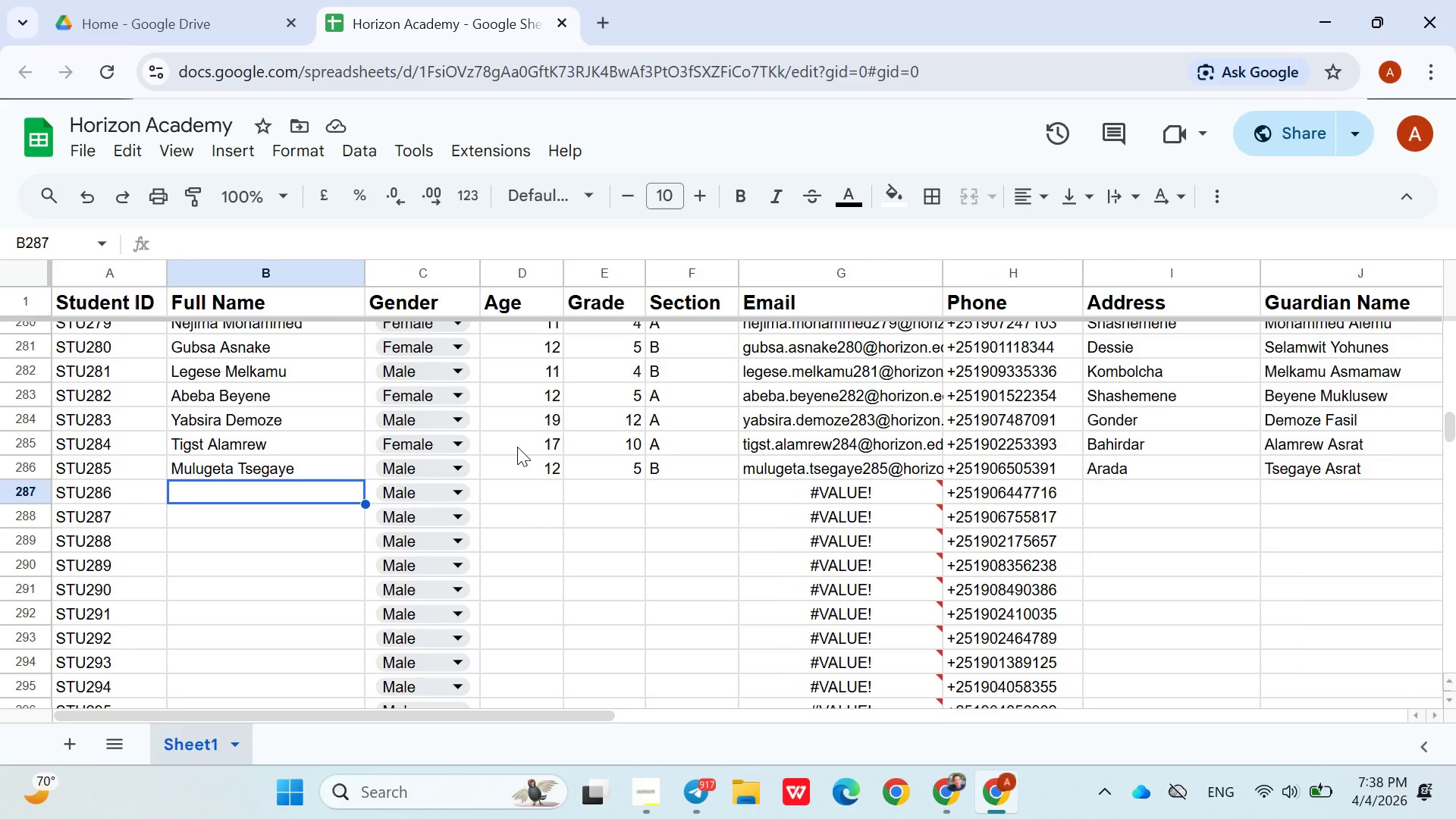 
wait(6.2)
 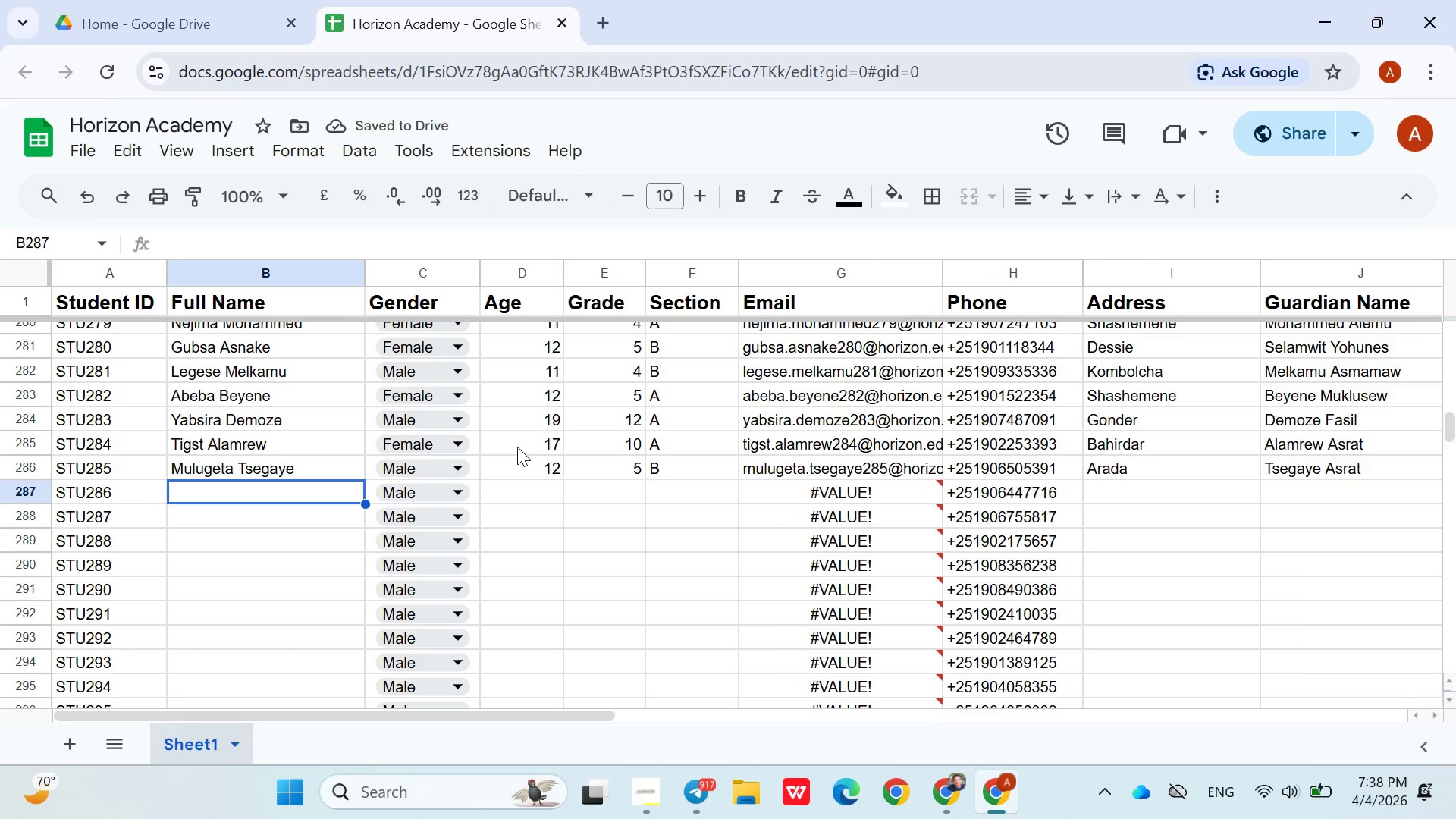 
type(Mulusew Admasy)
key(Backspace)
type(u)
 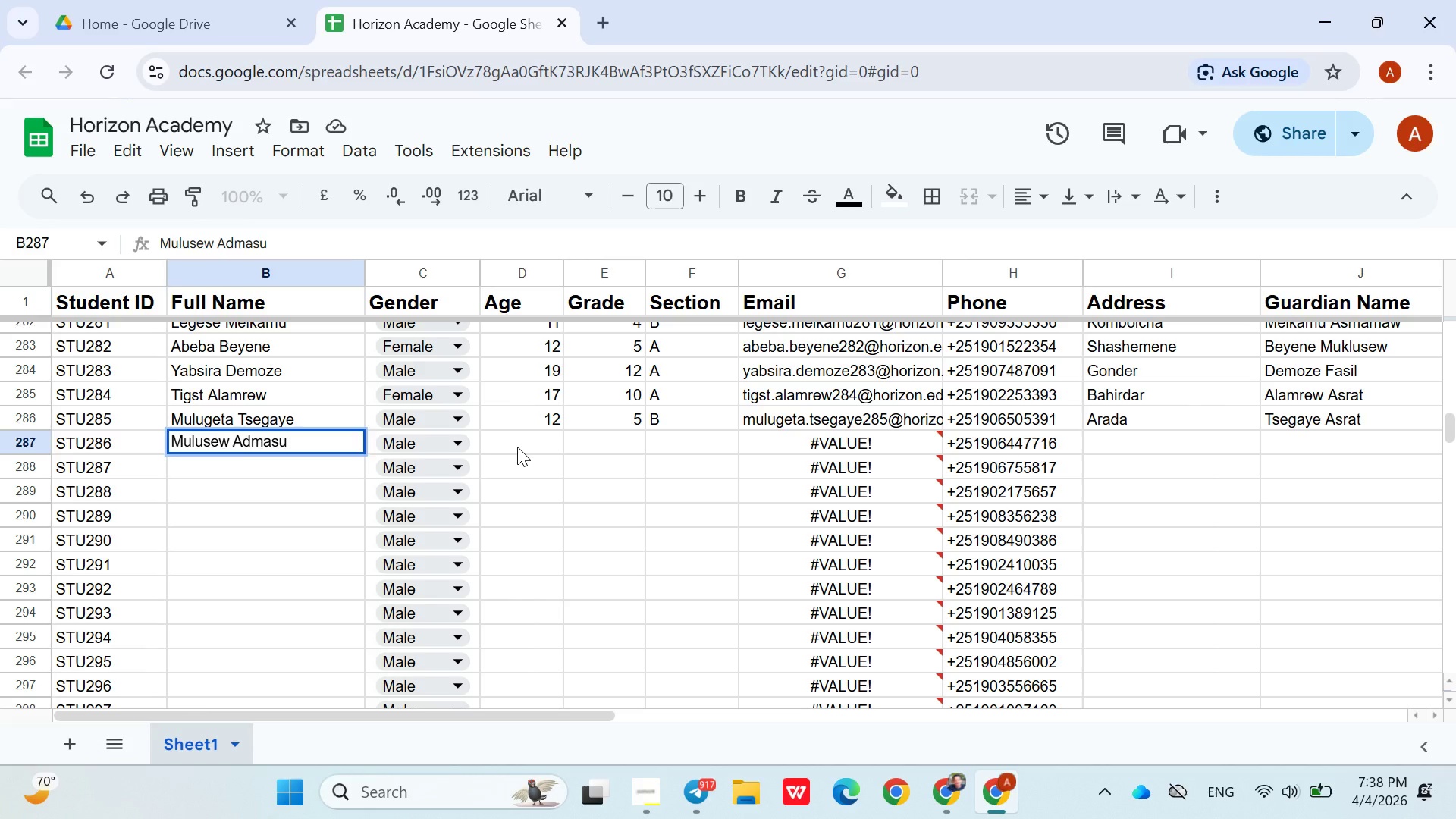 
key(ArrowRight)
 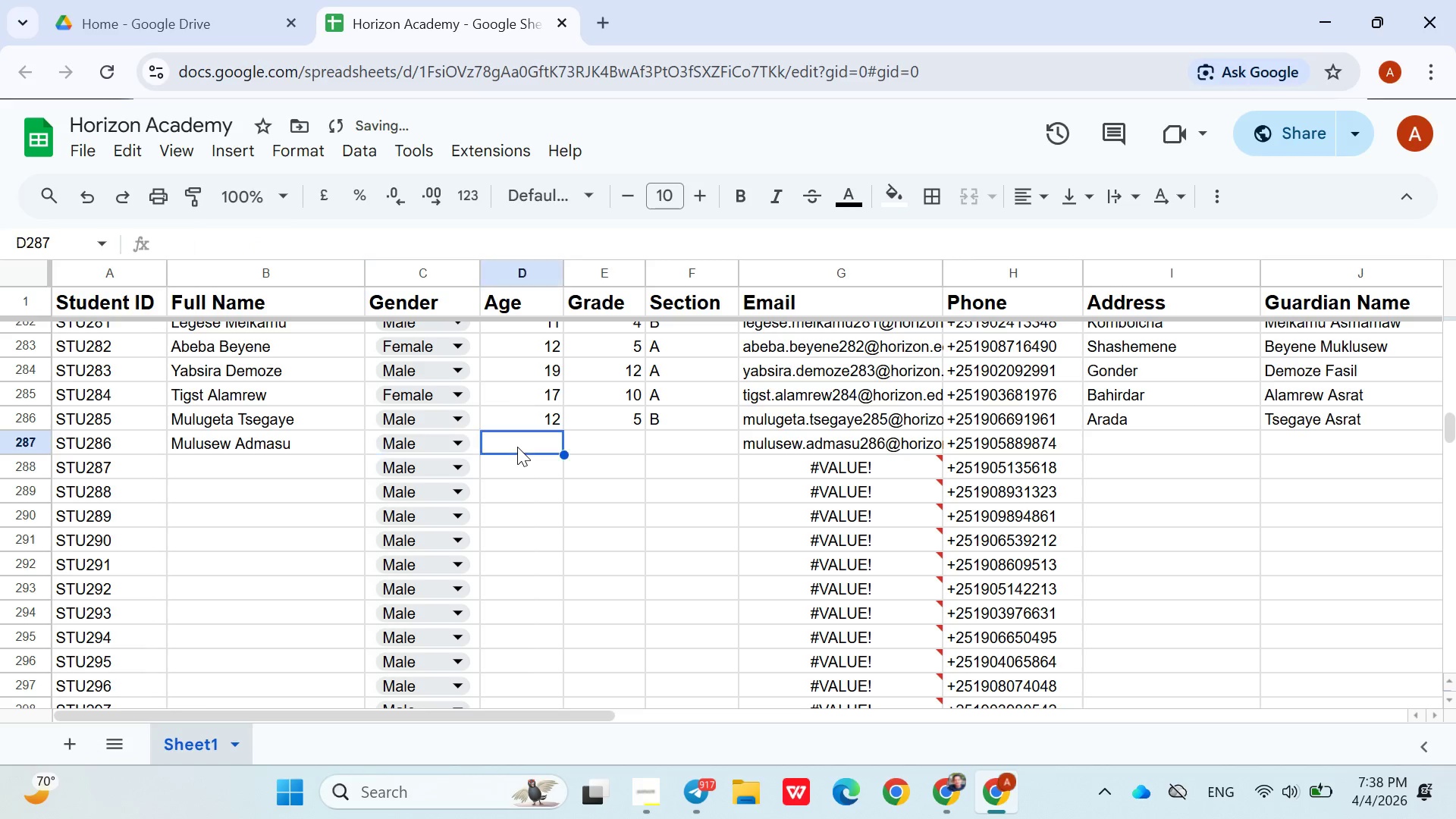 
key(ArrowRight)
 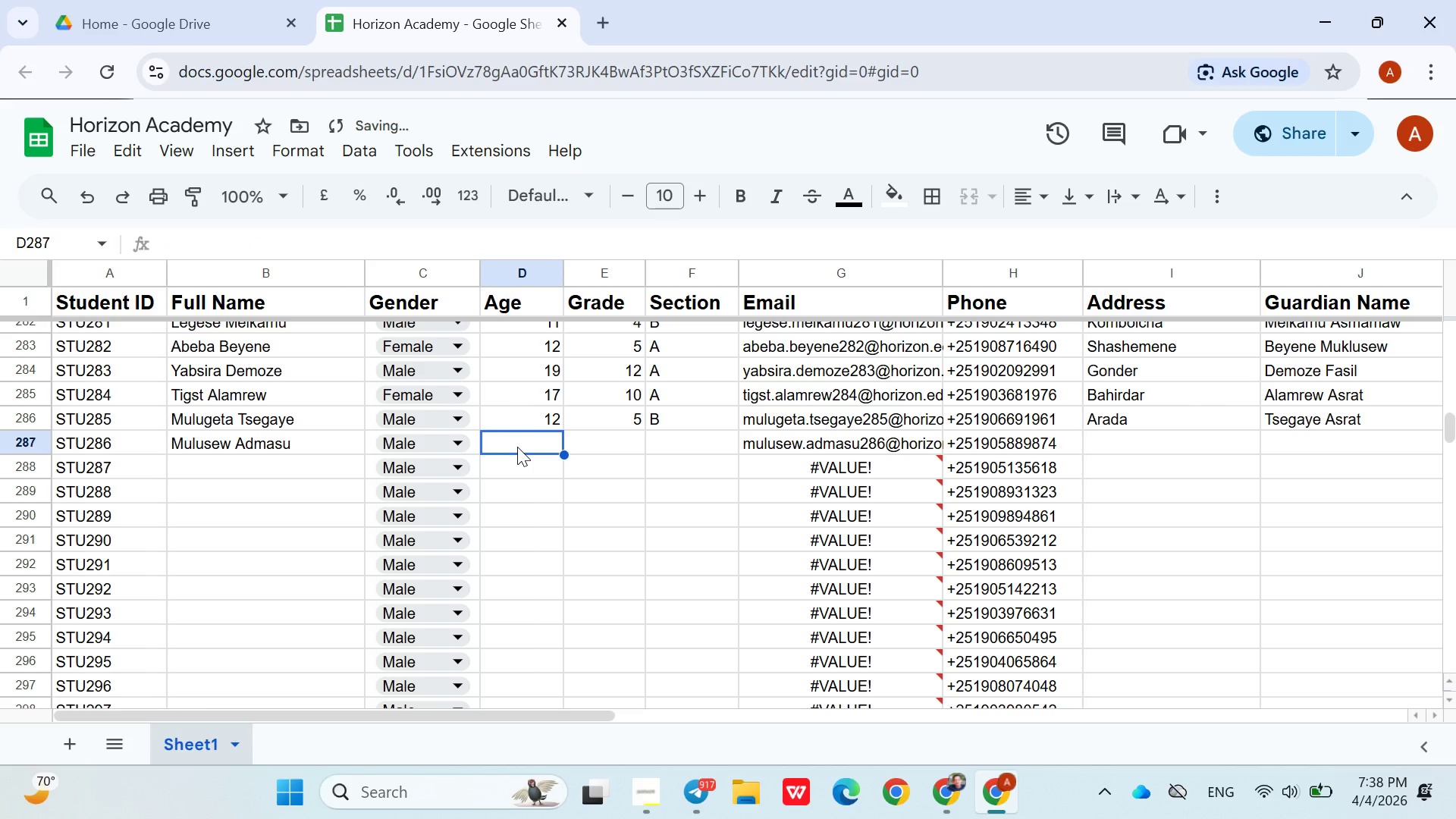 
type(14)
 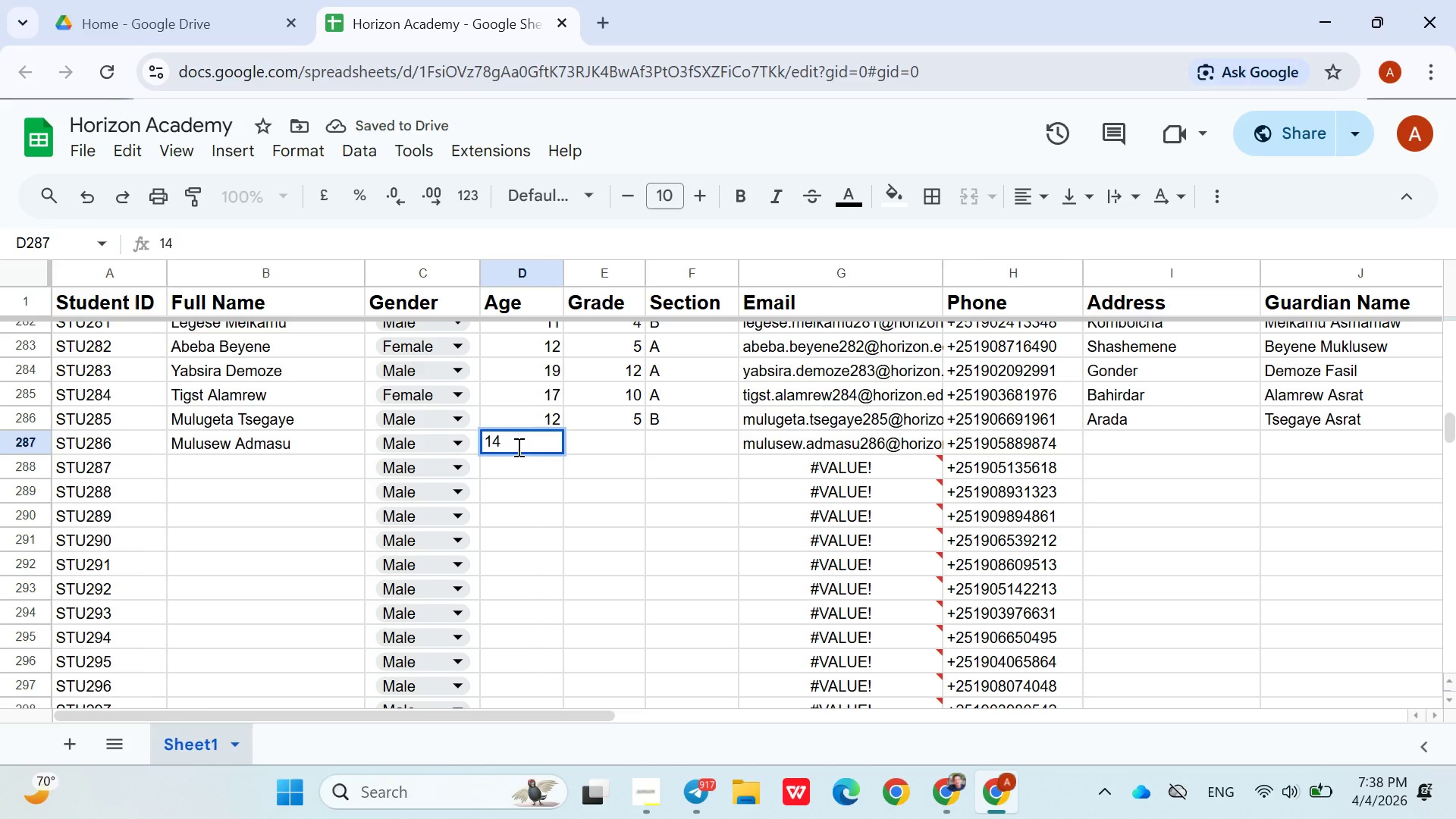 
key(ArrowRight)
 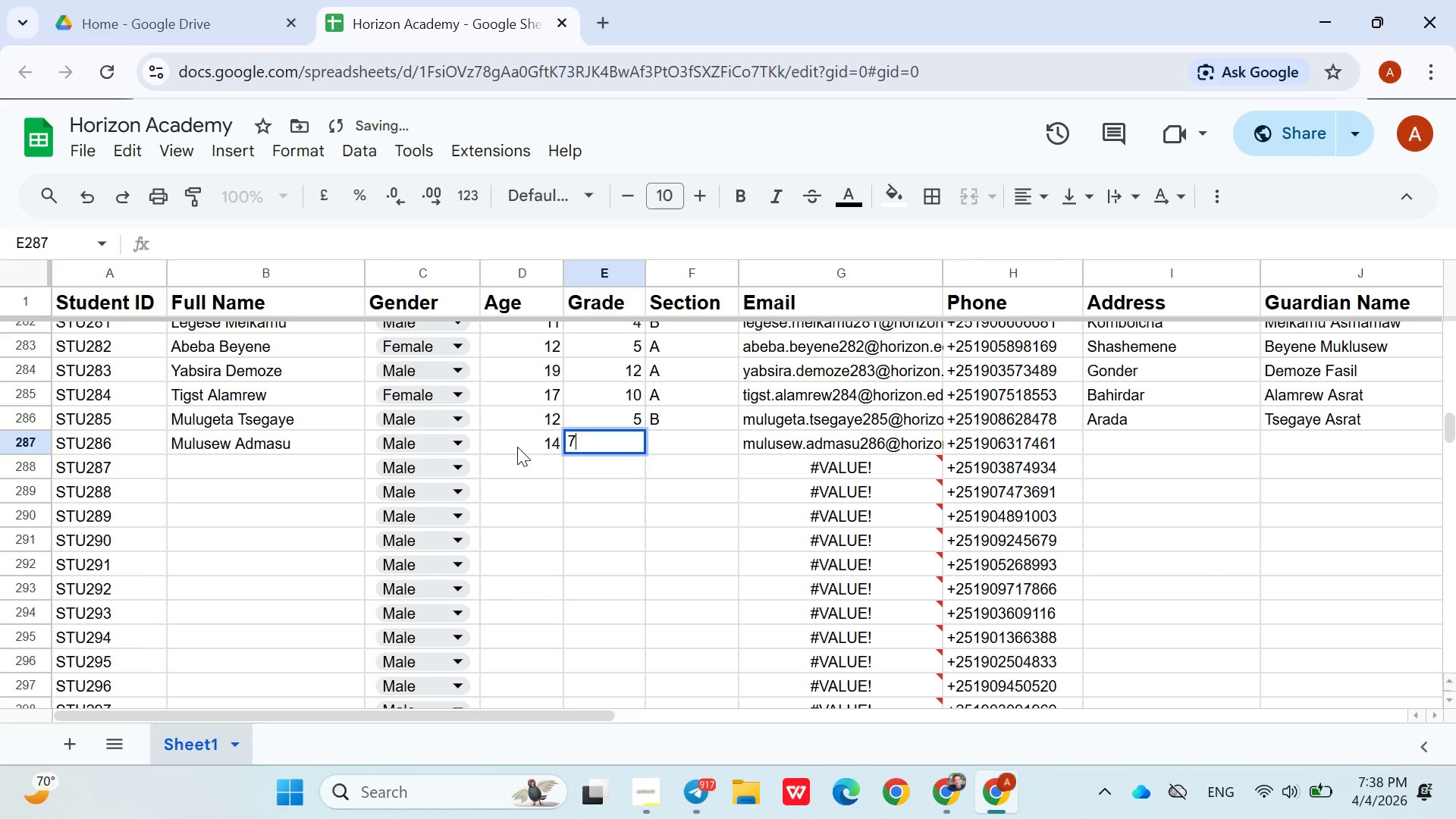 
key(7)
 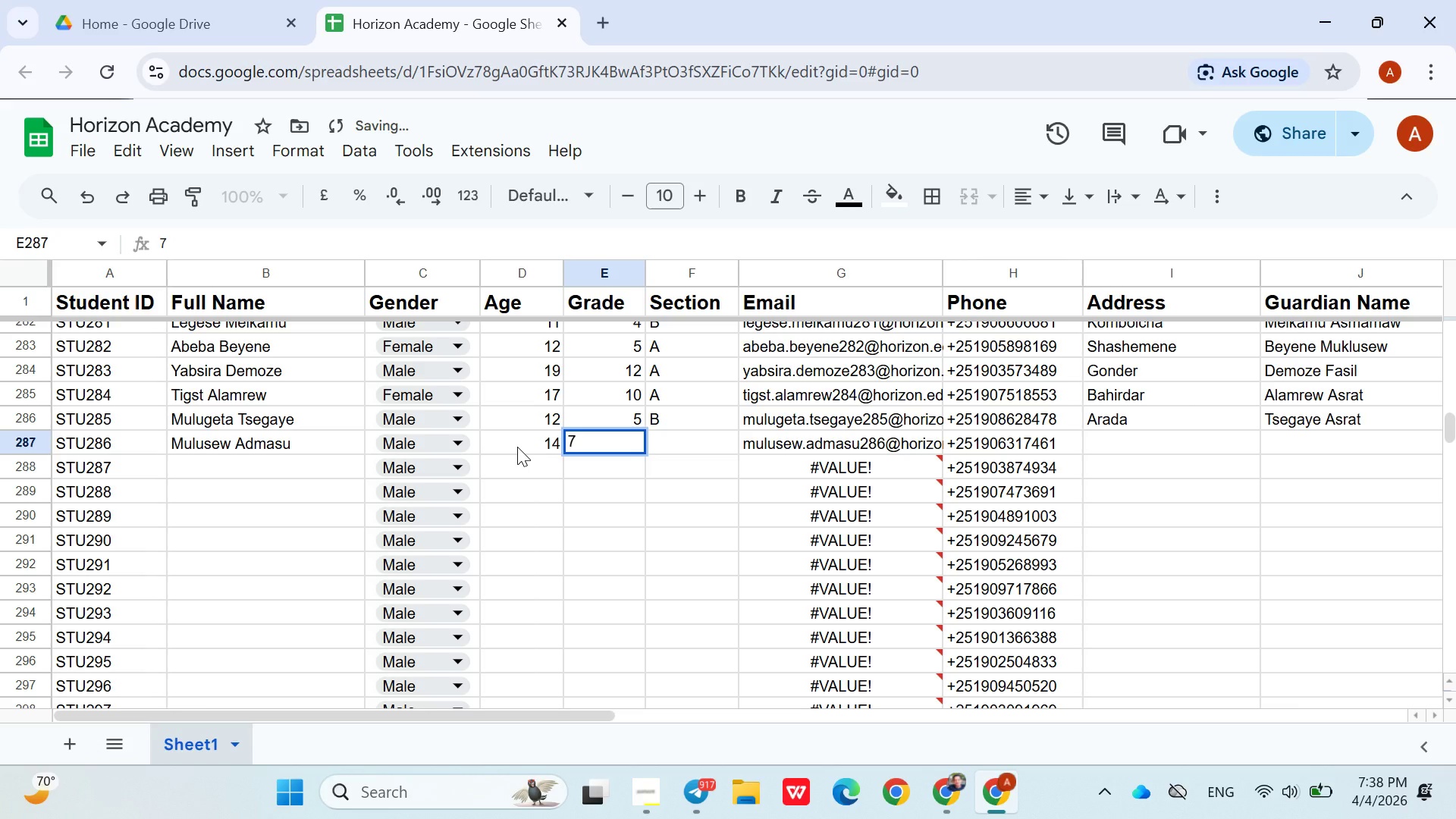 
key(ArrowRight)
 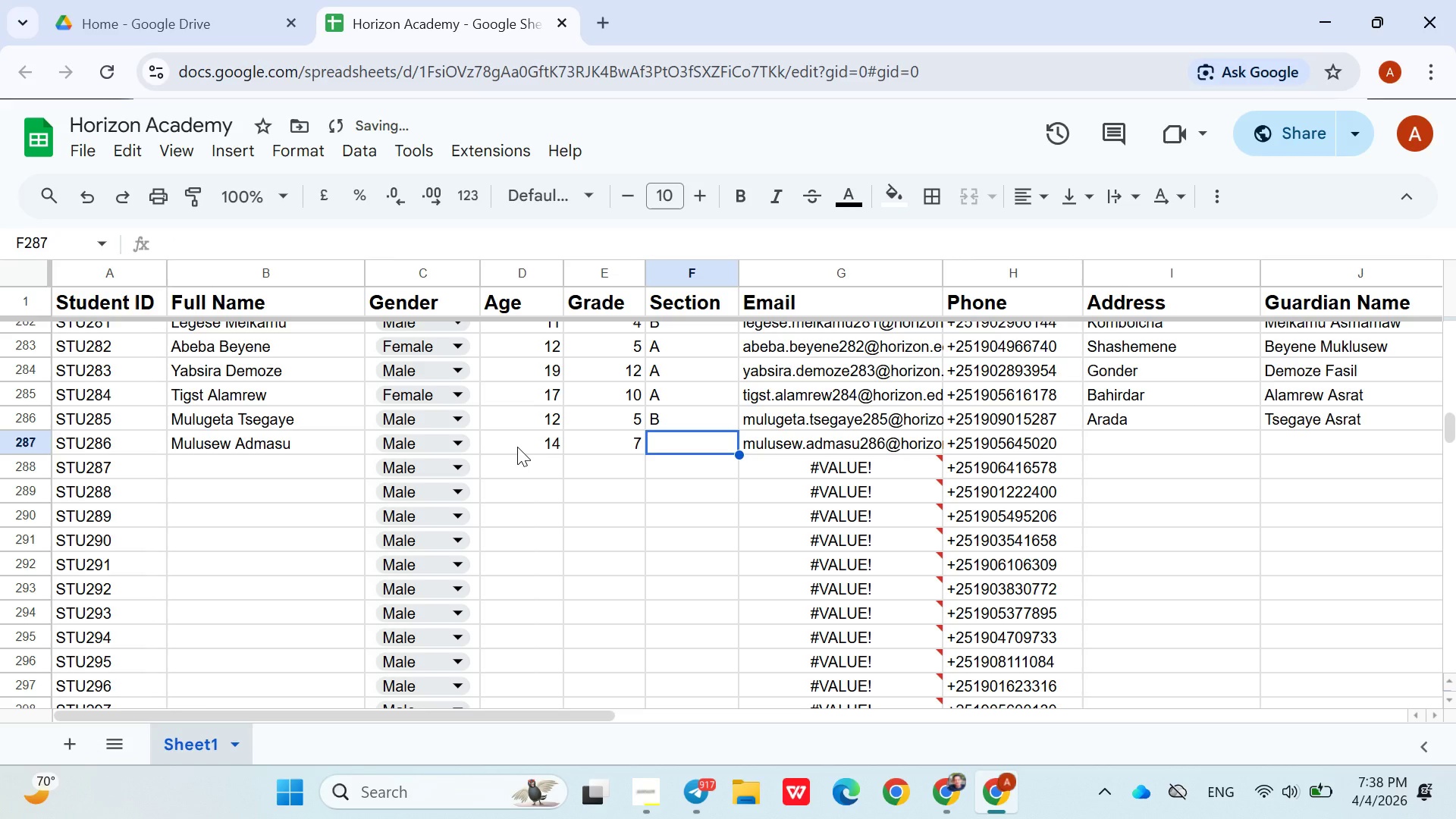 
key(Shift+B)
 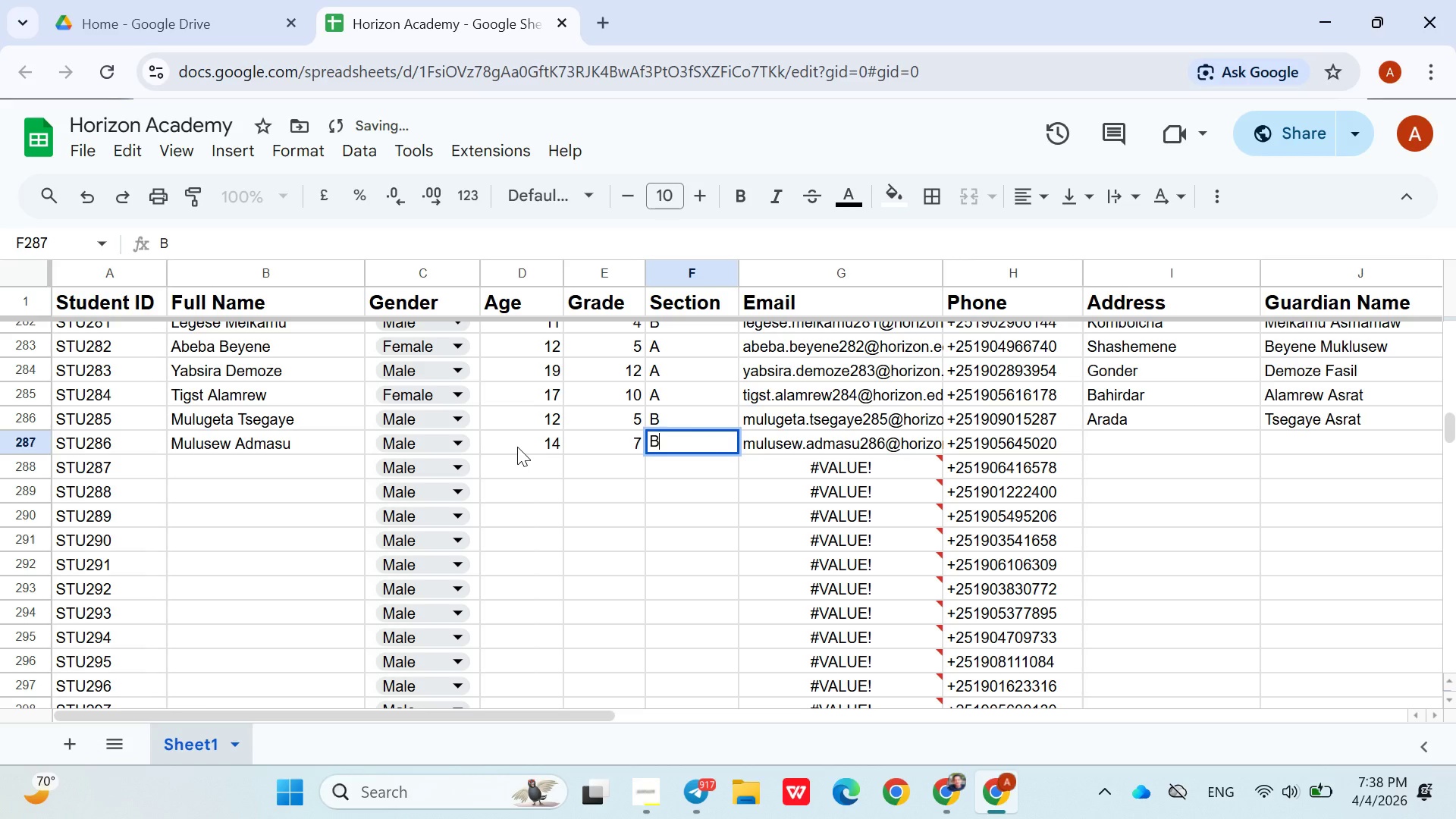 
key(ArrowRight)
 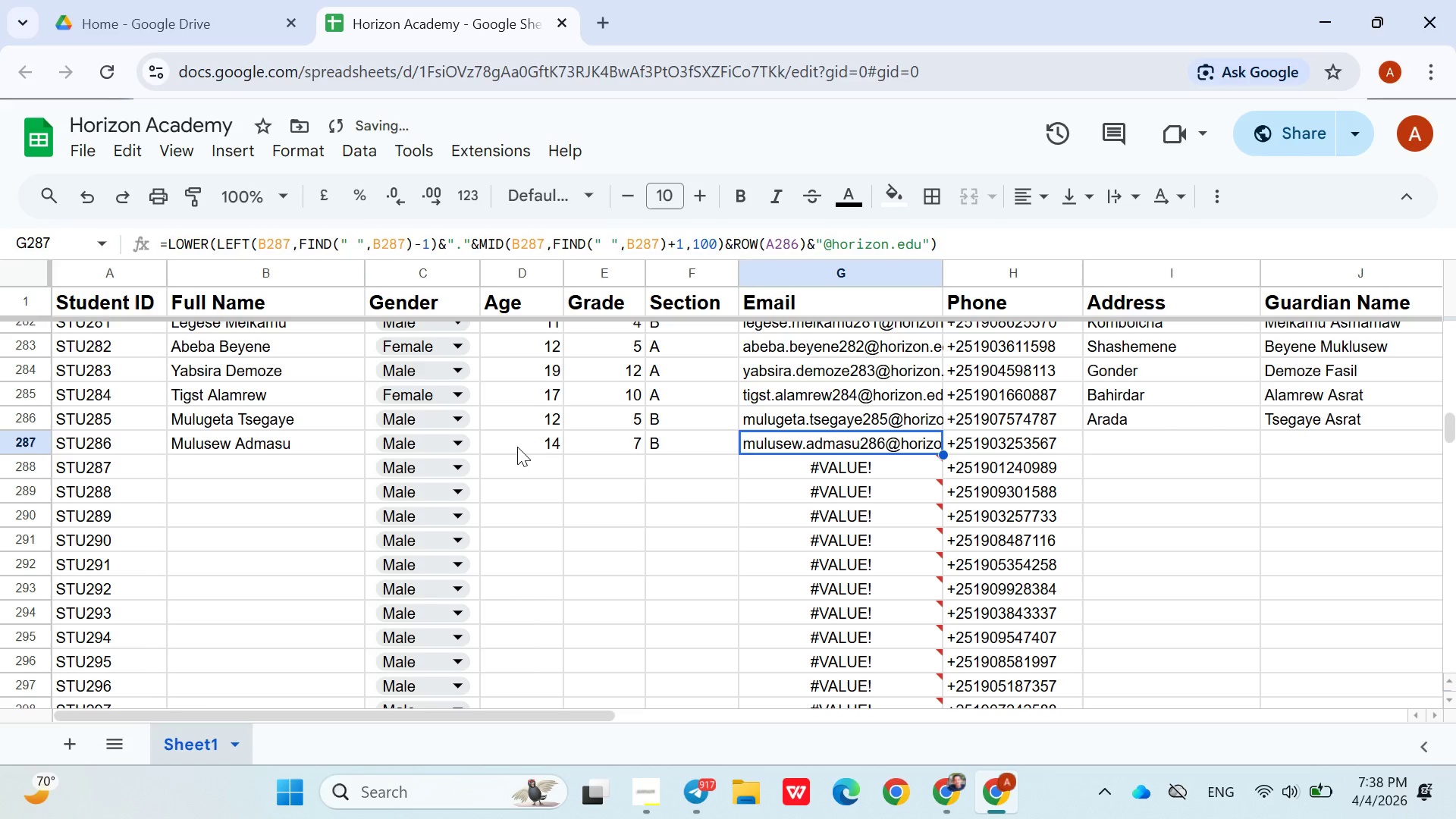 
key(ArrowRight)
 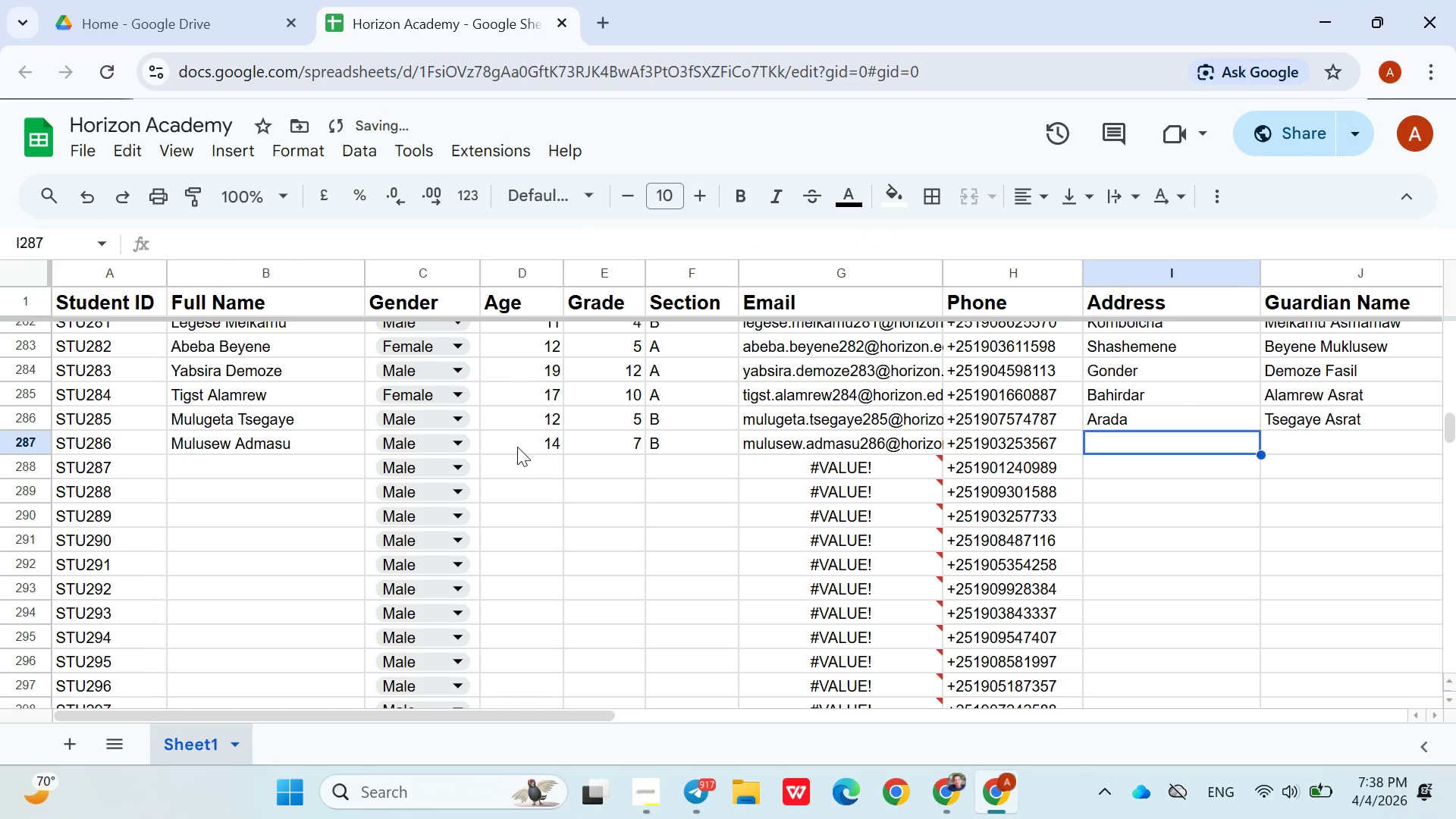 
key(ArrowRight)
 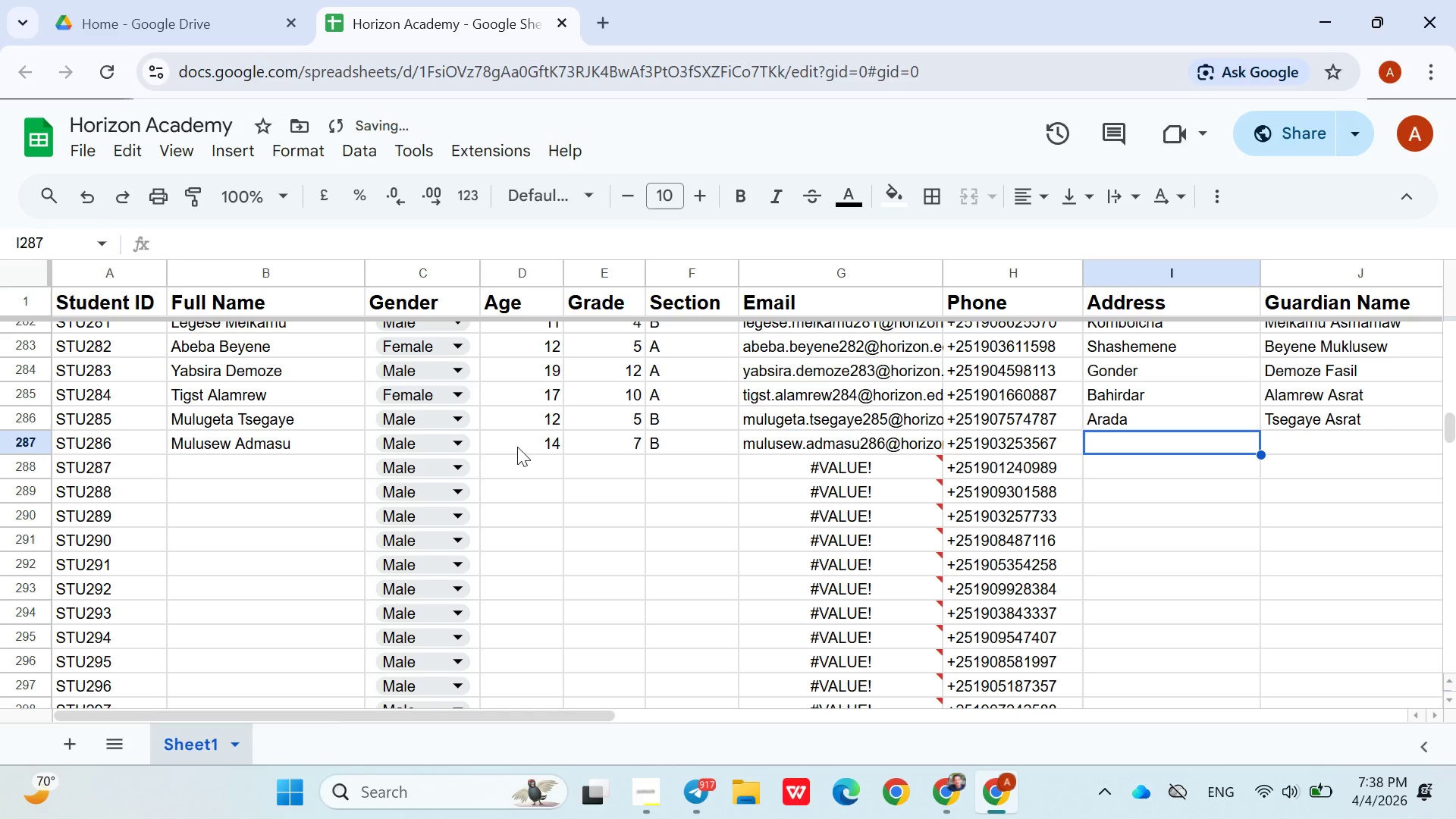 
type(Bah)
 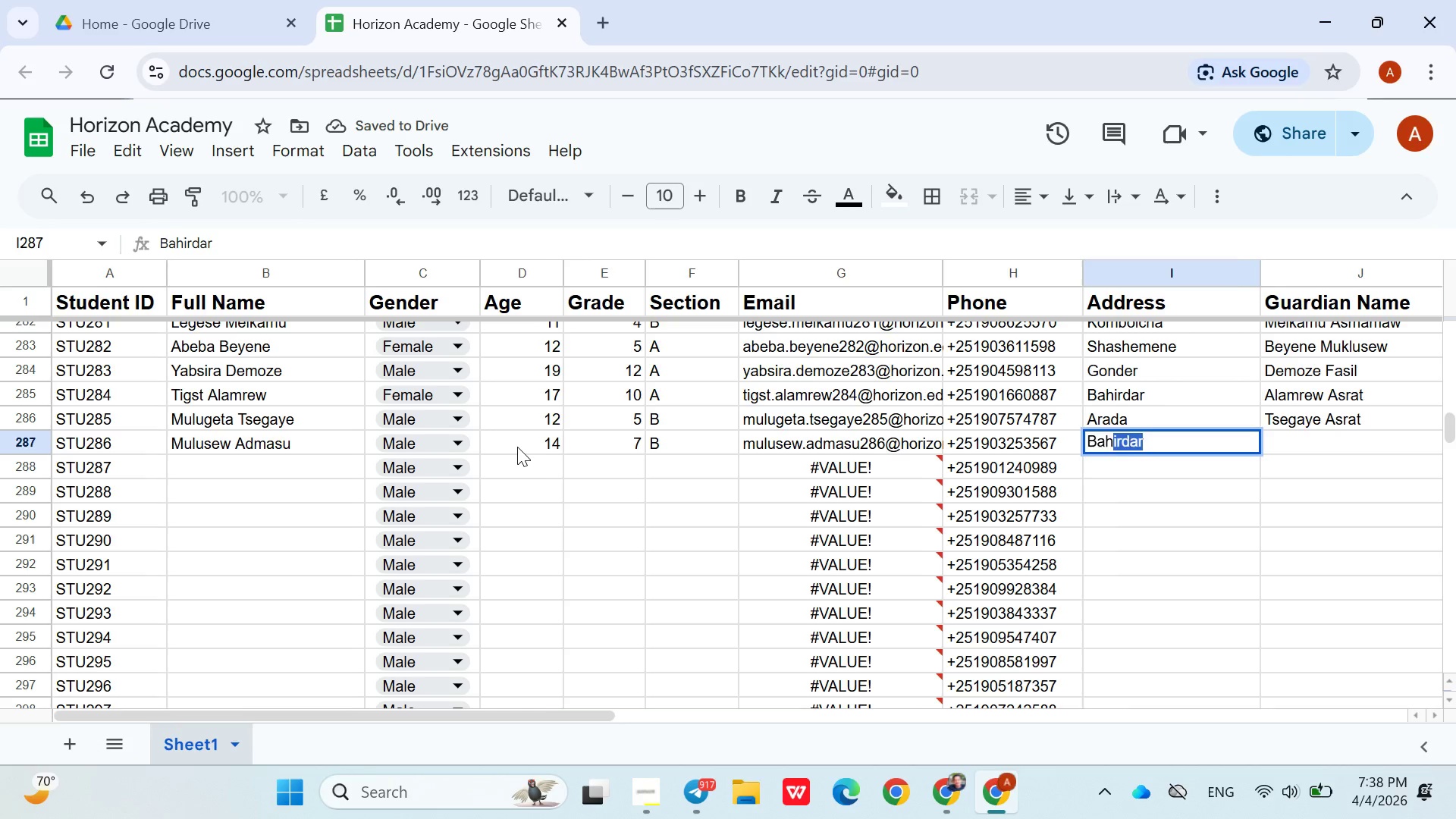 
key(ArrowRight)
 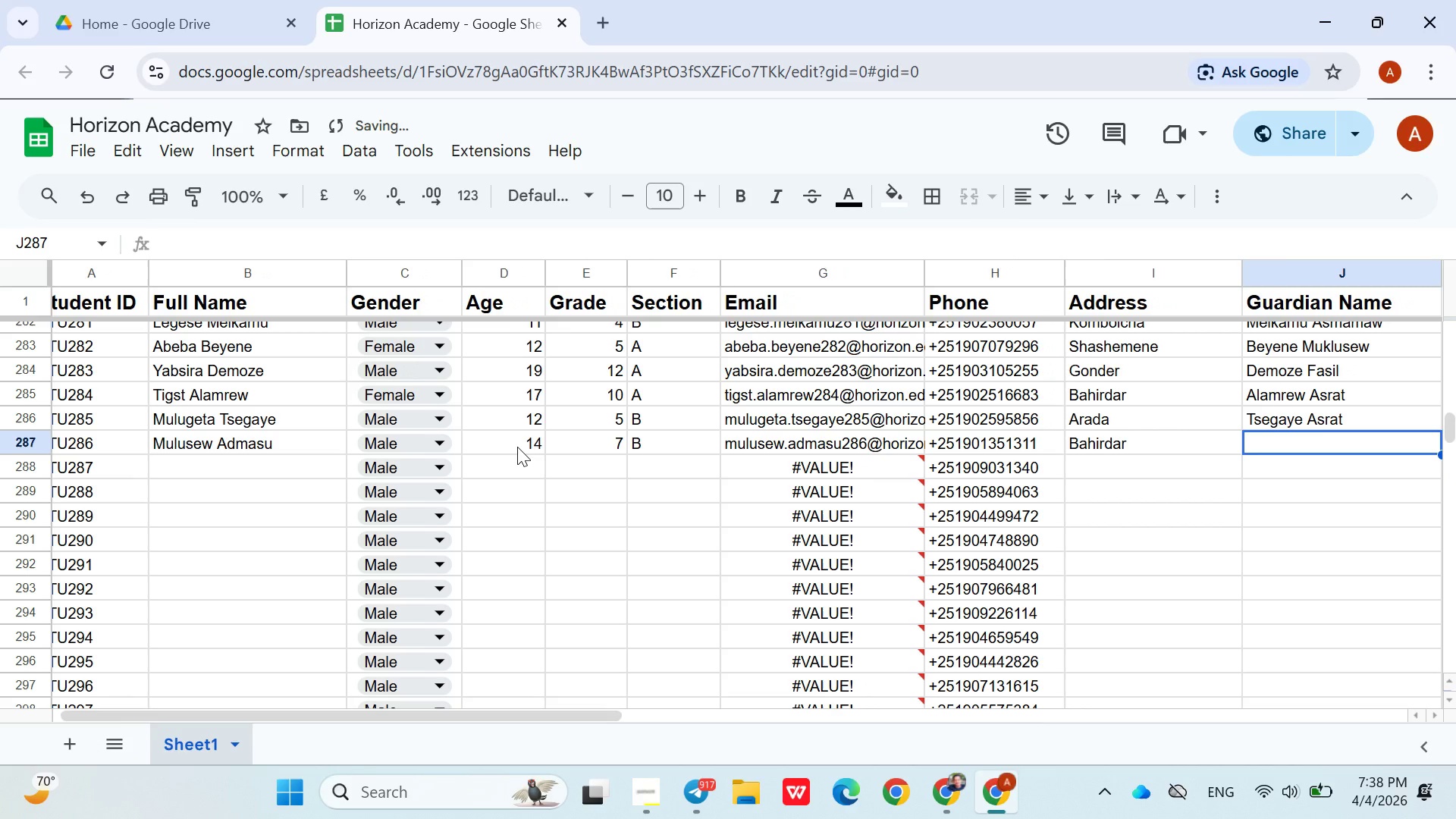 
type(Admasu Mnale)
 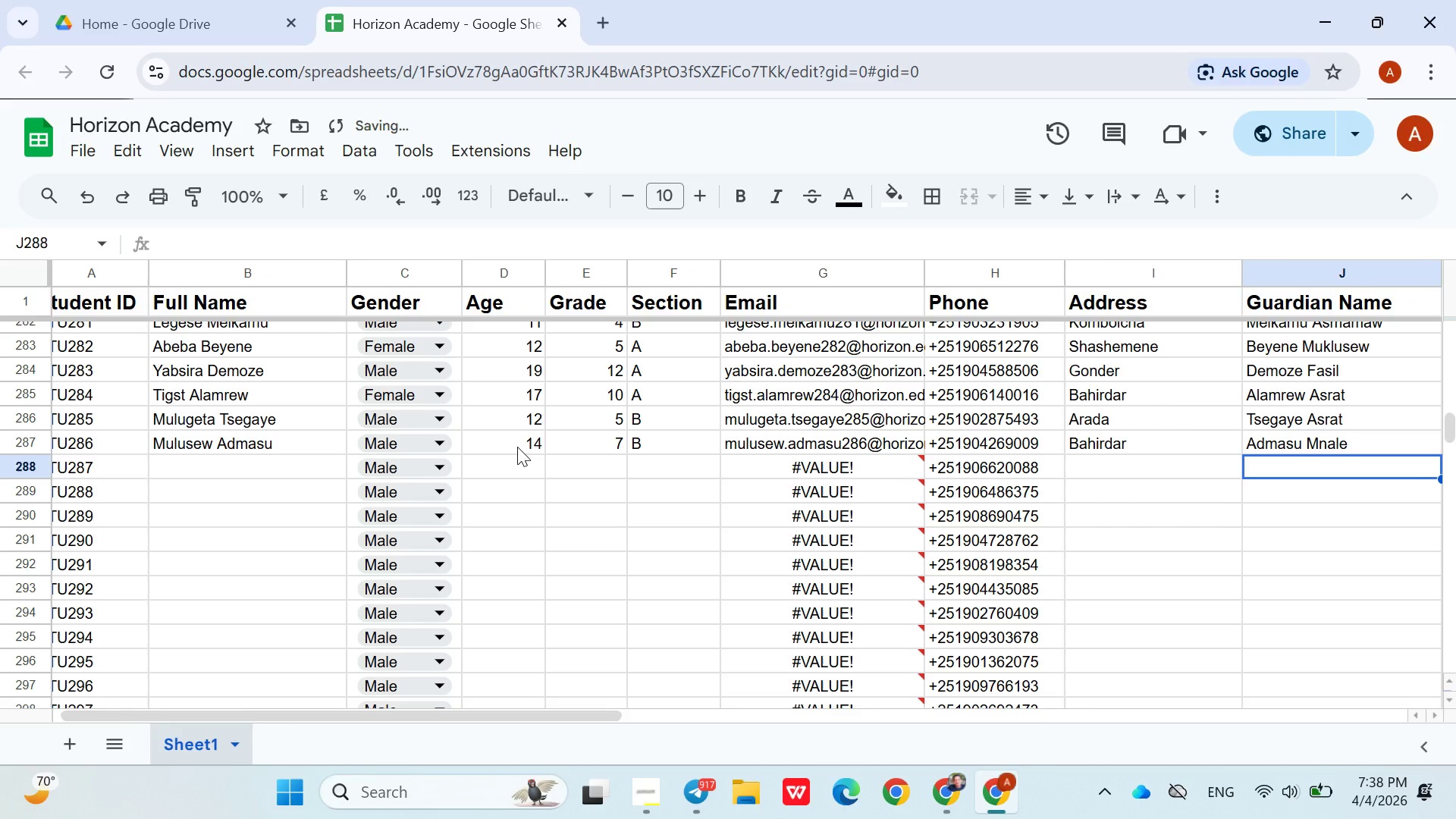 
 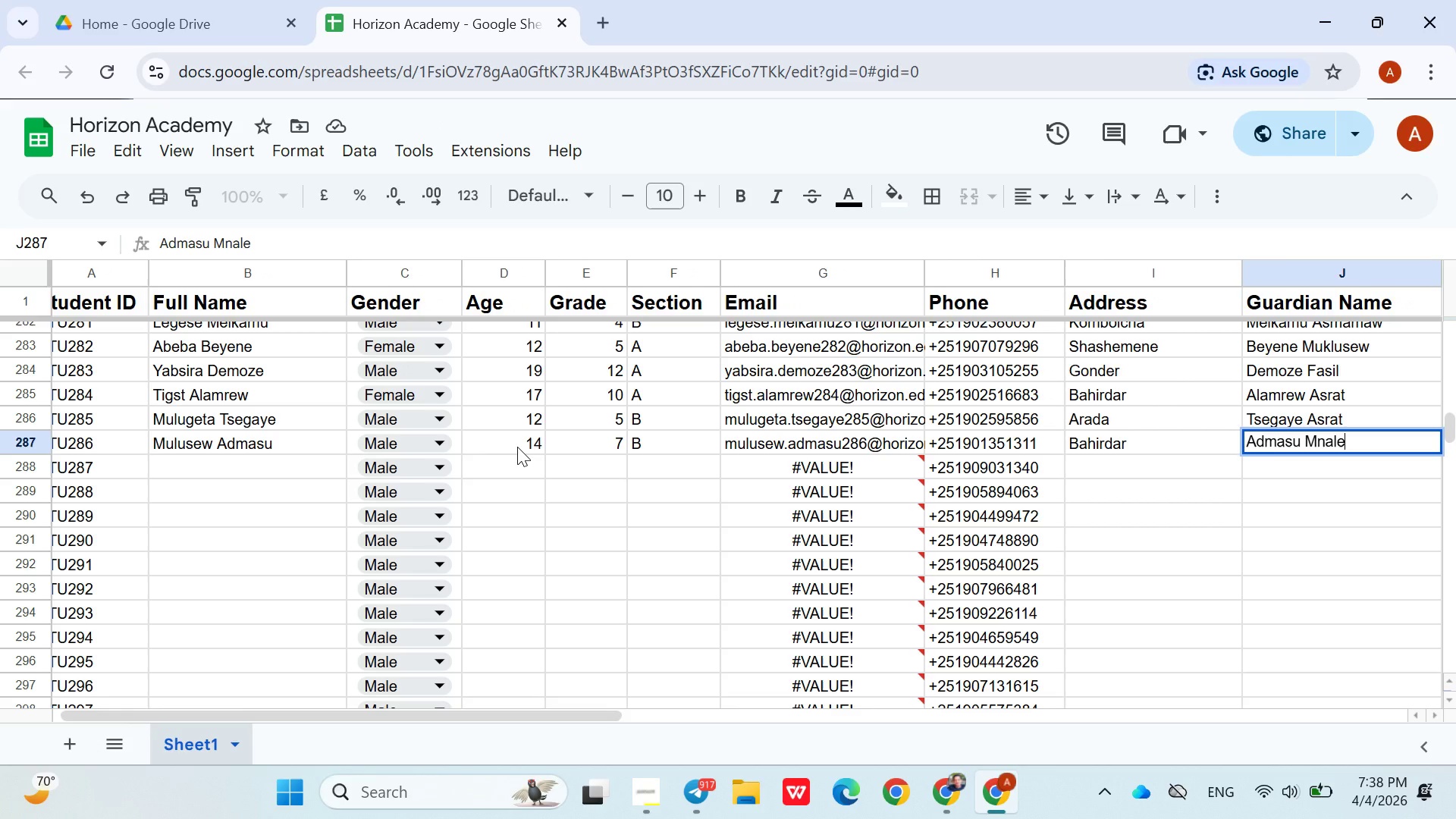 
key(ArrowDown)
 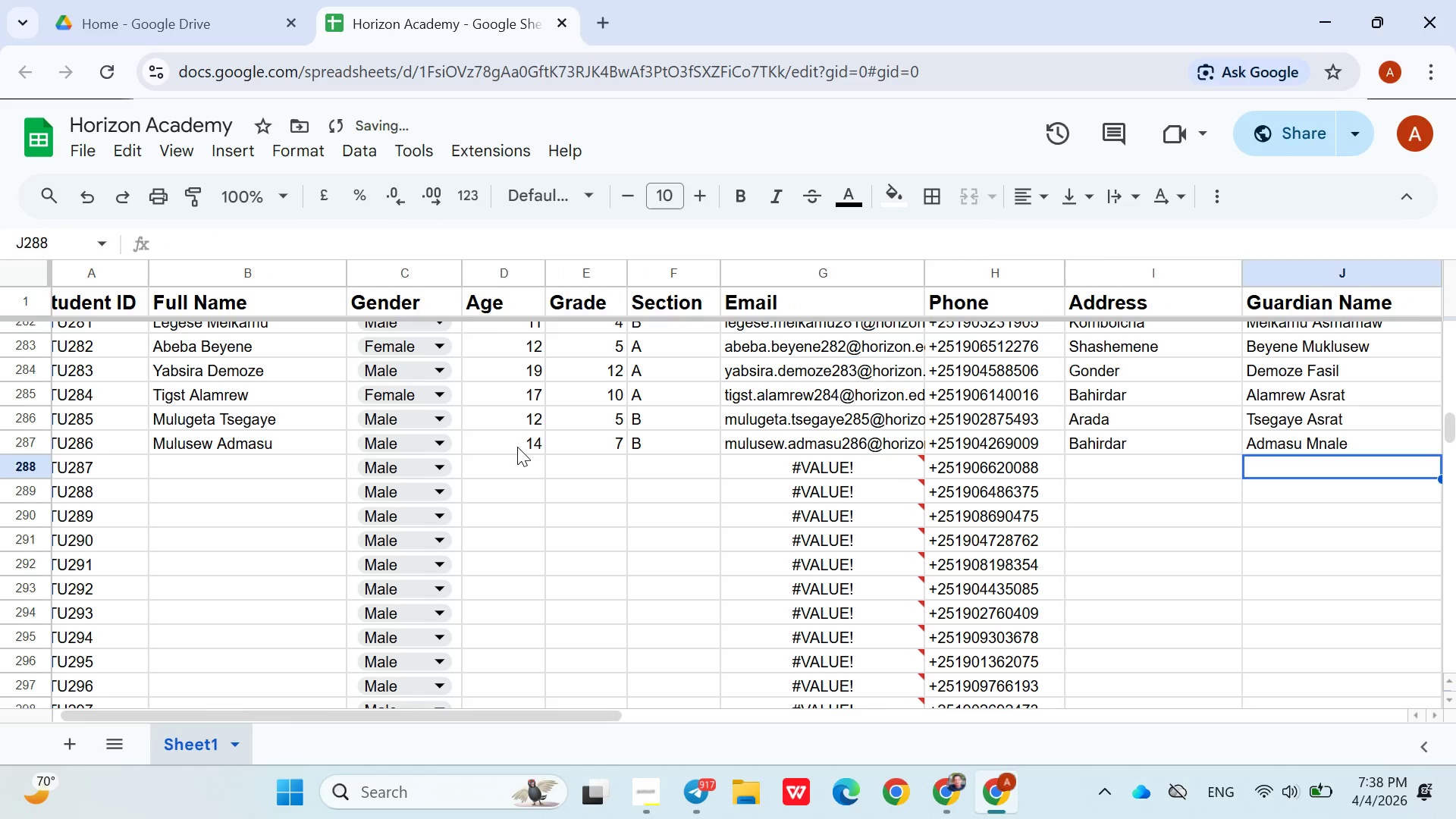 
hold_key(key=ArrowLeft, duration=0.88)
 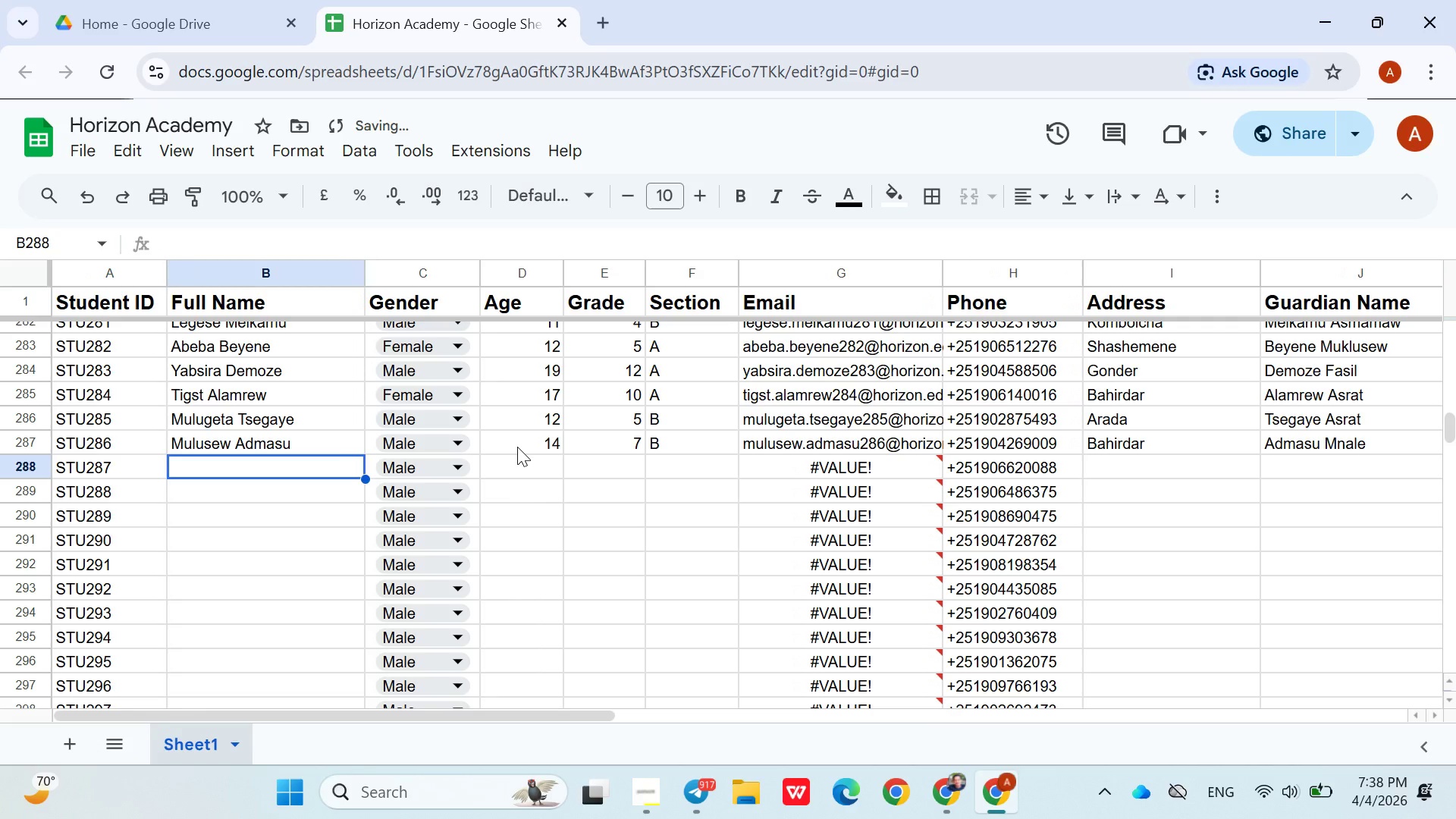 
key(ArrowRight)
 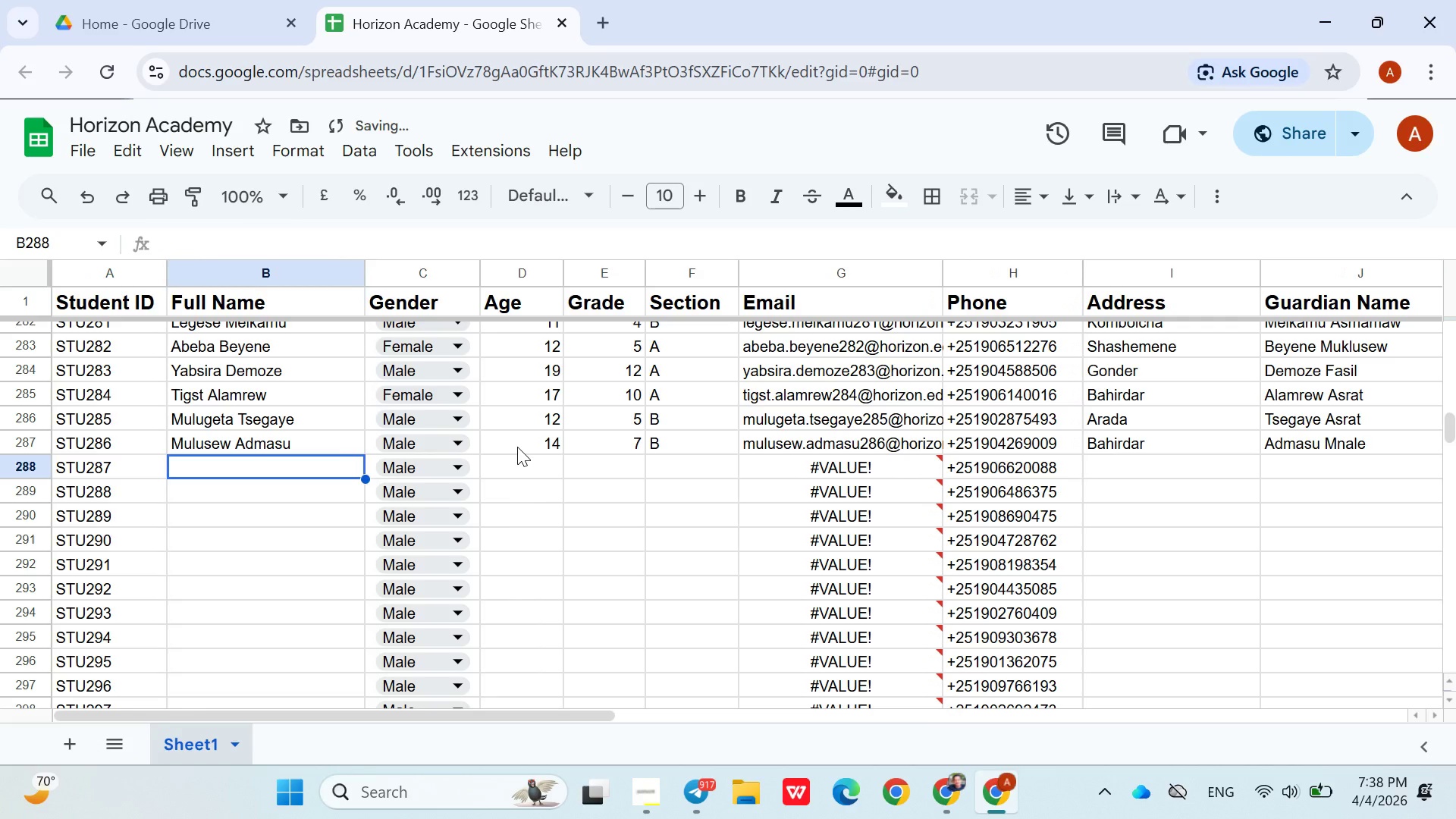 
hold_key(key=ShiftLeft, duration=1.52)
 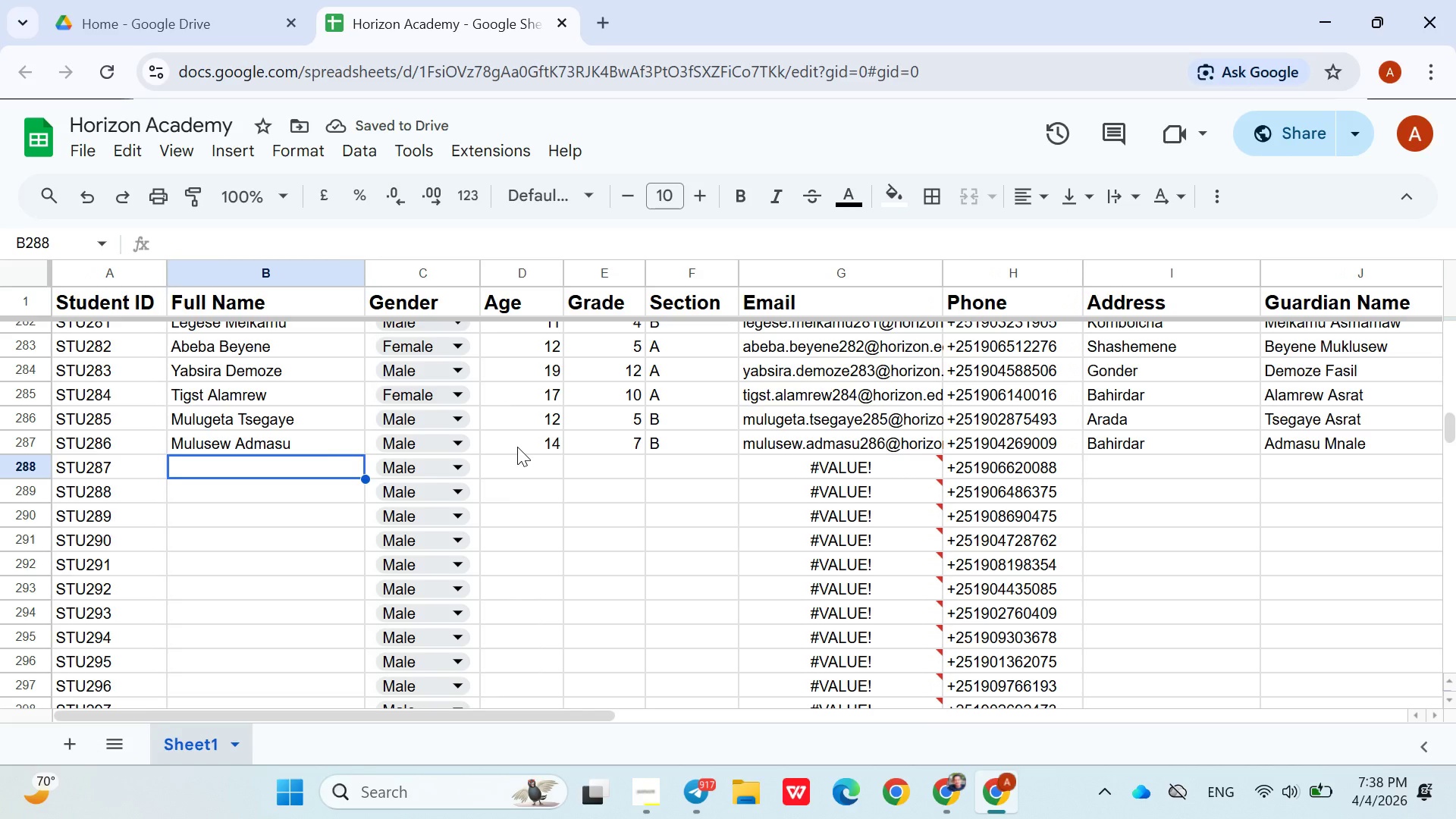 
hold_key(key=ShiftLeft, duration=1.51)
 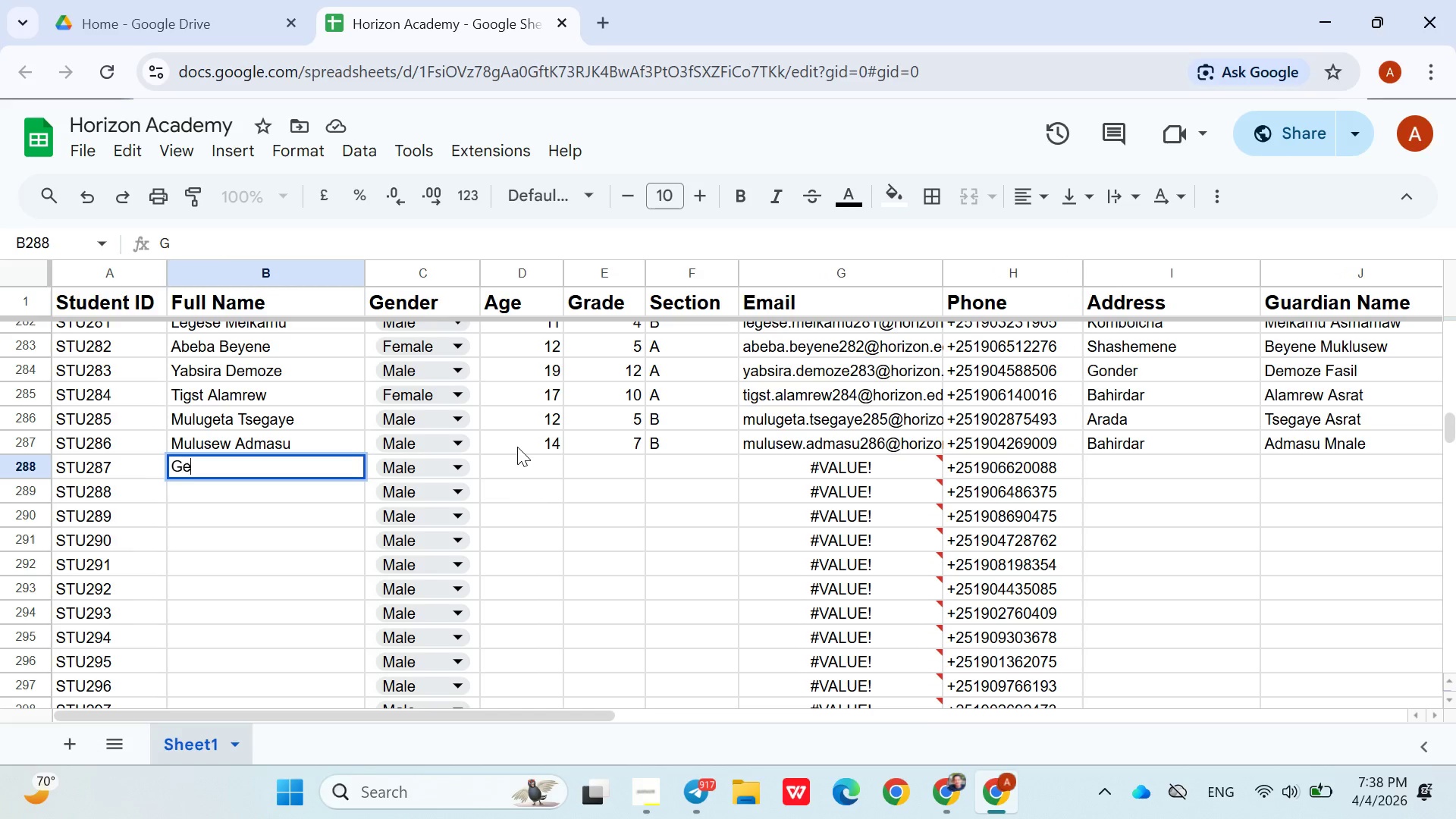 
type(Gedefaw Solomon)
 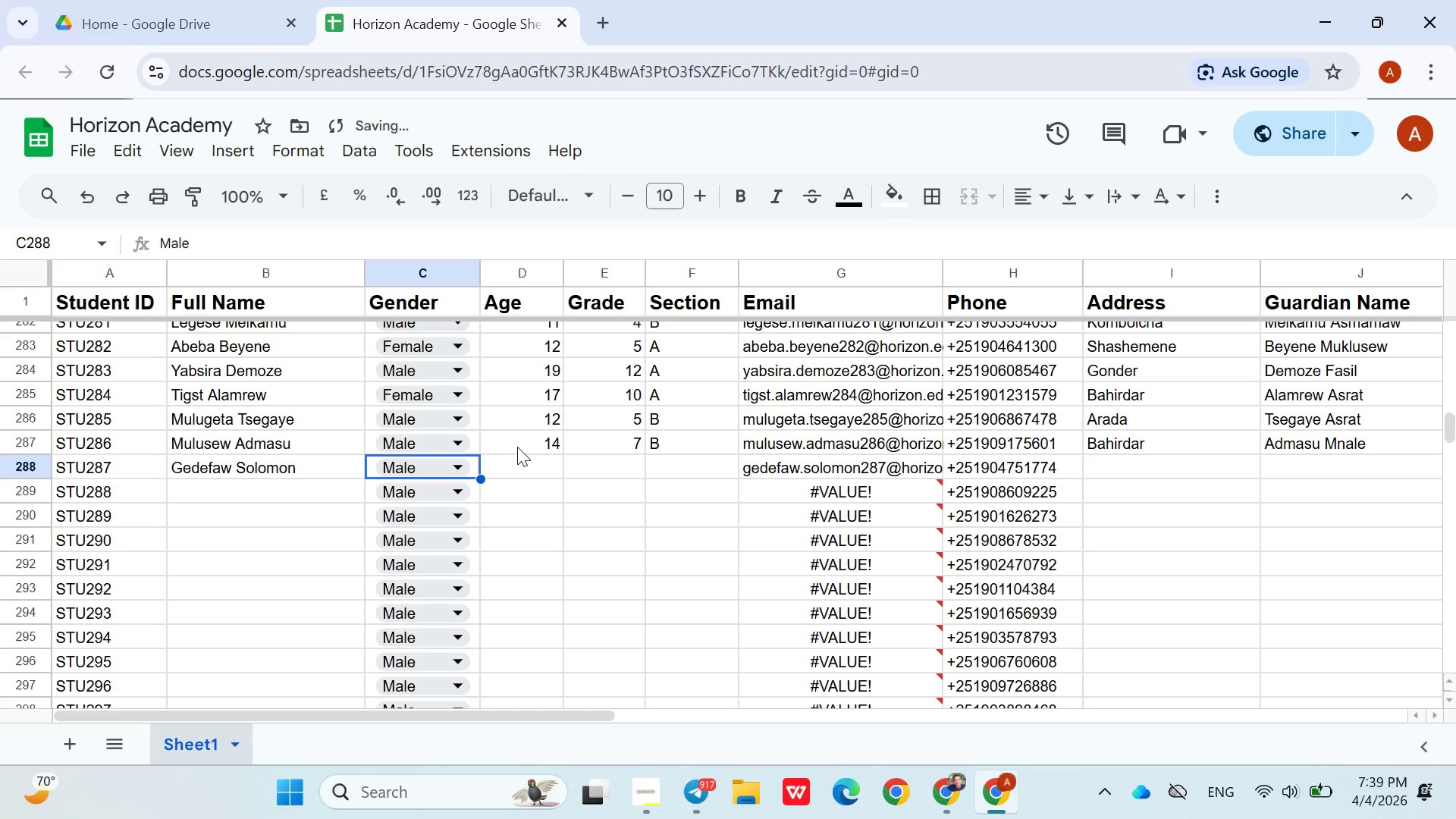 
 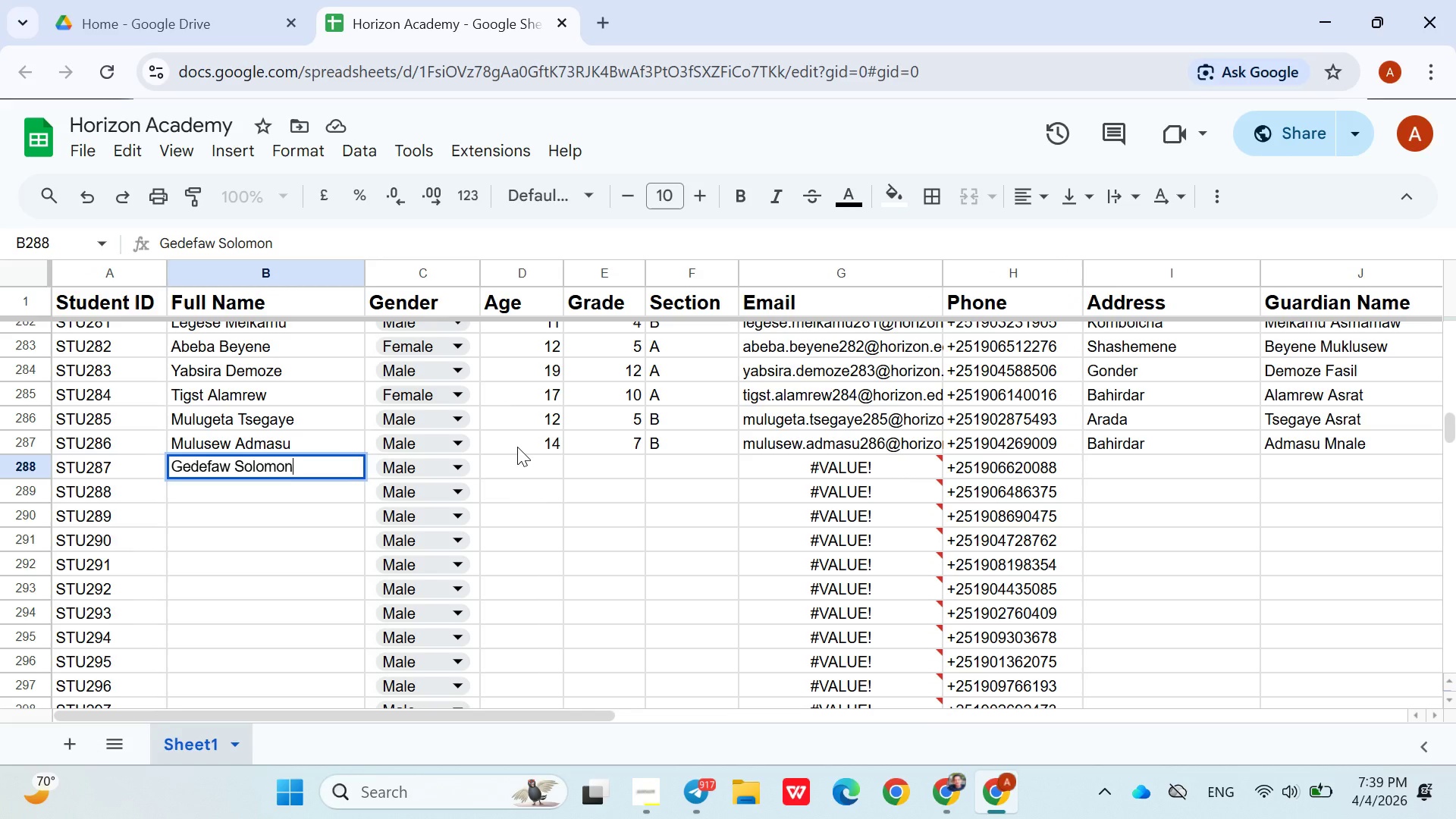 
key(ArrowRight)
 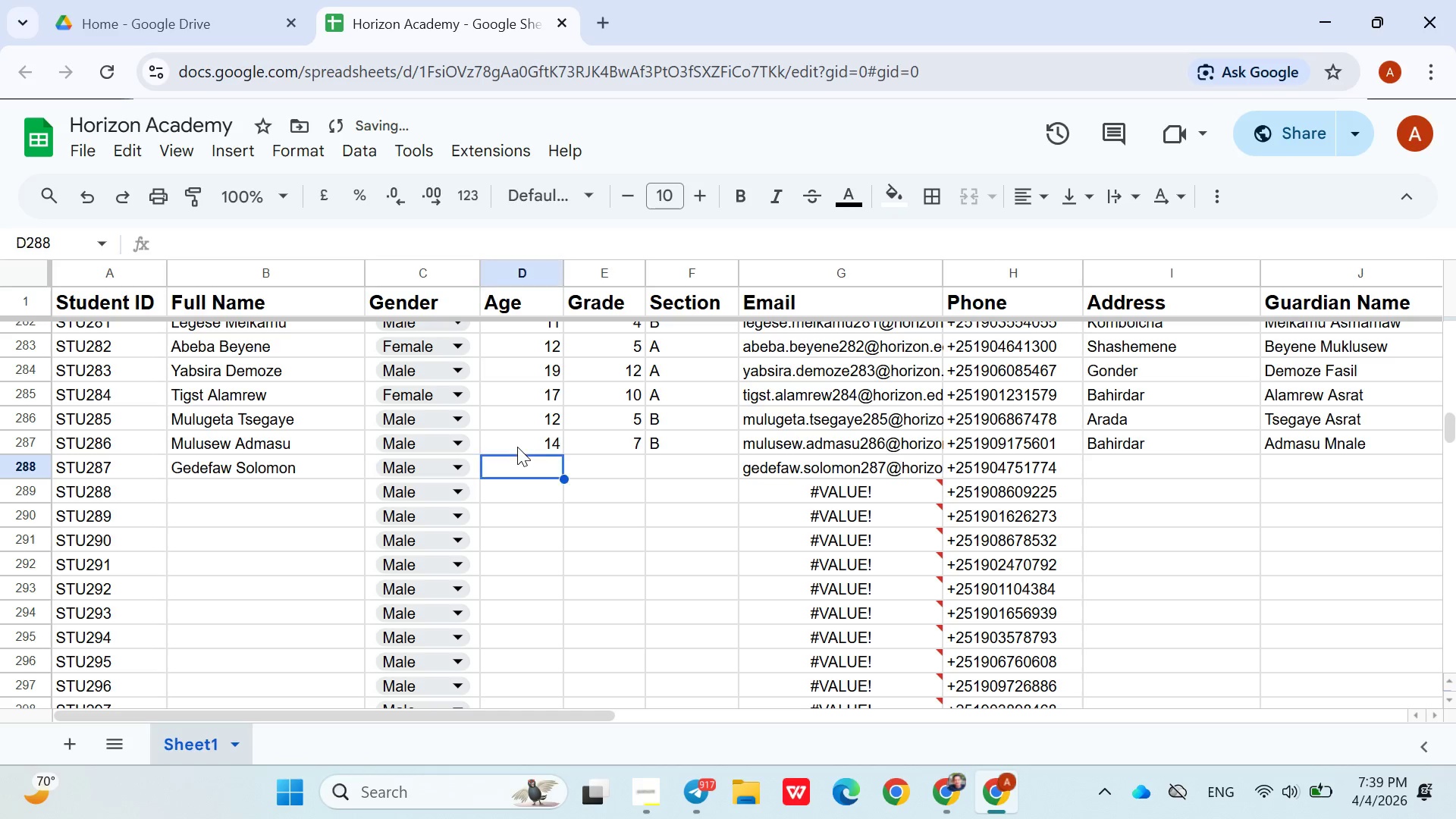 
key(ArrowRight)
 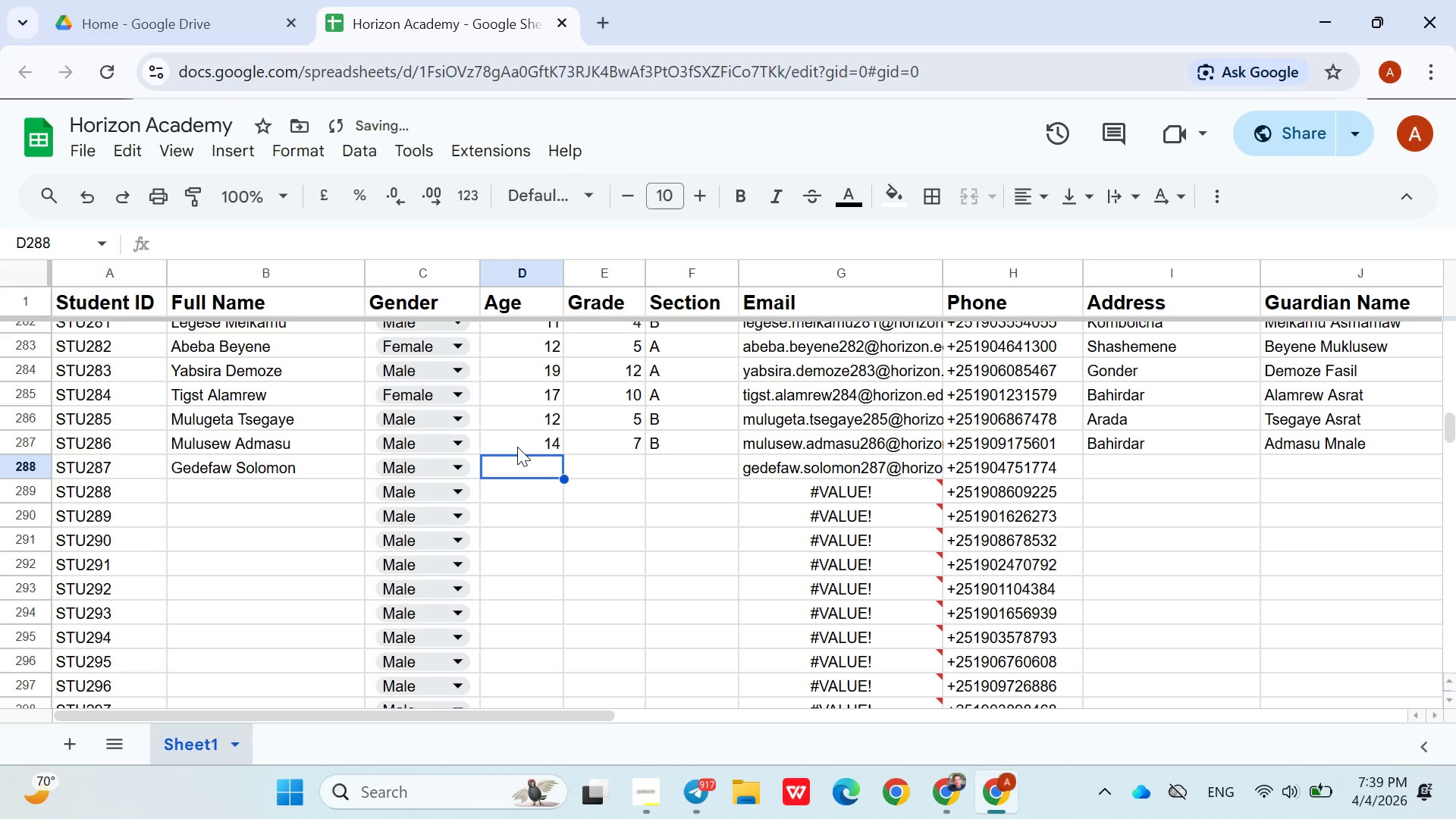 
type(12)
 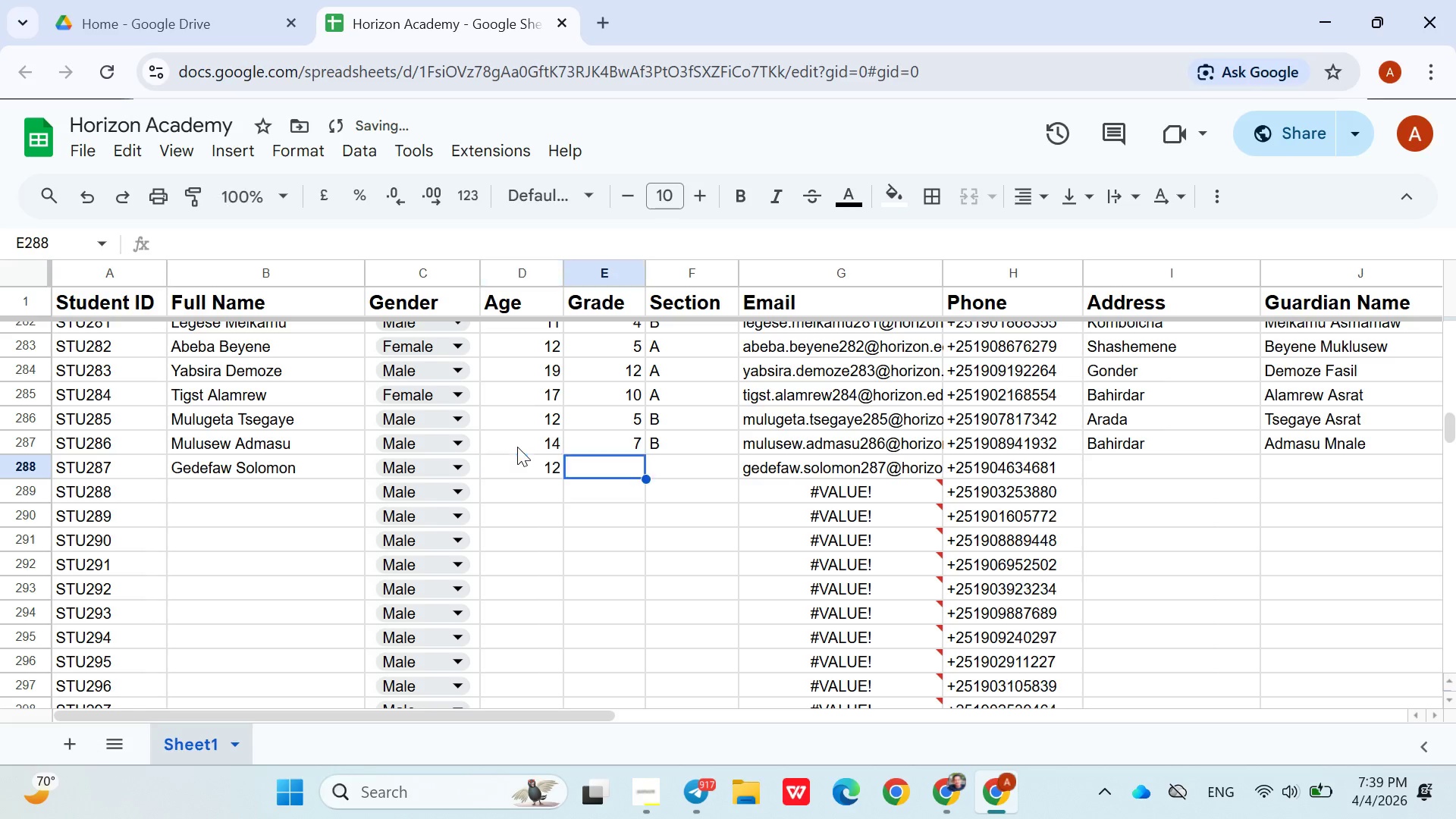 
key(ArrowRight)
 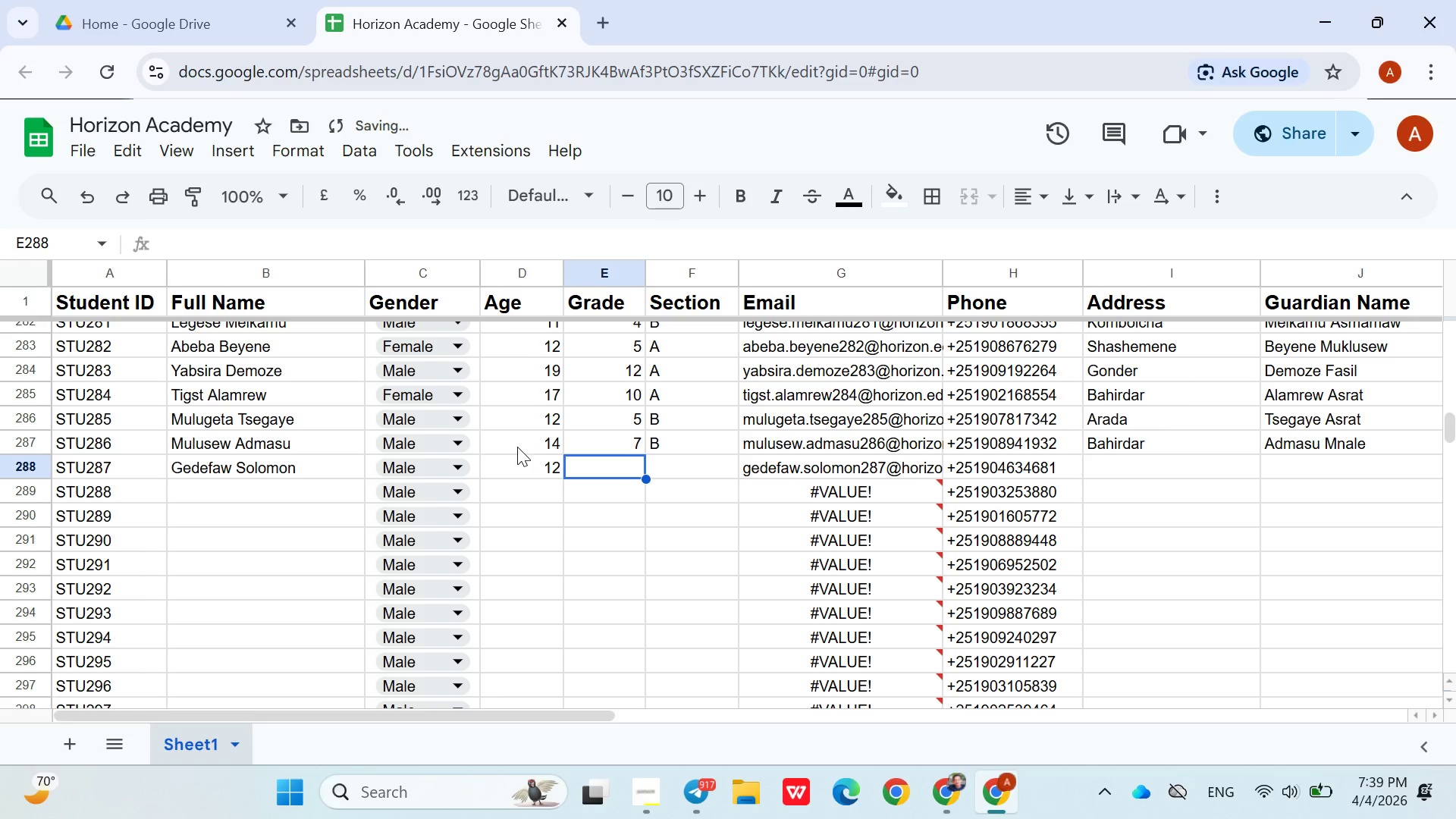 
key(4)
 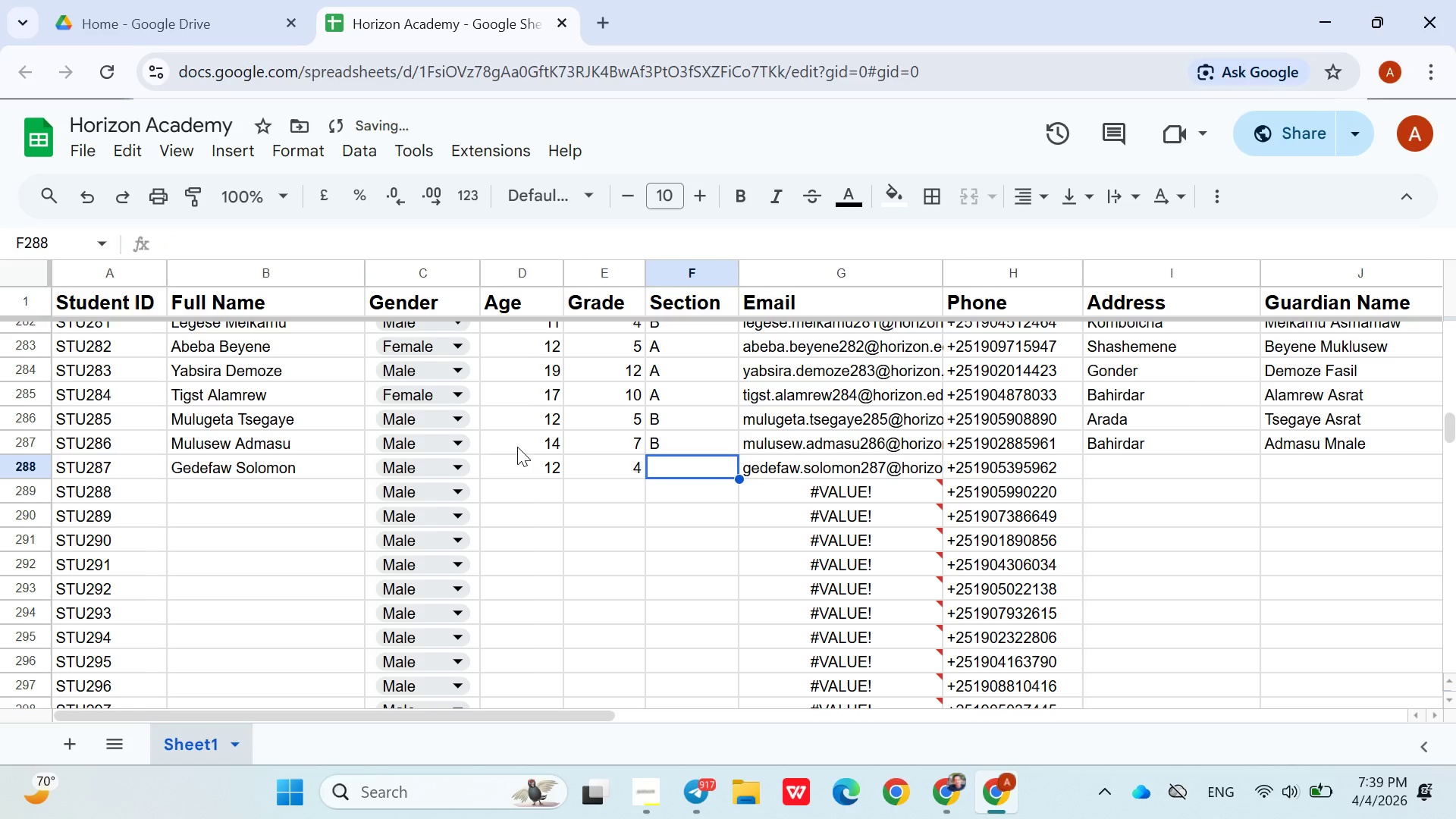 
key(ArrowRight)
 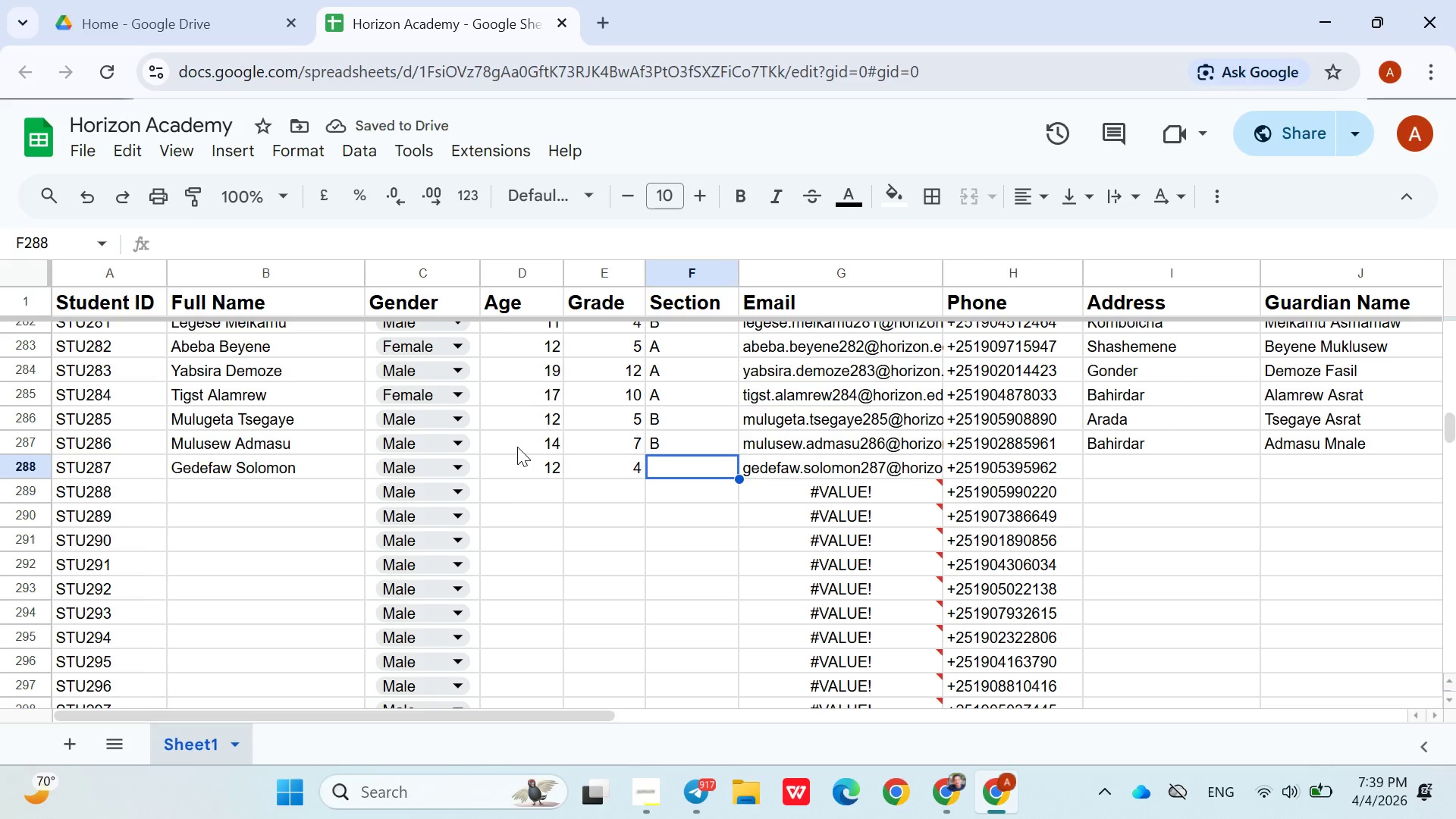 
key(ArrowLeft)
 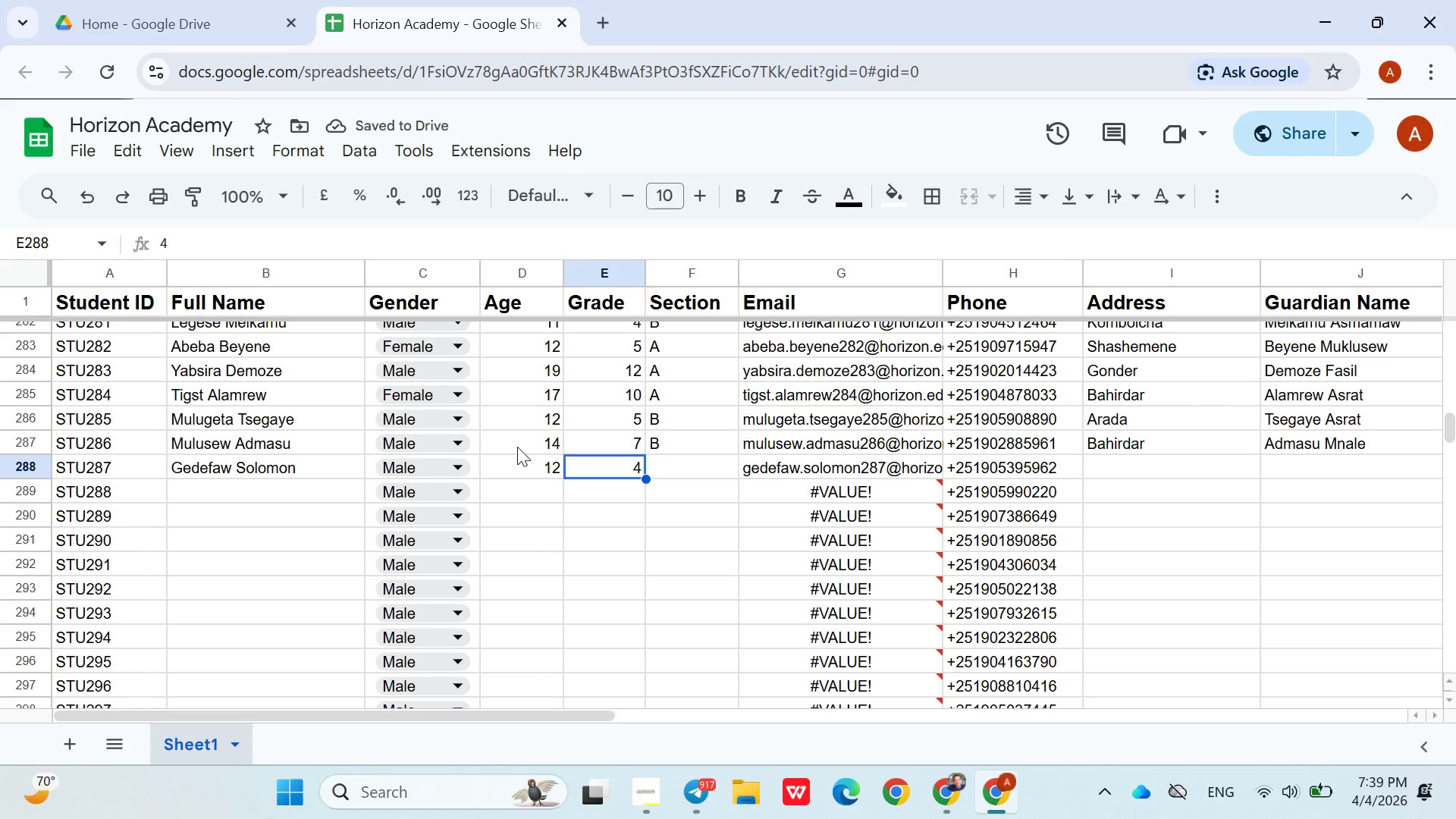 
key(ArrowLeft)
 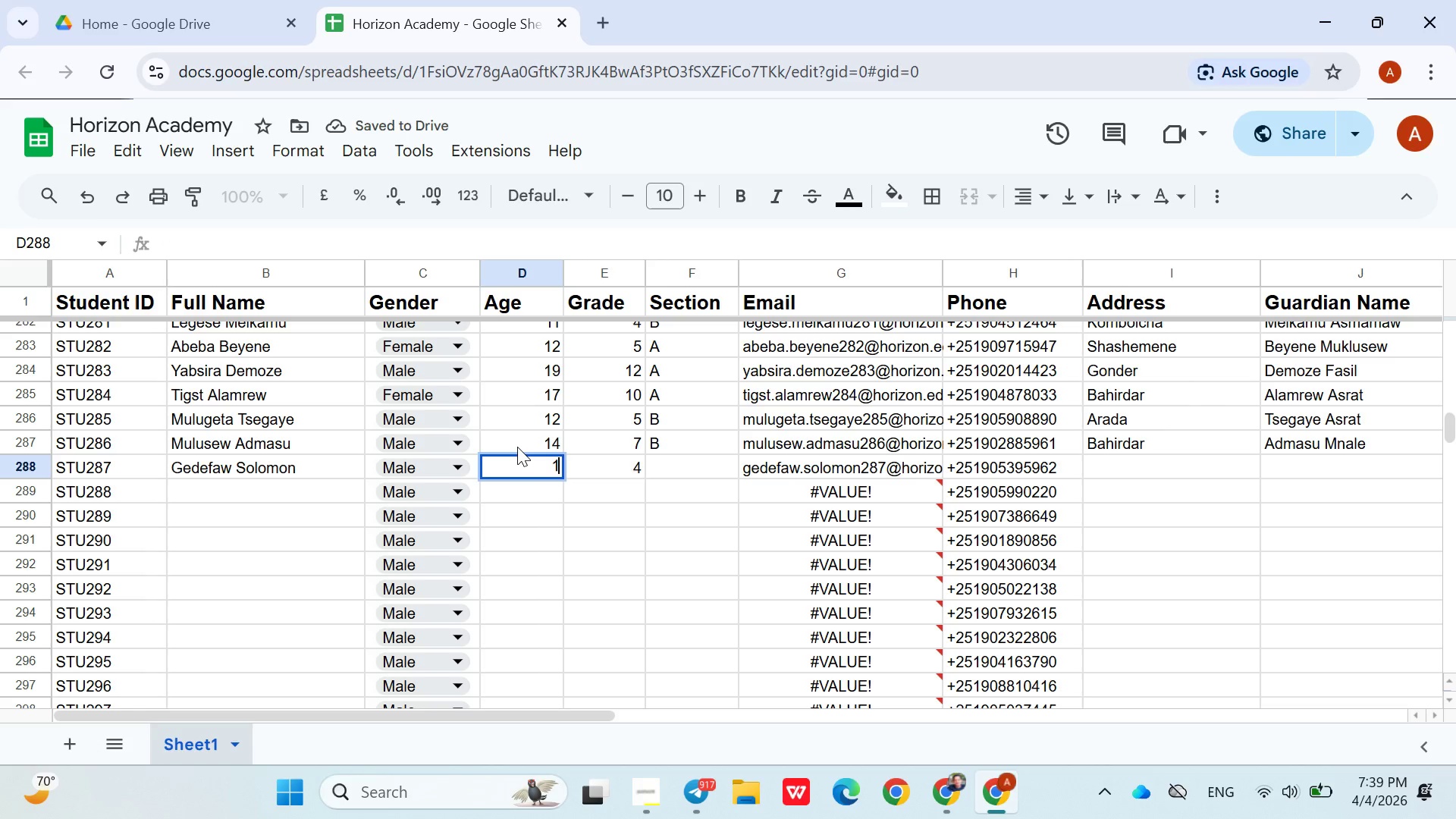 
type(11)
 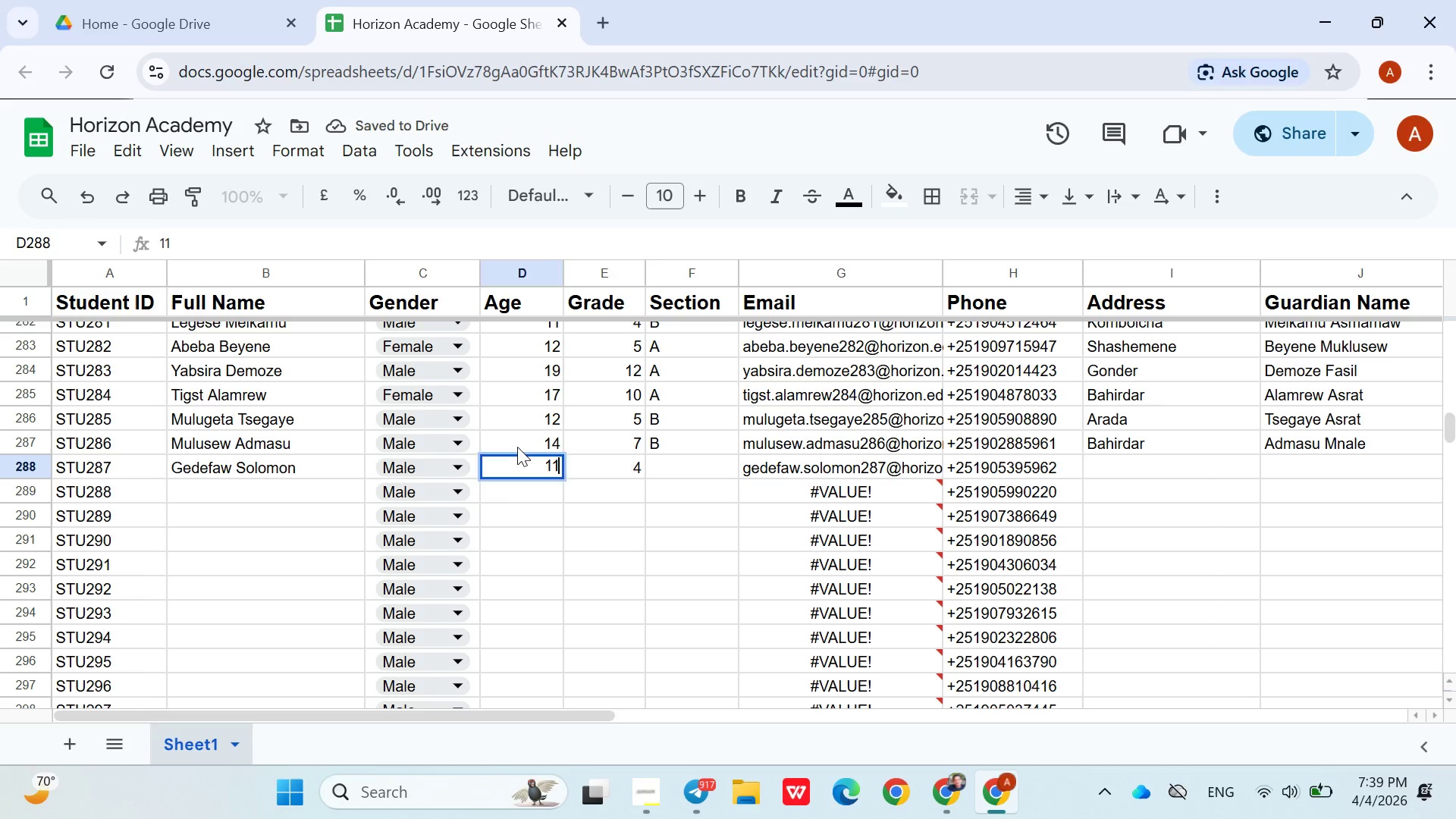 
key(ArrowRight)
 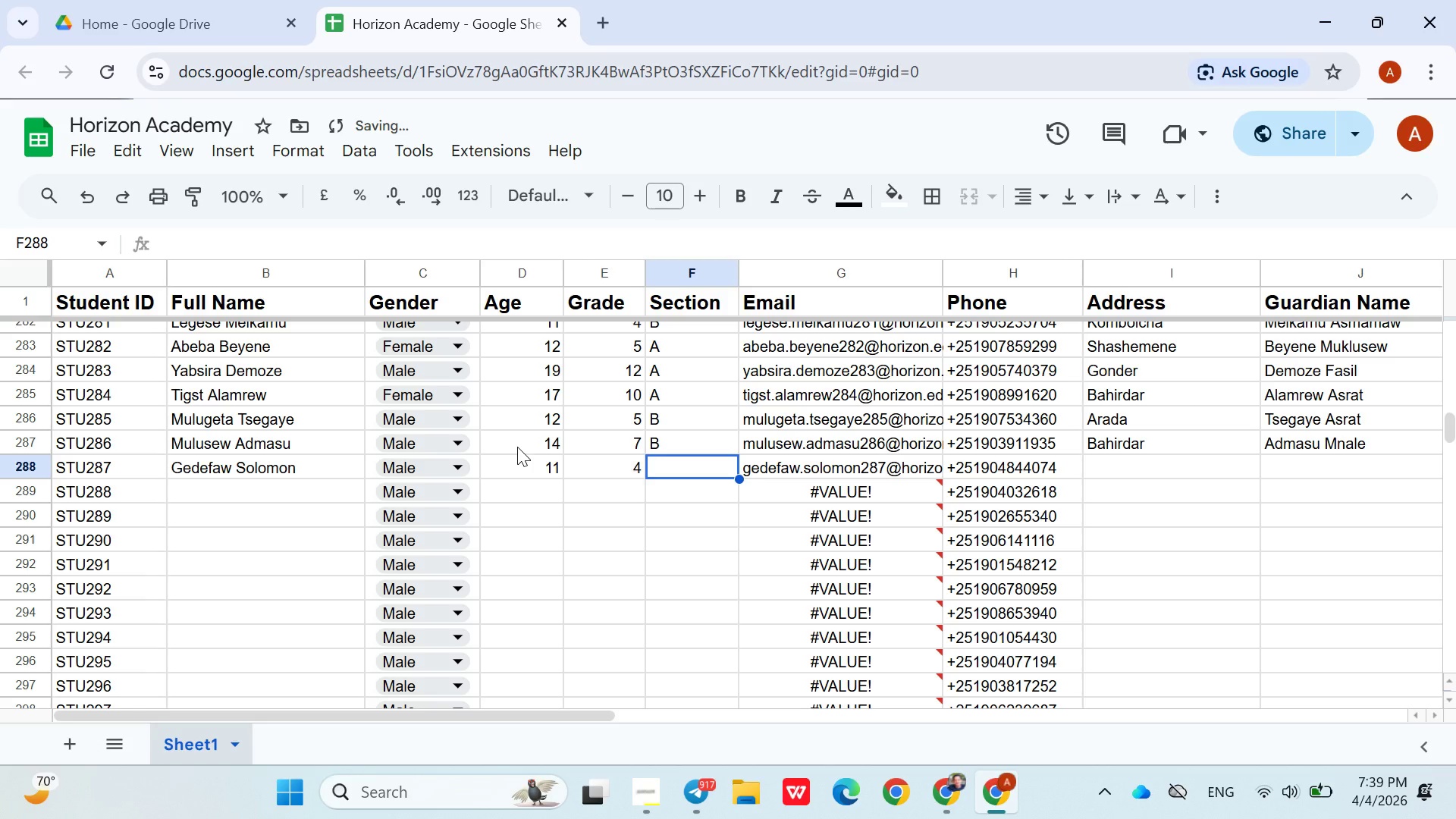 
key(ArrowRight)
 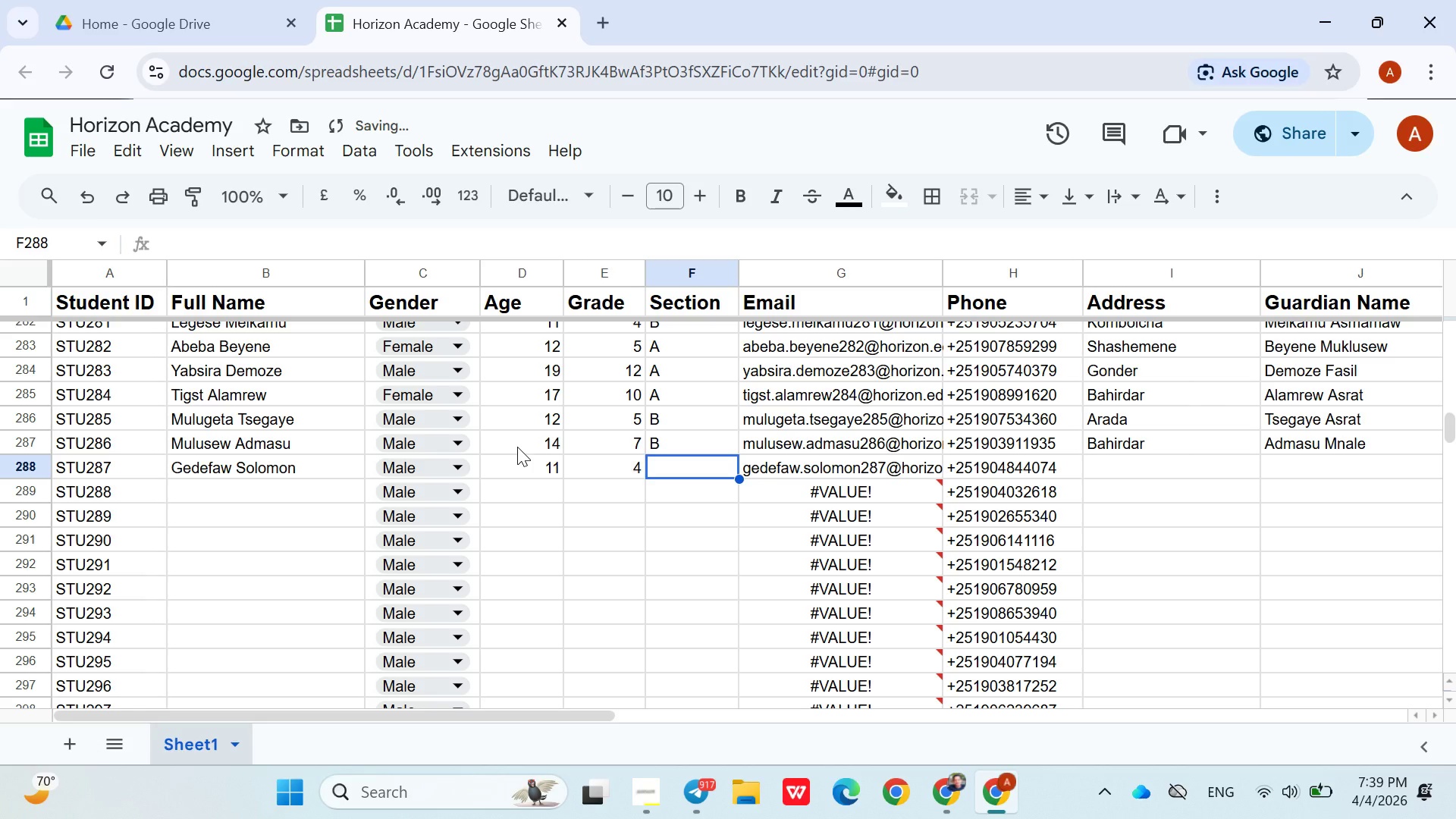 
key(Shift+A)
 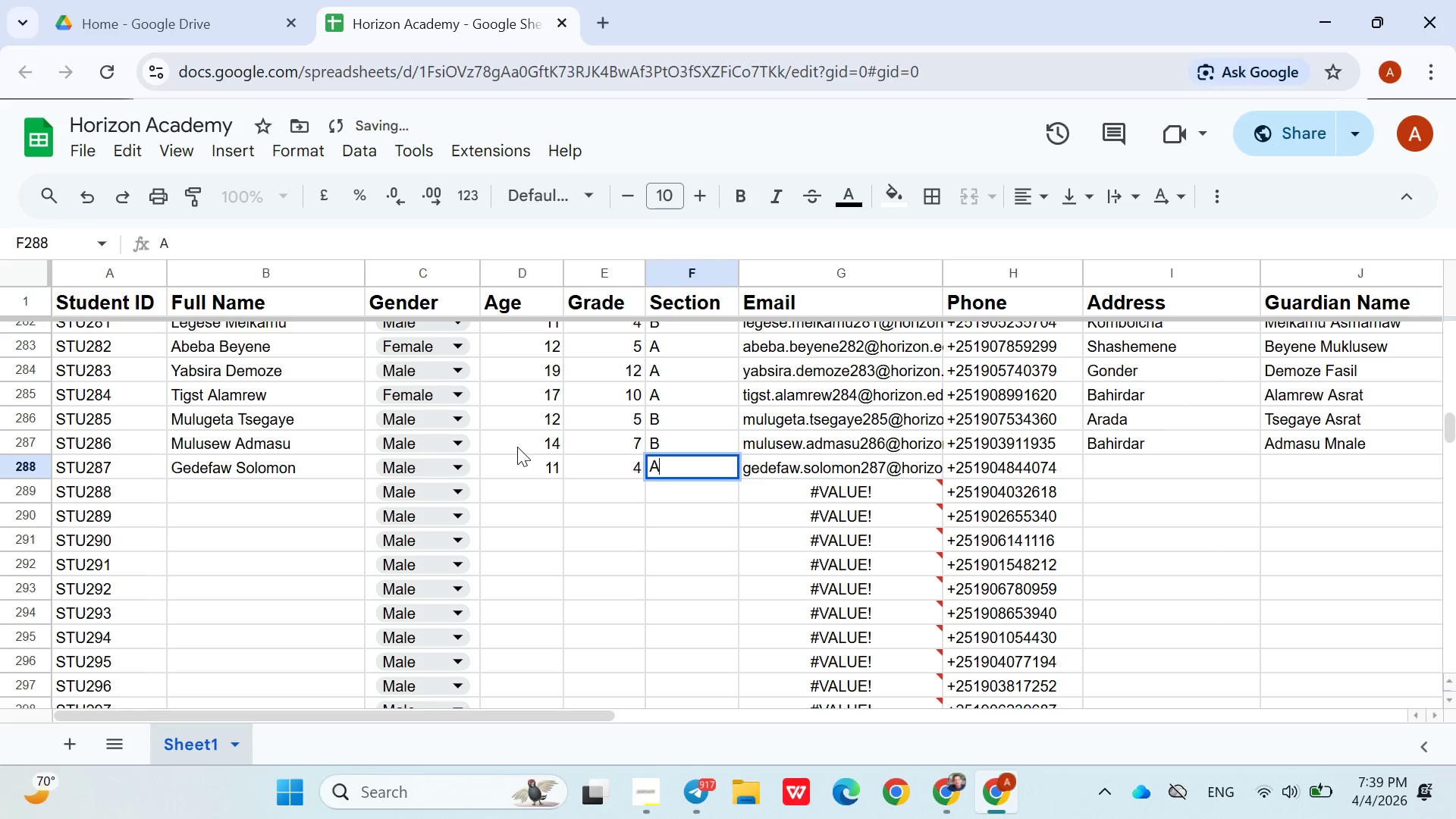 
key(ArrowRight)
 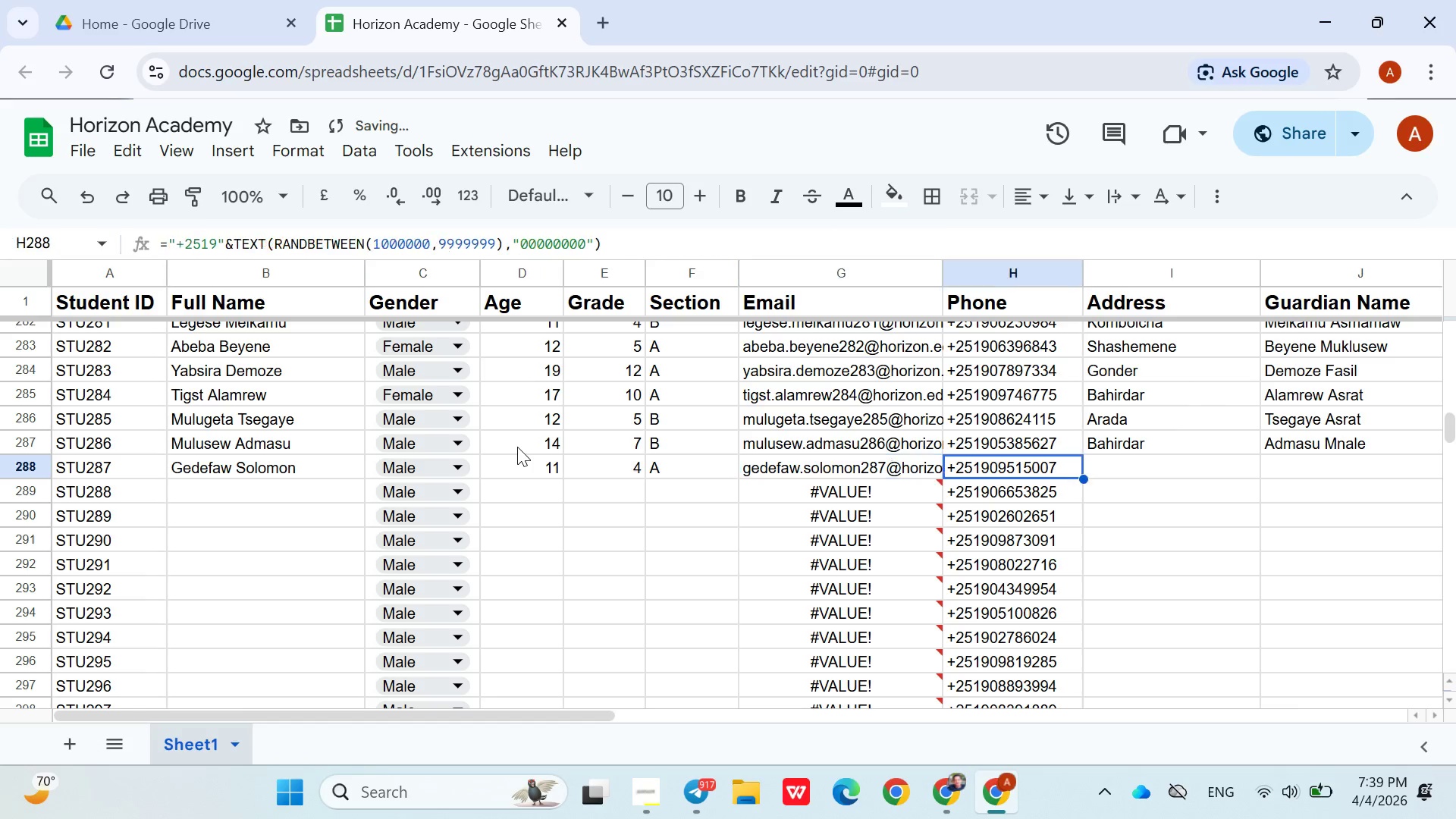 
key(ArrowRight)
 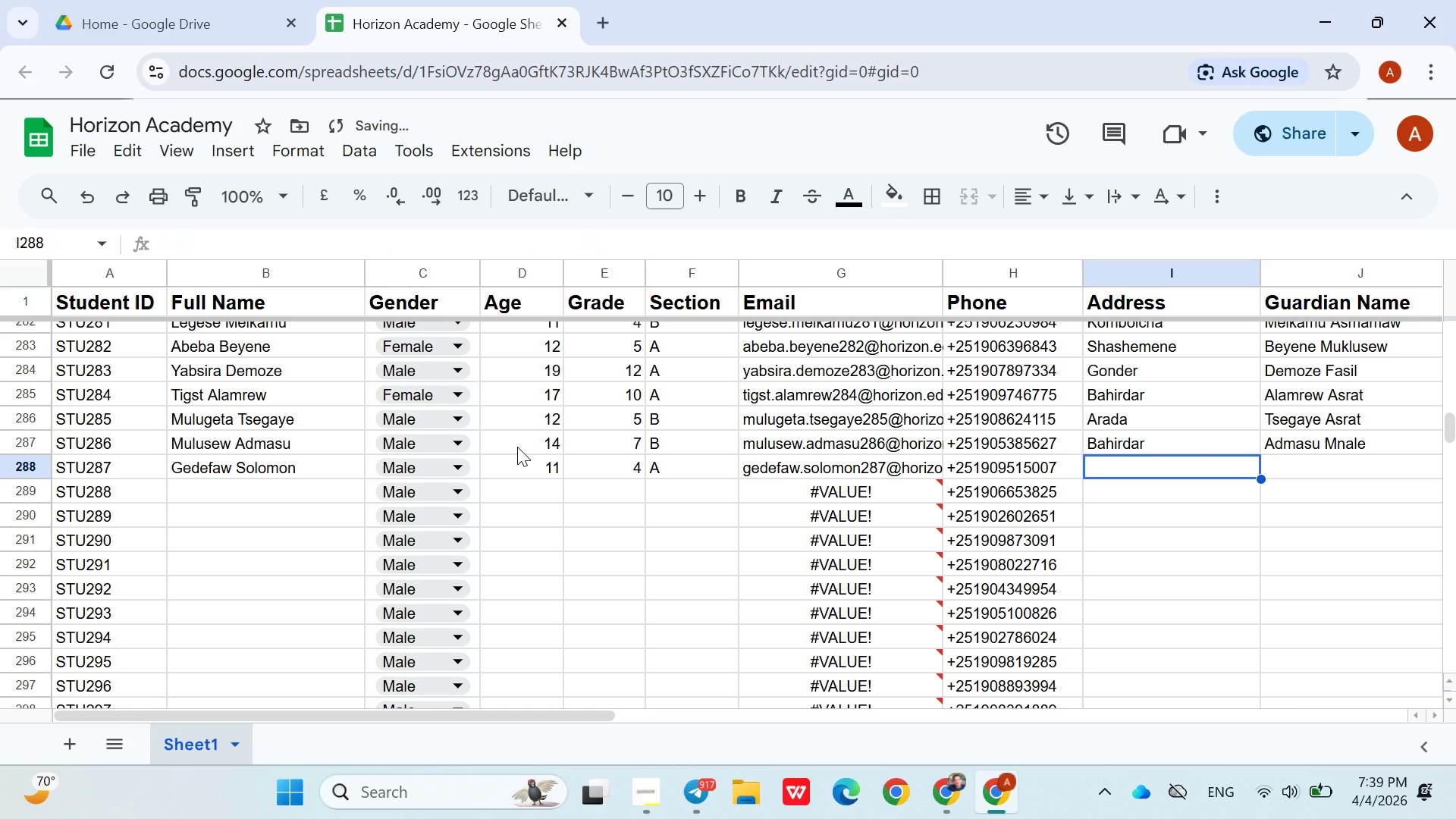 
key(ArrowRight)
 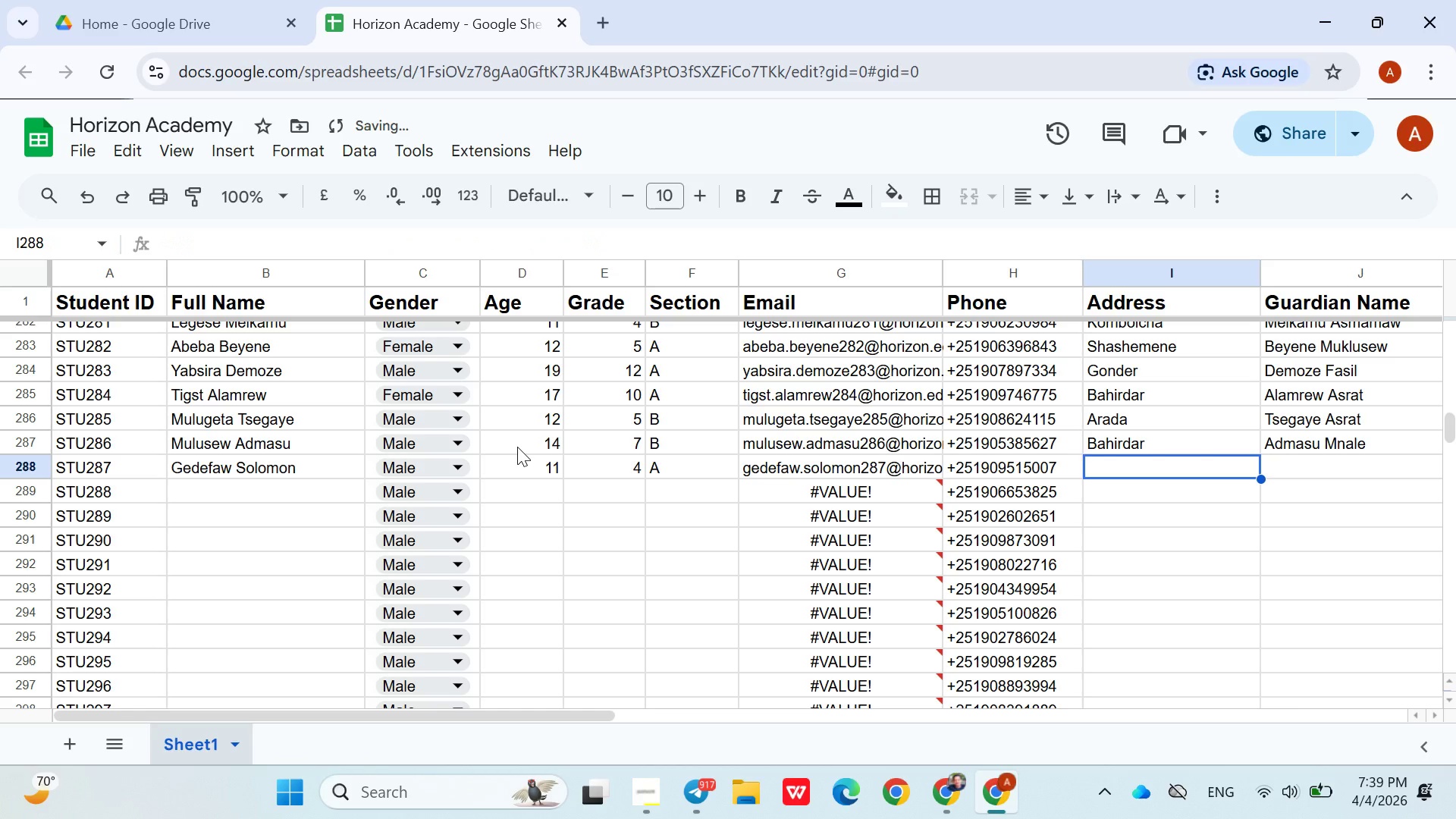 
type(Solomon Beyen)
 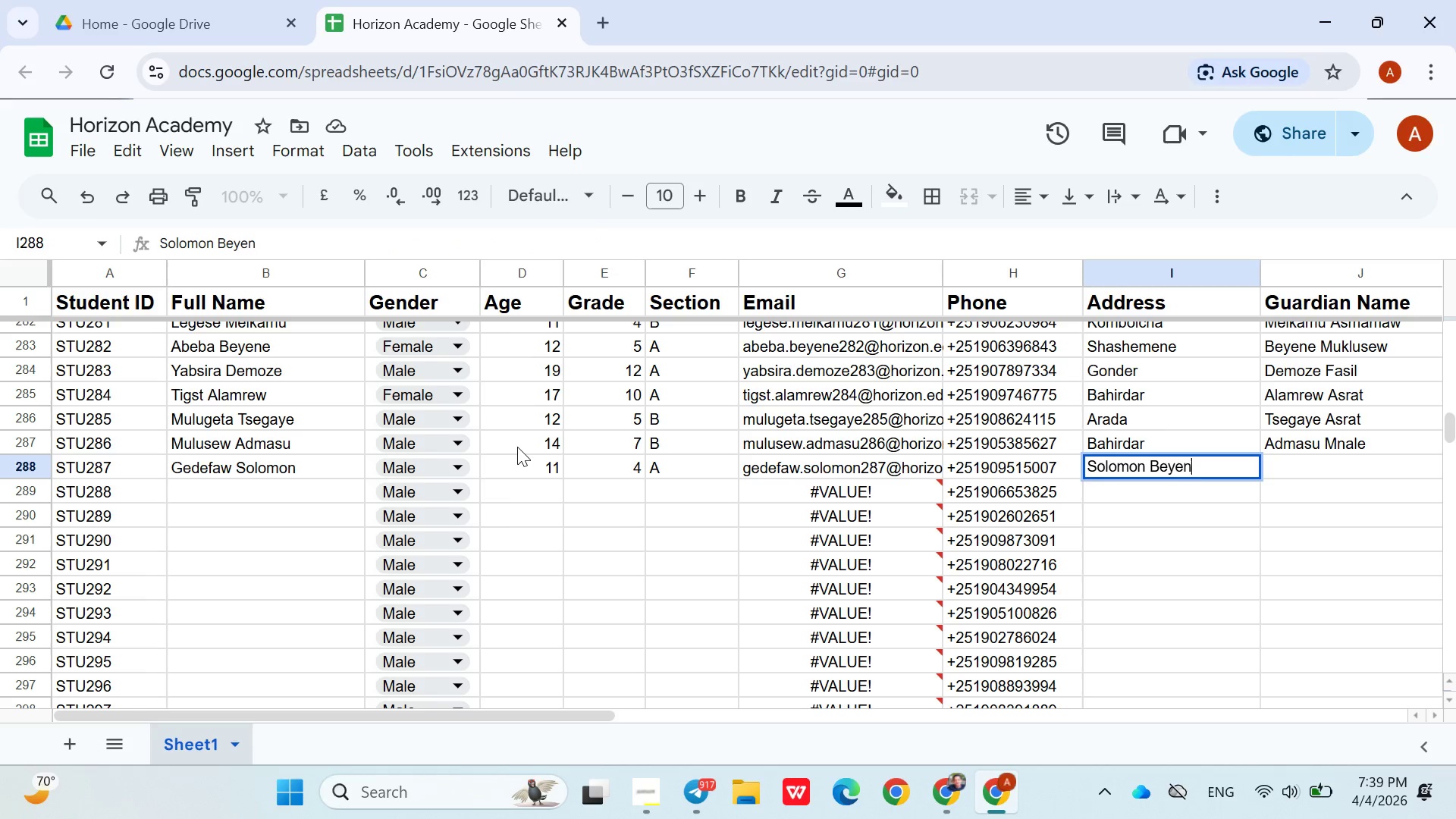 
hold_key(key=ShiftRight, duration=0.92)
 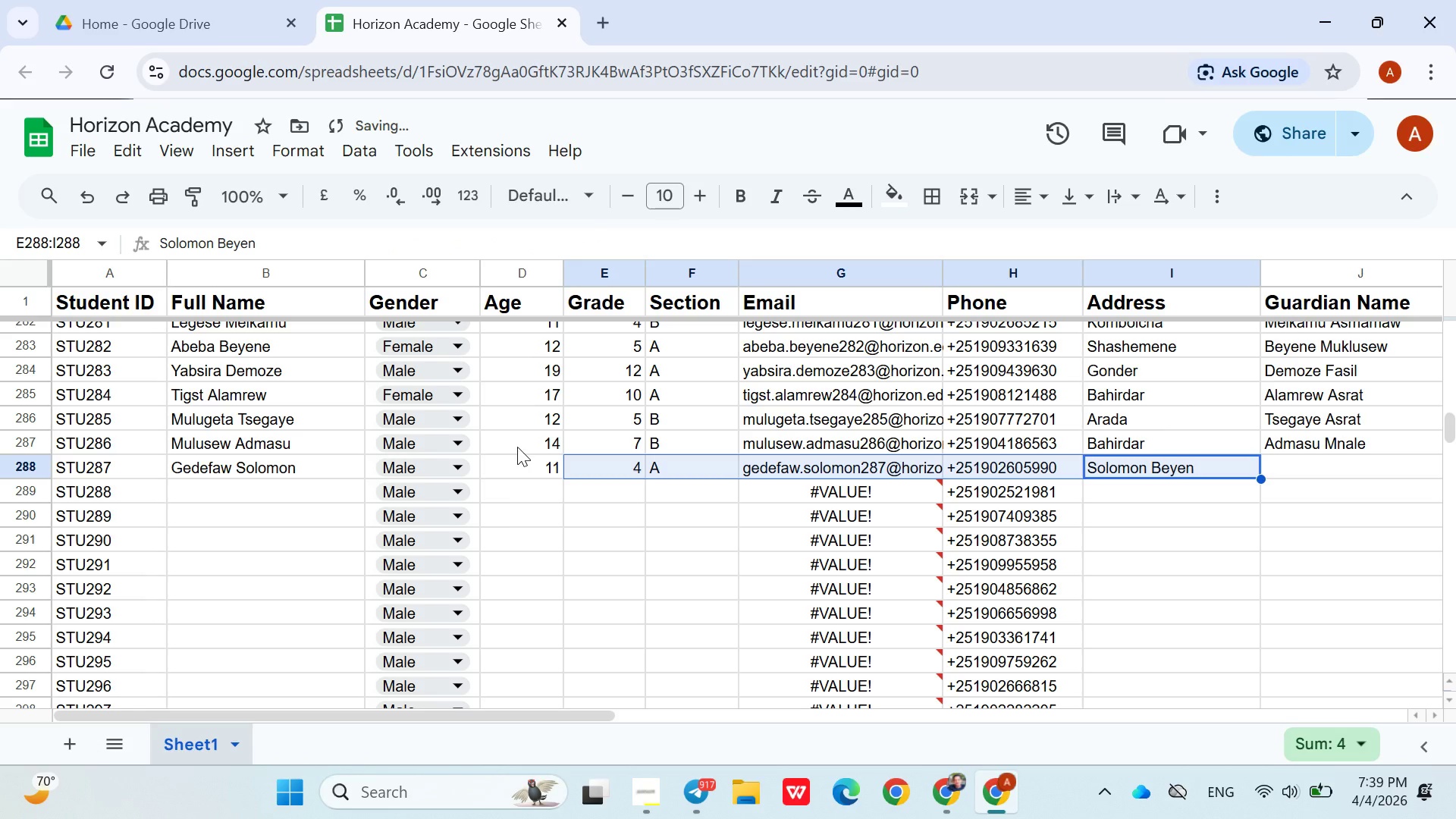 
hold_key(key=ArrowLeft, duration=0.56)
 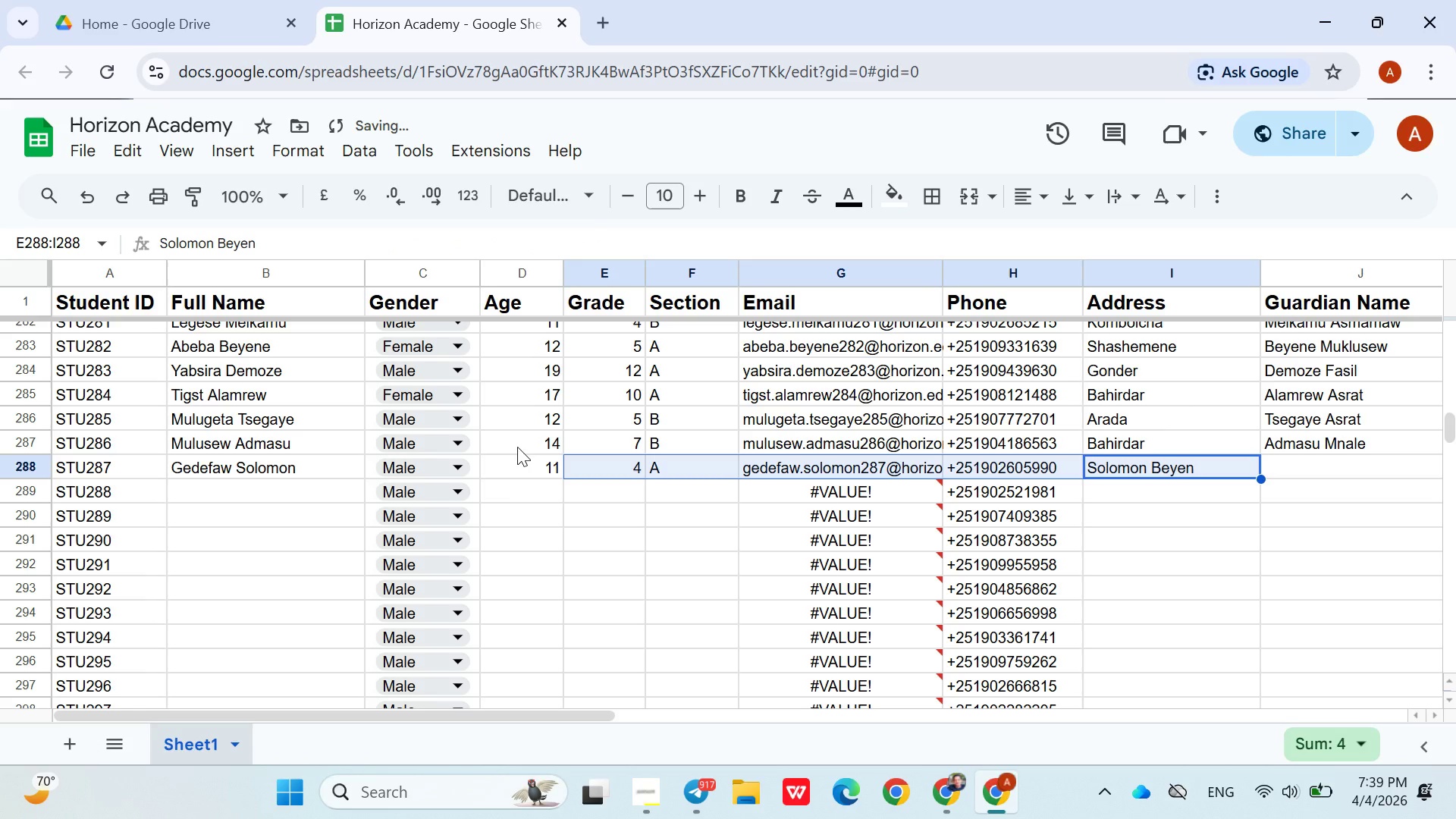 
hold_key(key=ArrowLeft, duration=16.23)
 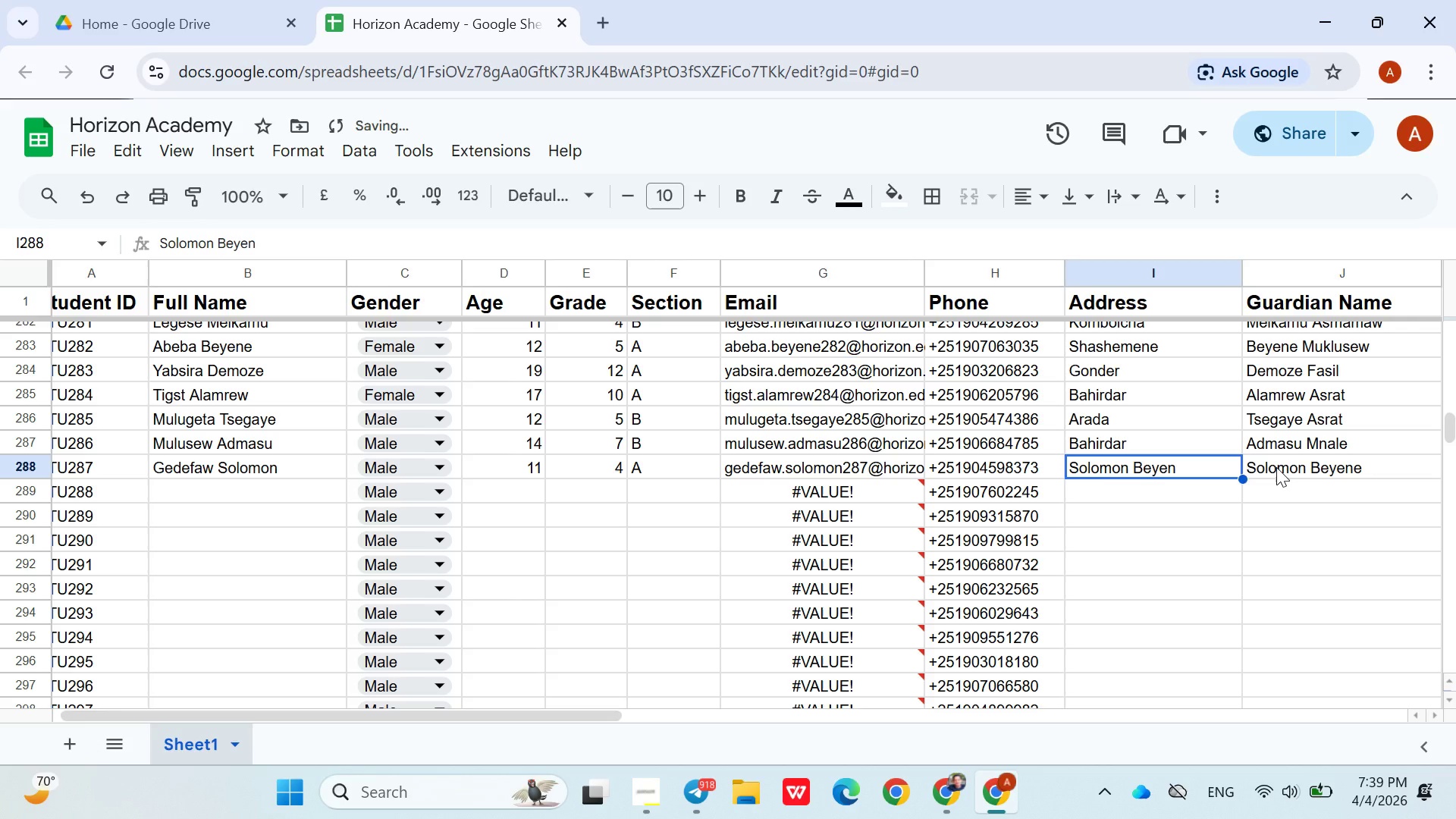 
left_click([1276, 467])
 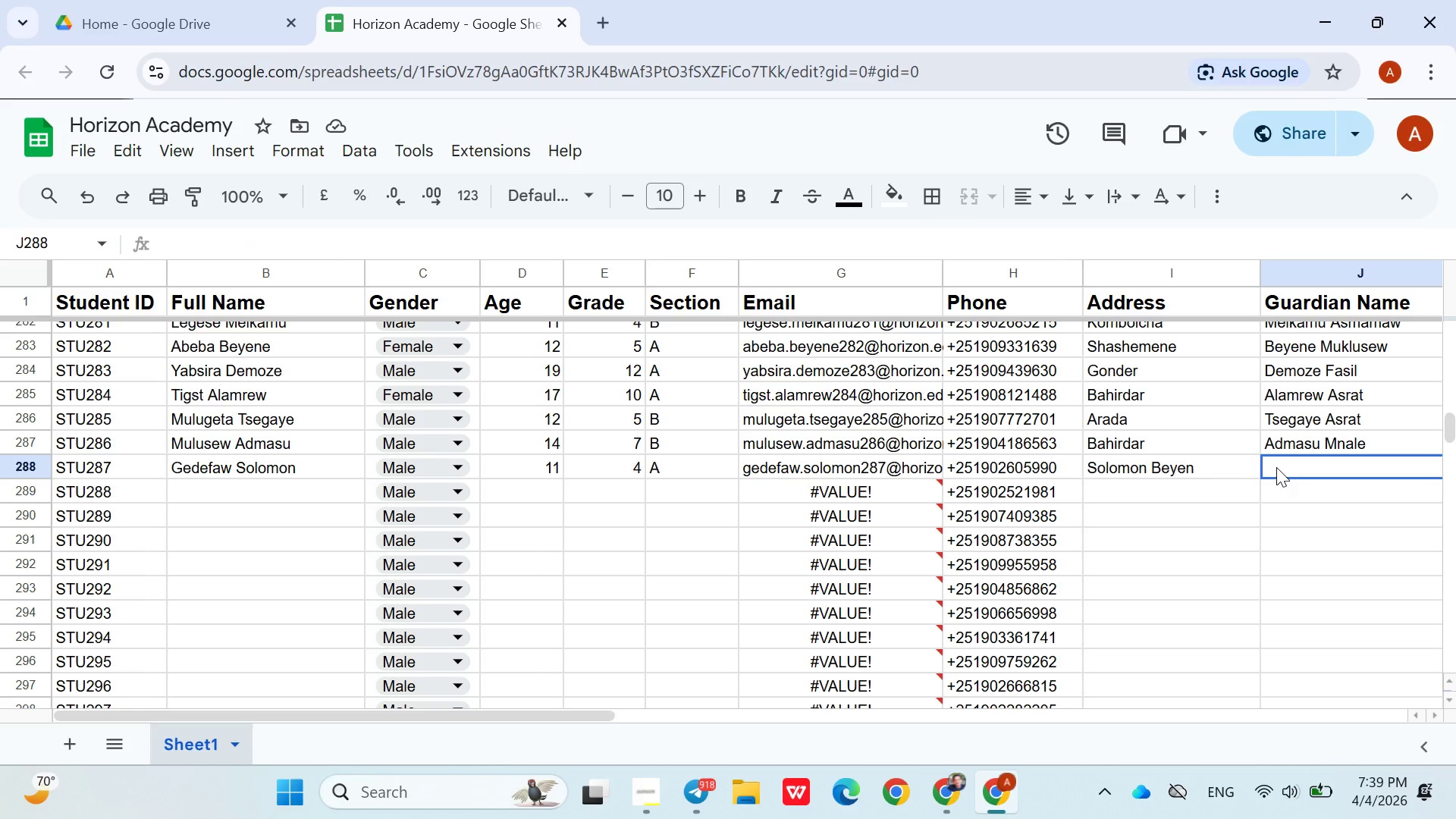 
type(Solomon BeyeneBah)
 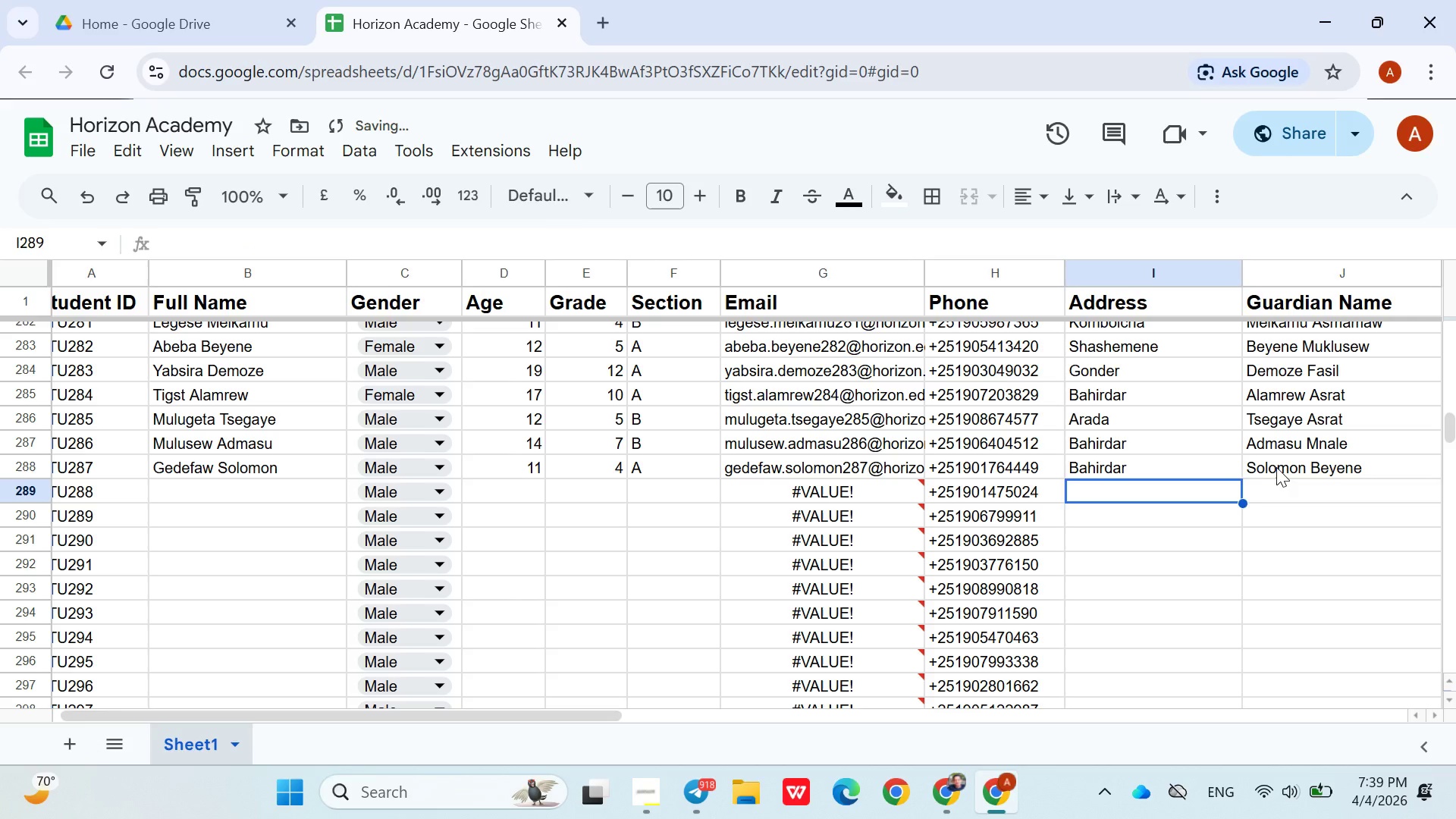 
 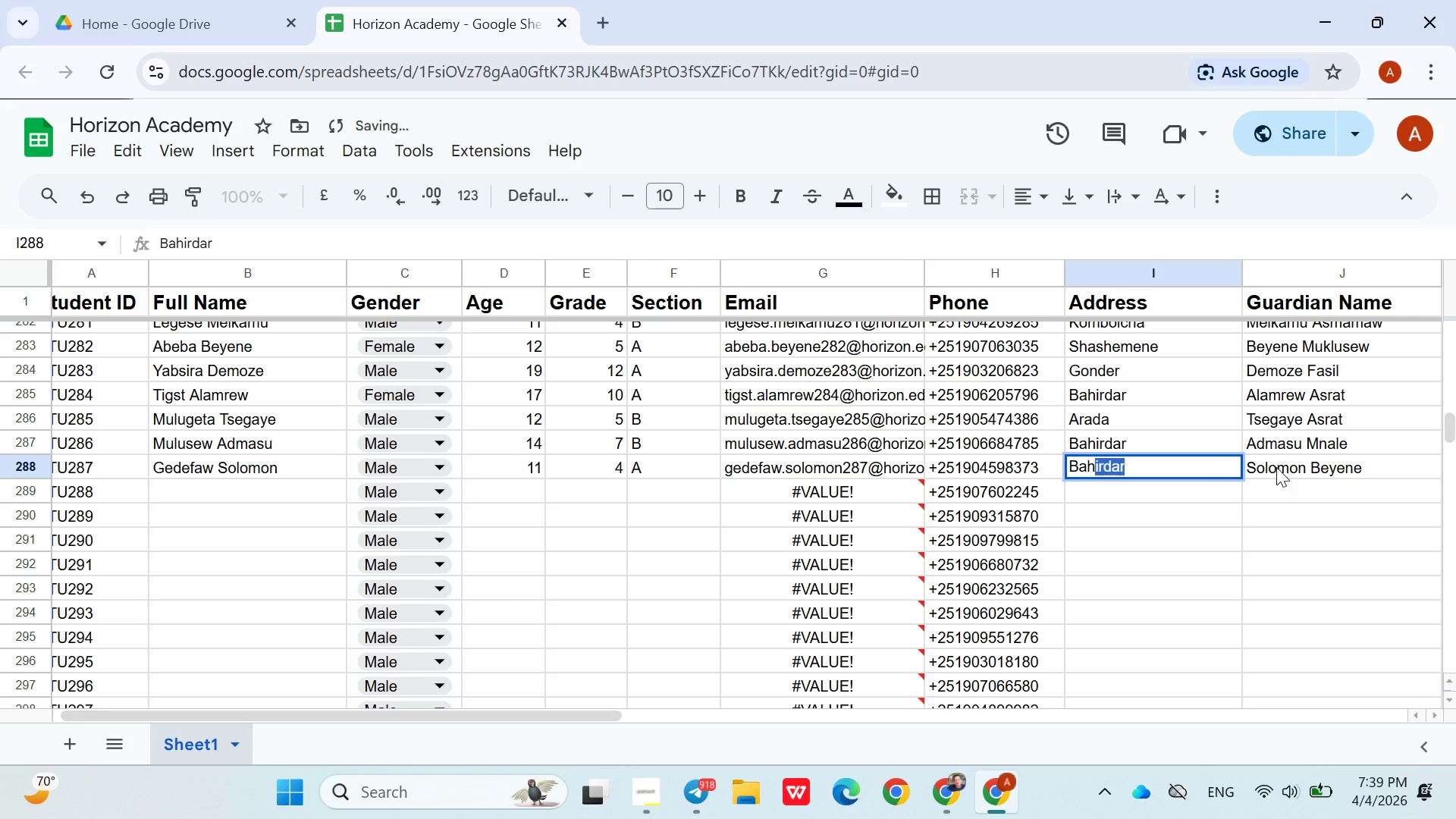 
key(ArrowDown)
 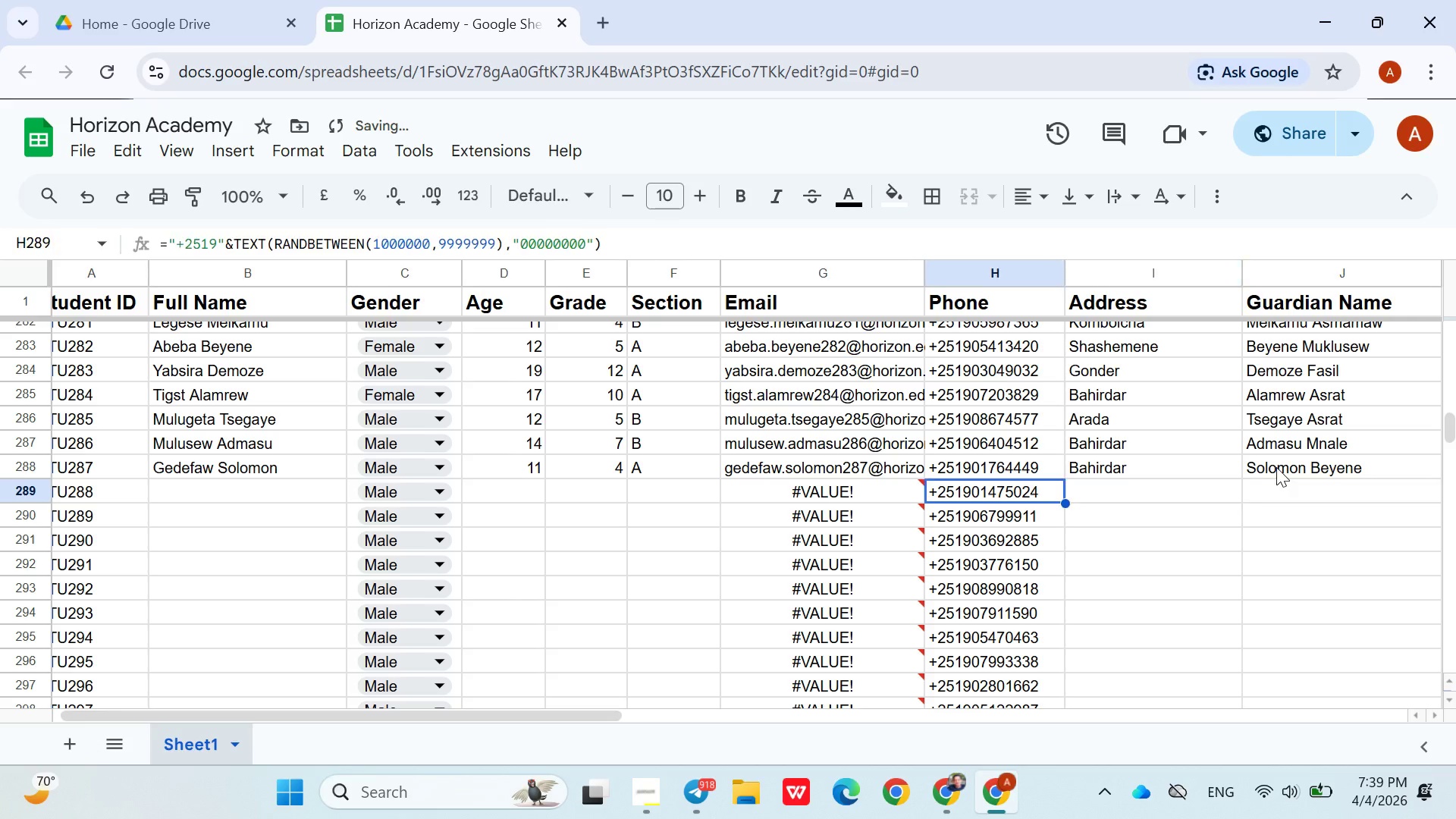 
hold_key(key=ArrowLeft, duration=0.94)
 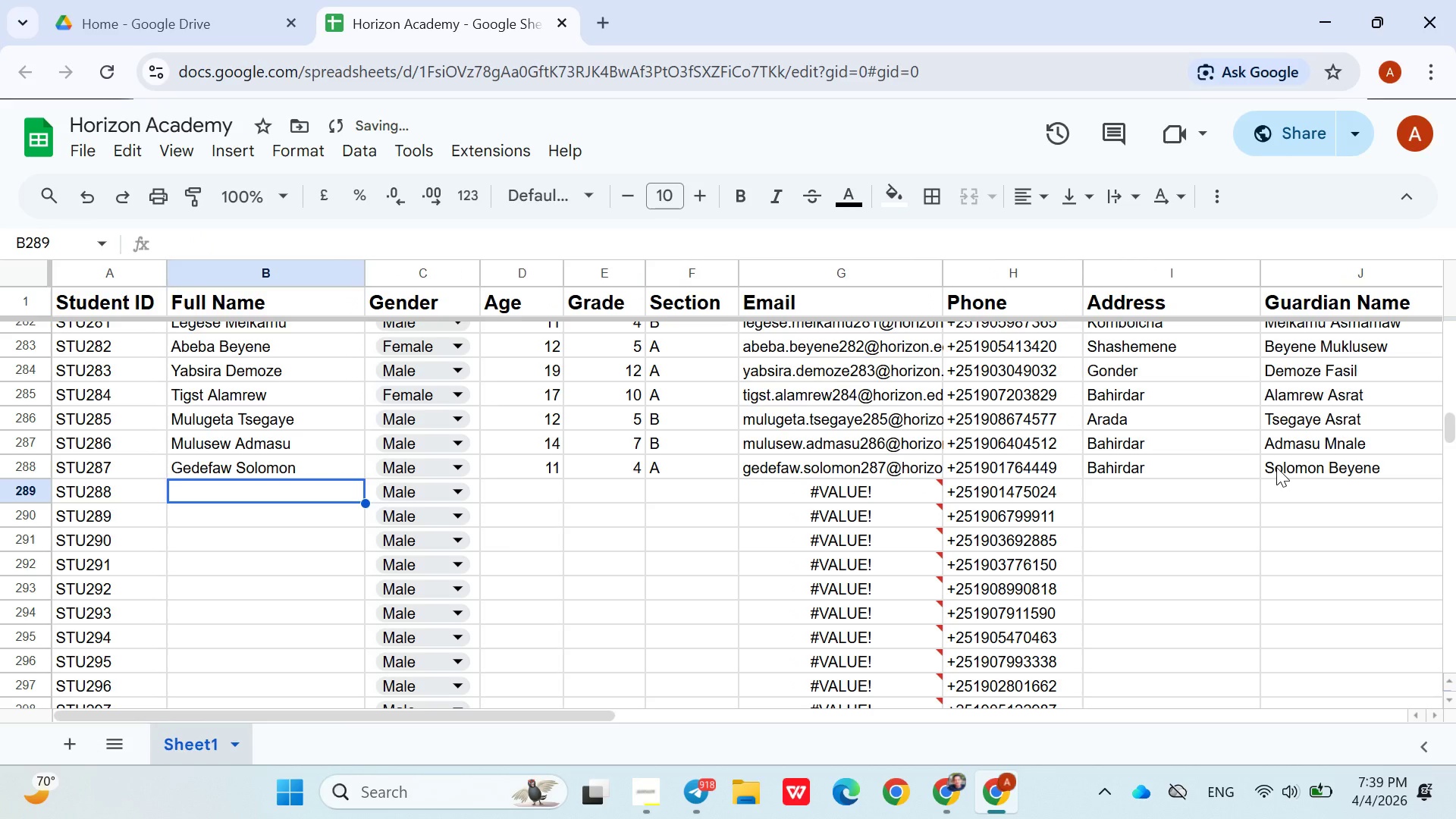 
key(ArrowRight)
 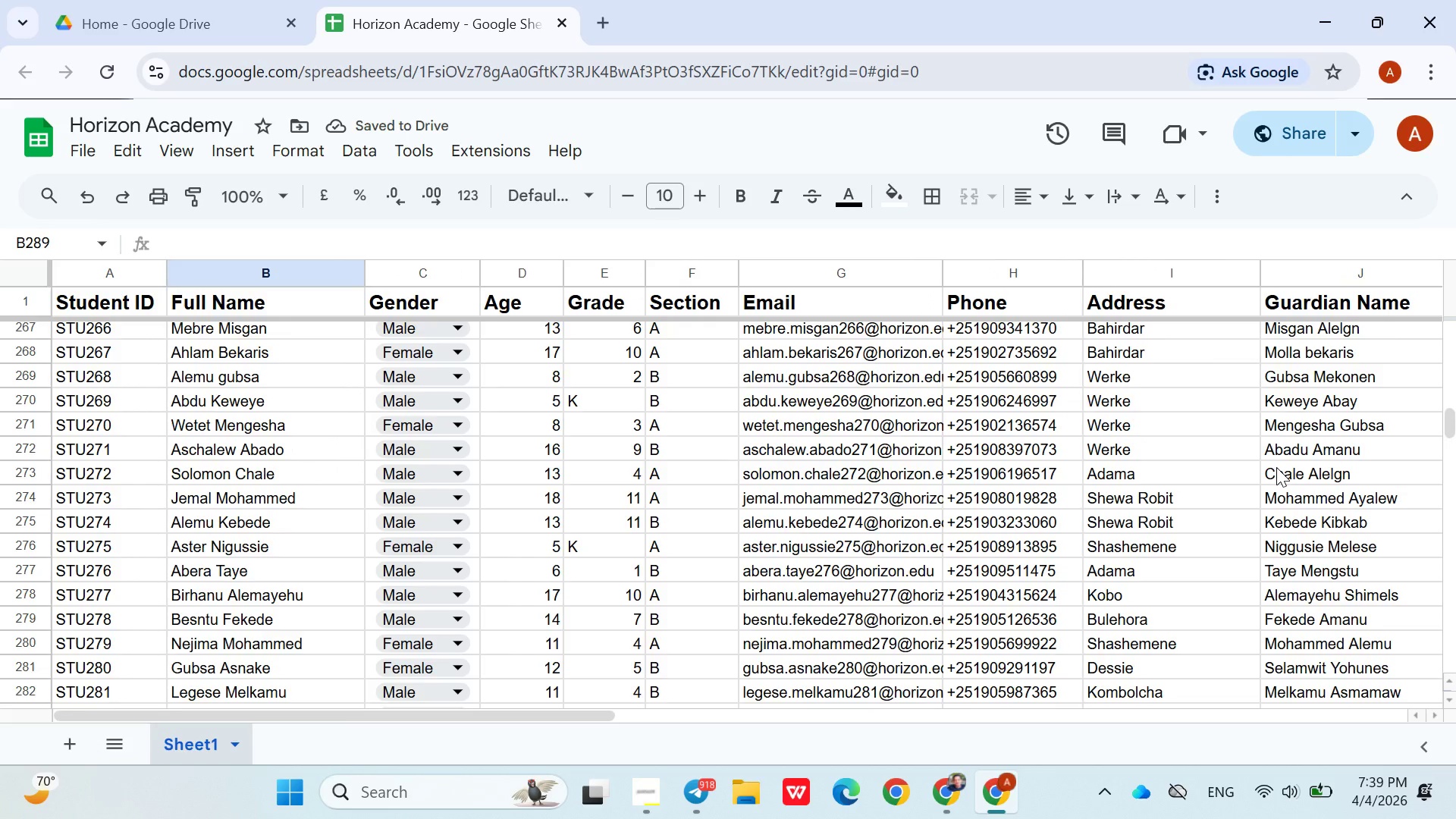 
wait(8.84)
 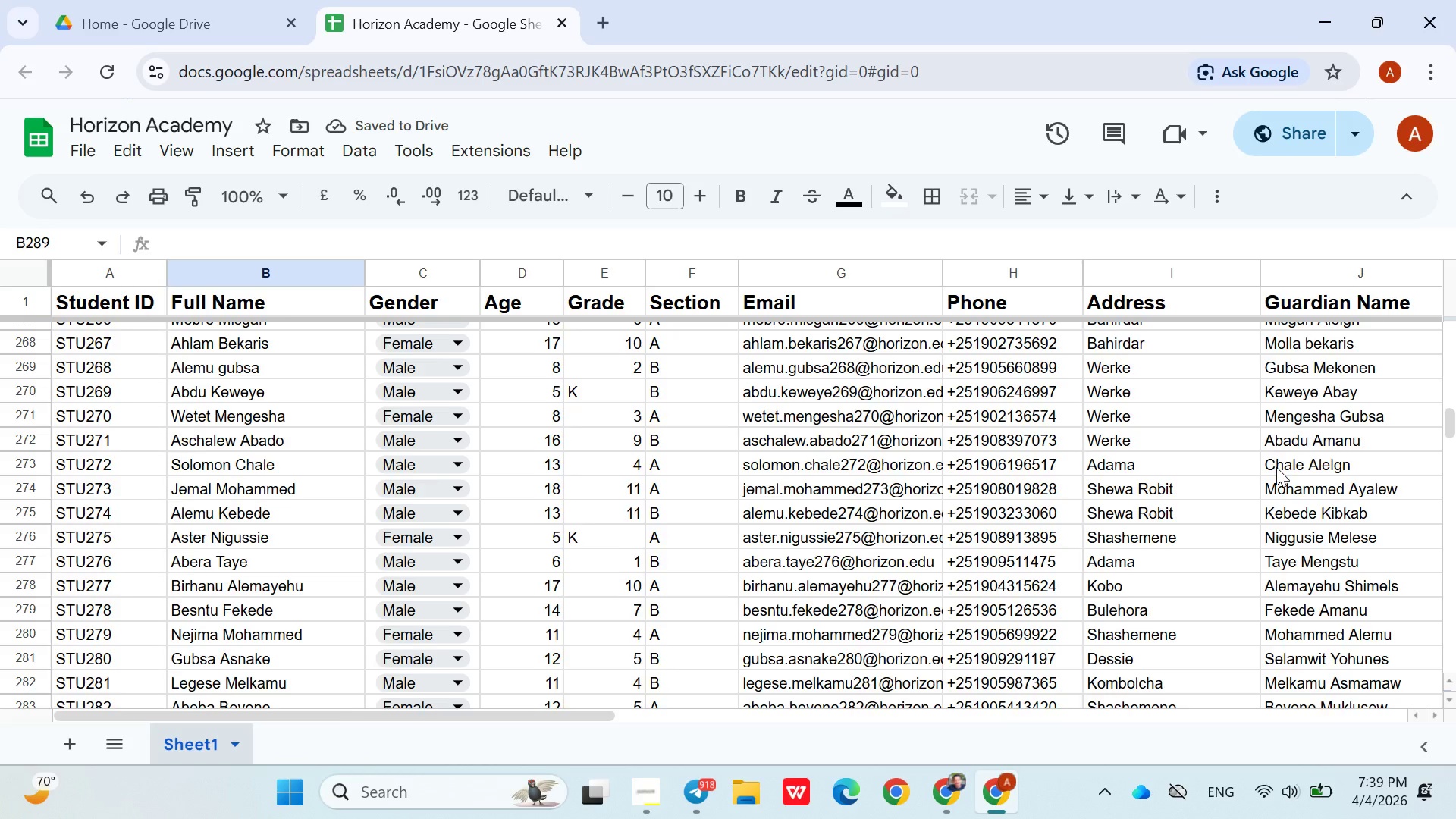 
type(Ahmed Semahgn)
 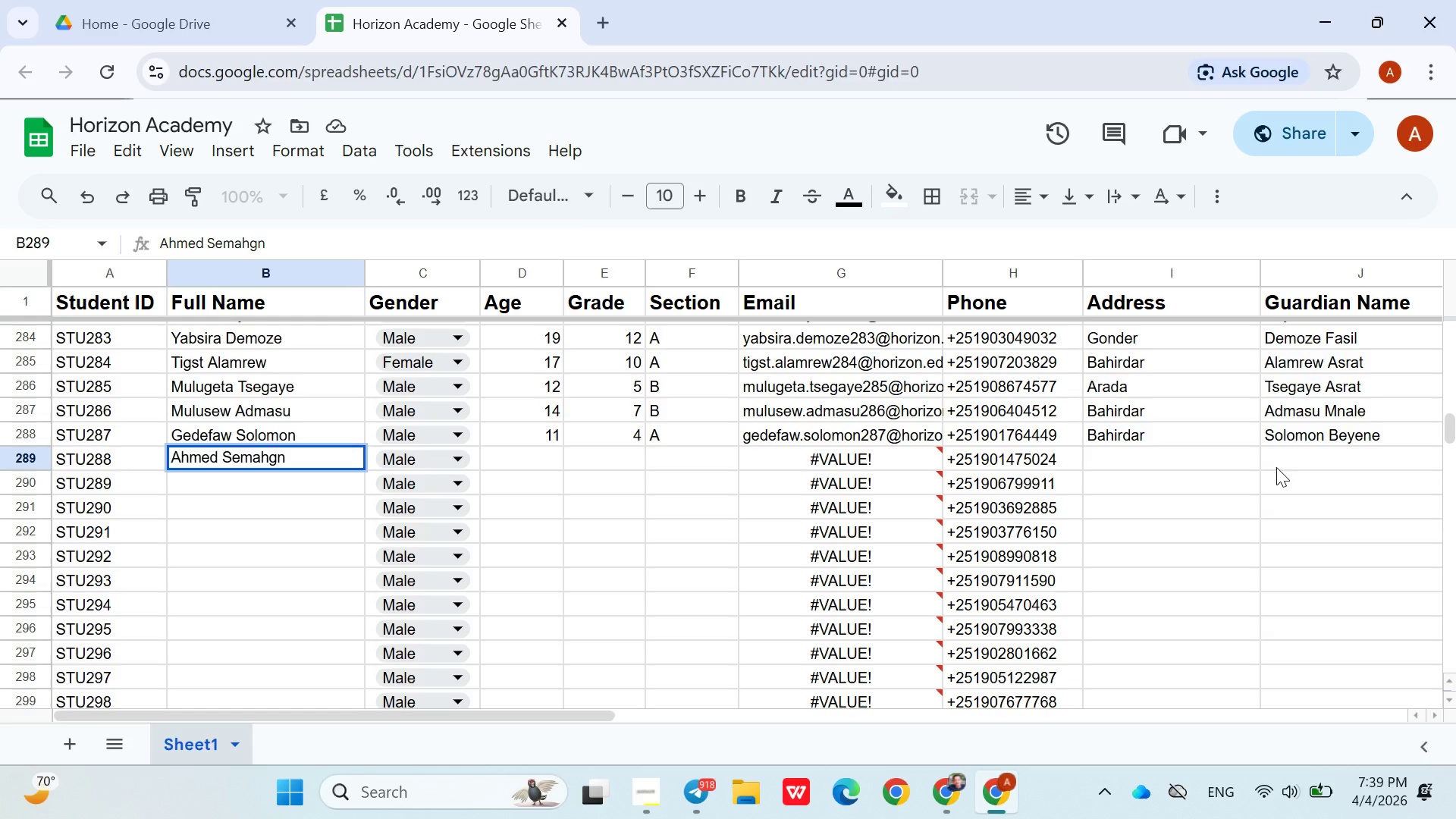 
key(ArrowRight)
 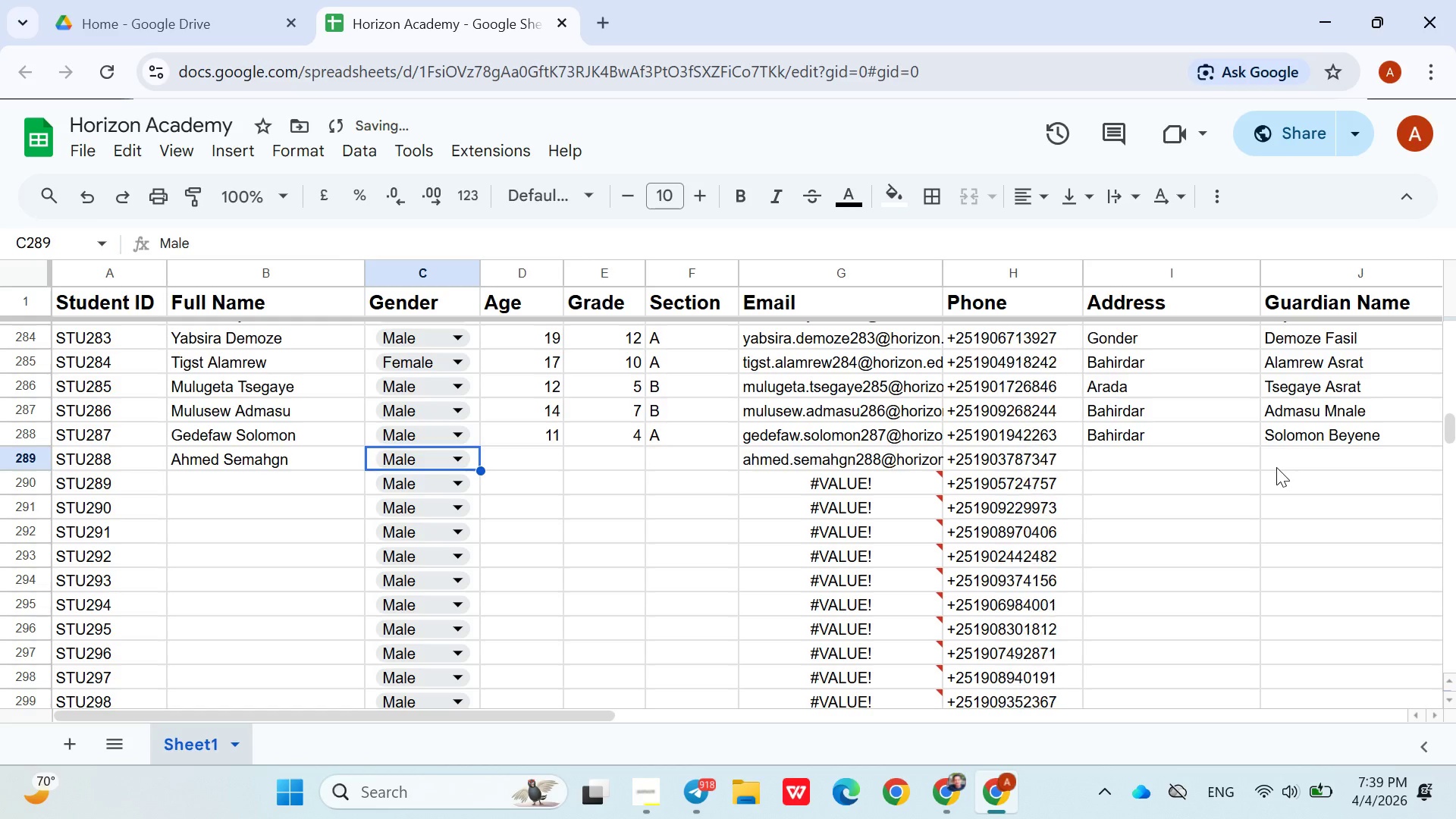 
key(ArrowRight)
 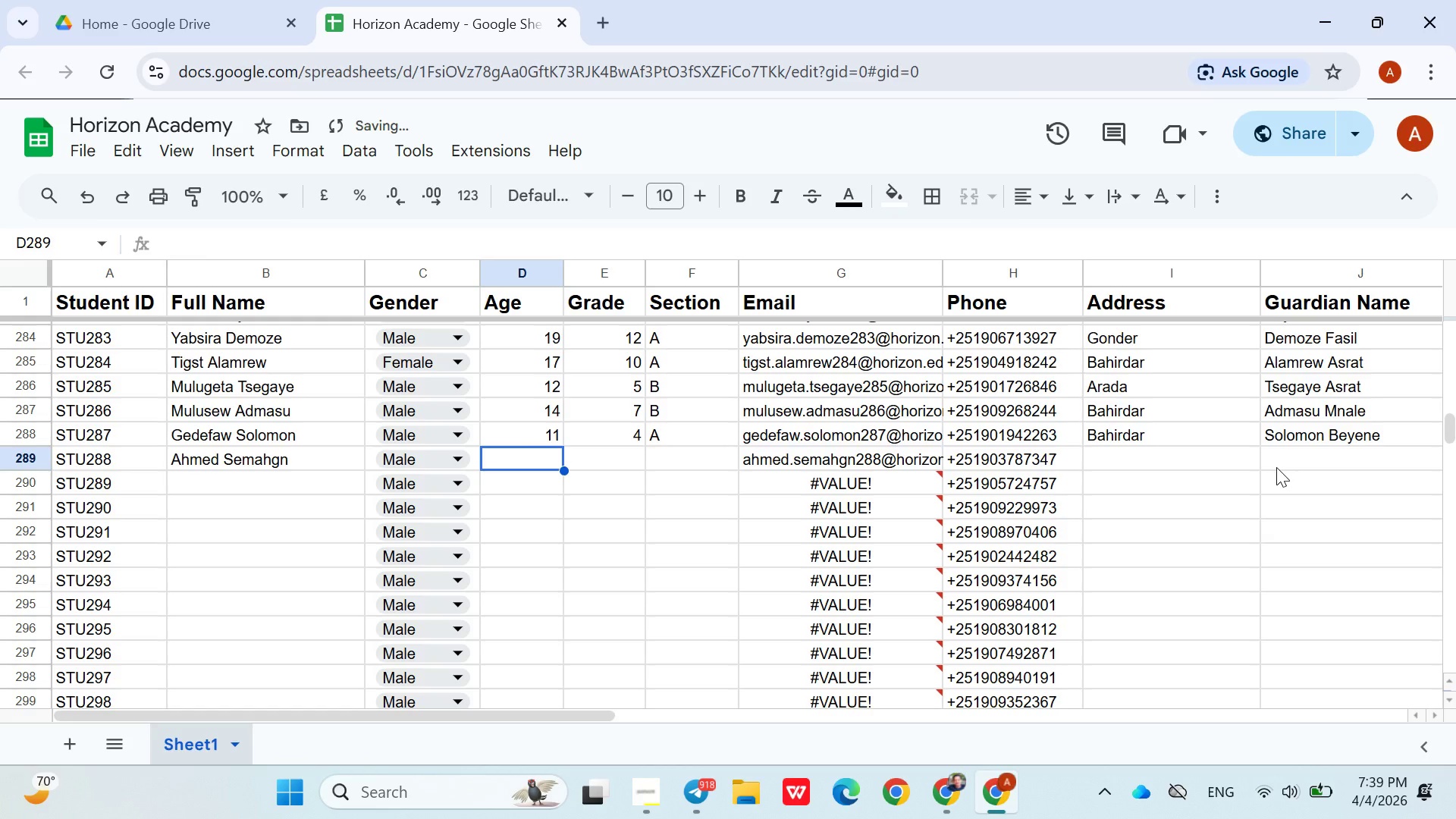 
type(13)
 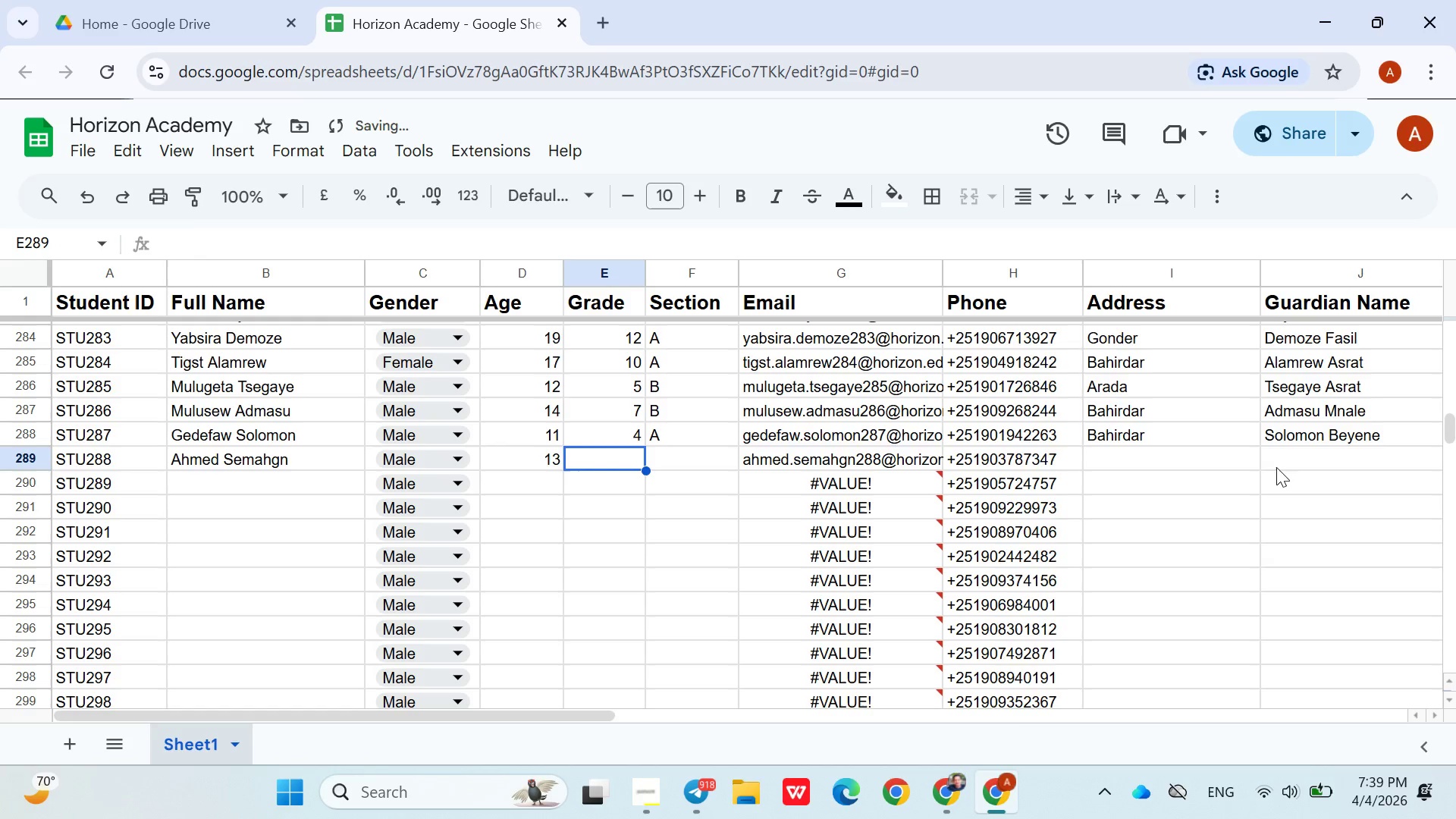 
key(ArrowRight)
 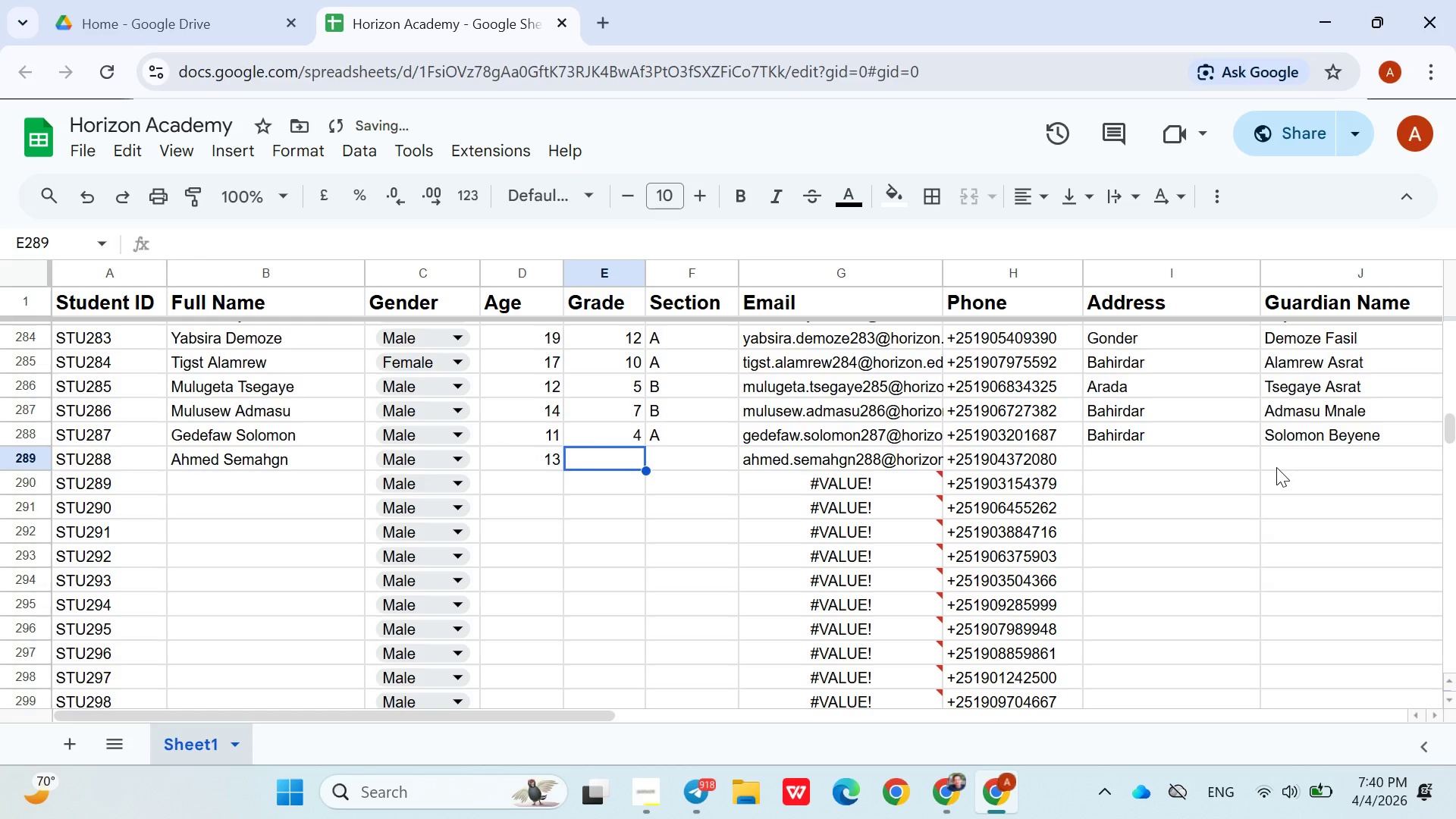 
key(6)
 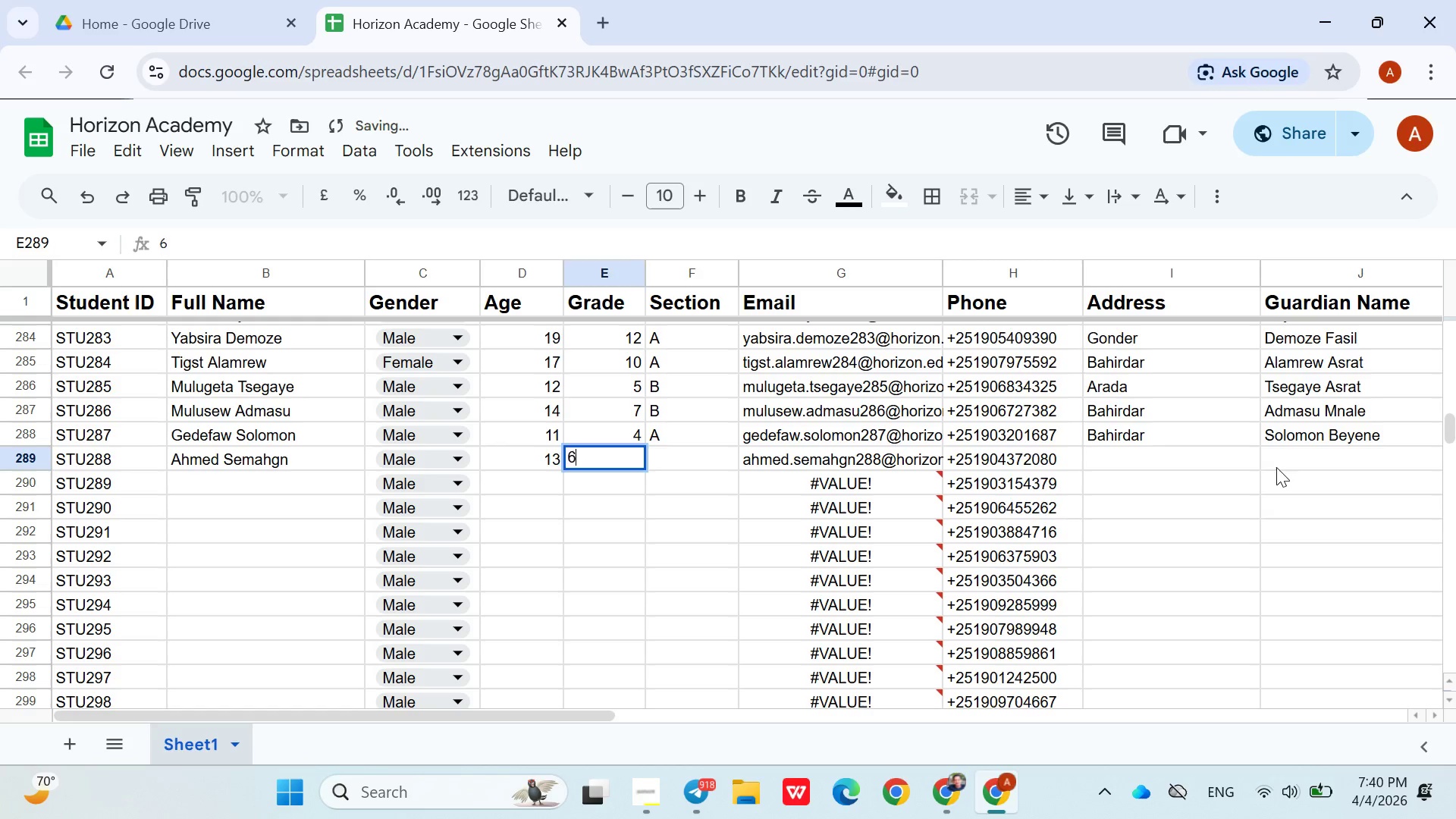 
key(ArrowRight)
 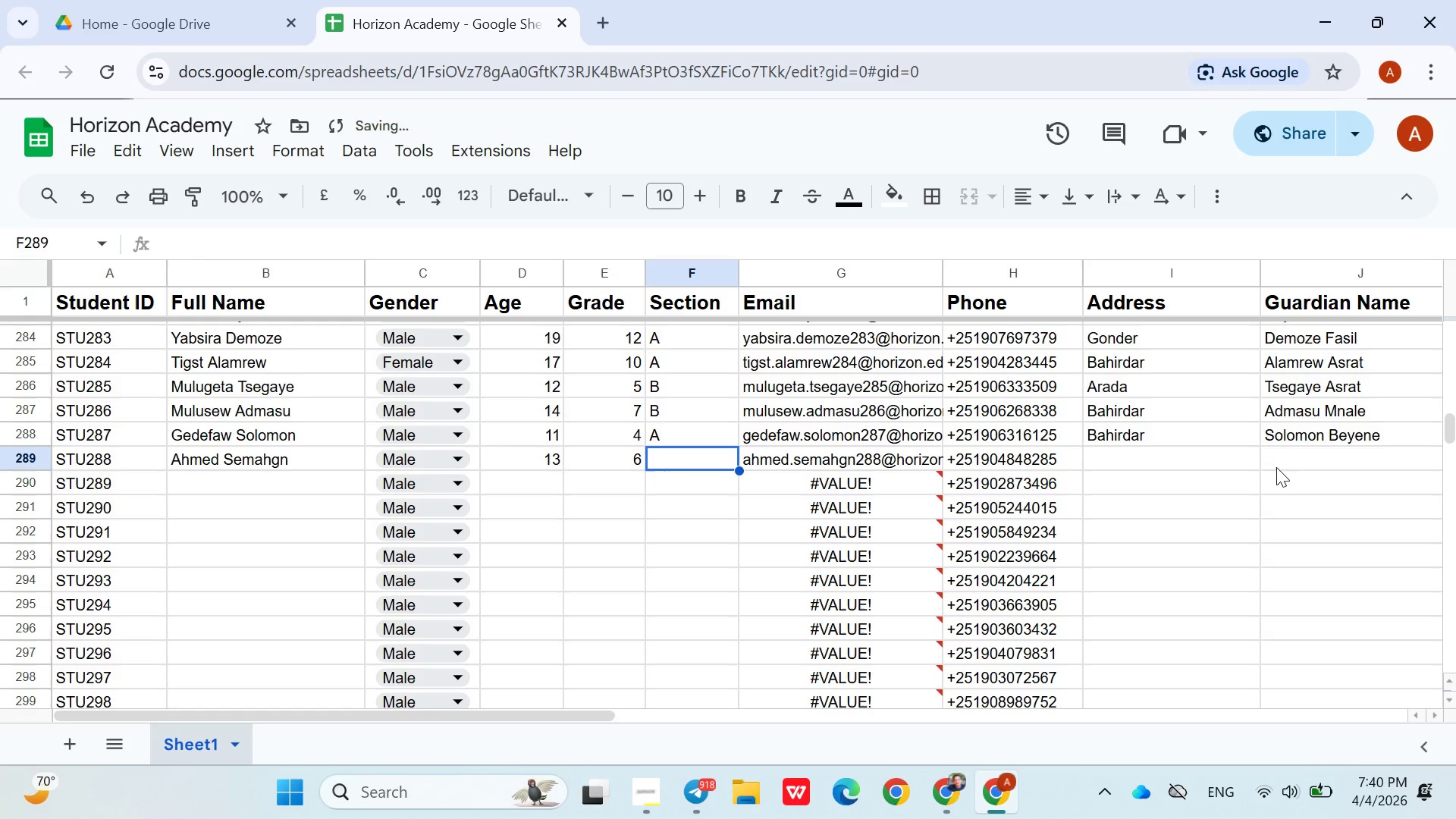 
key(Shift+B)
 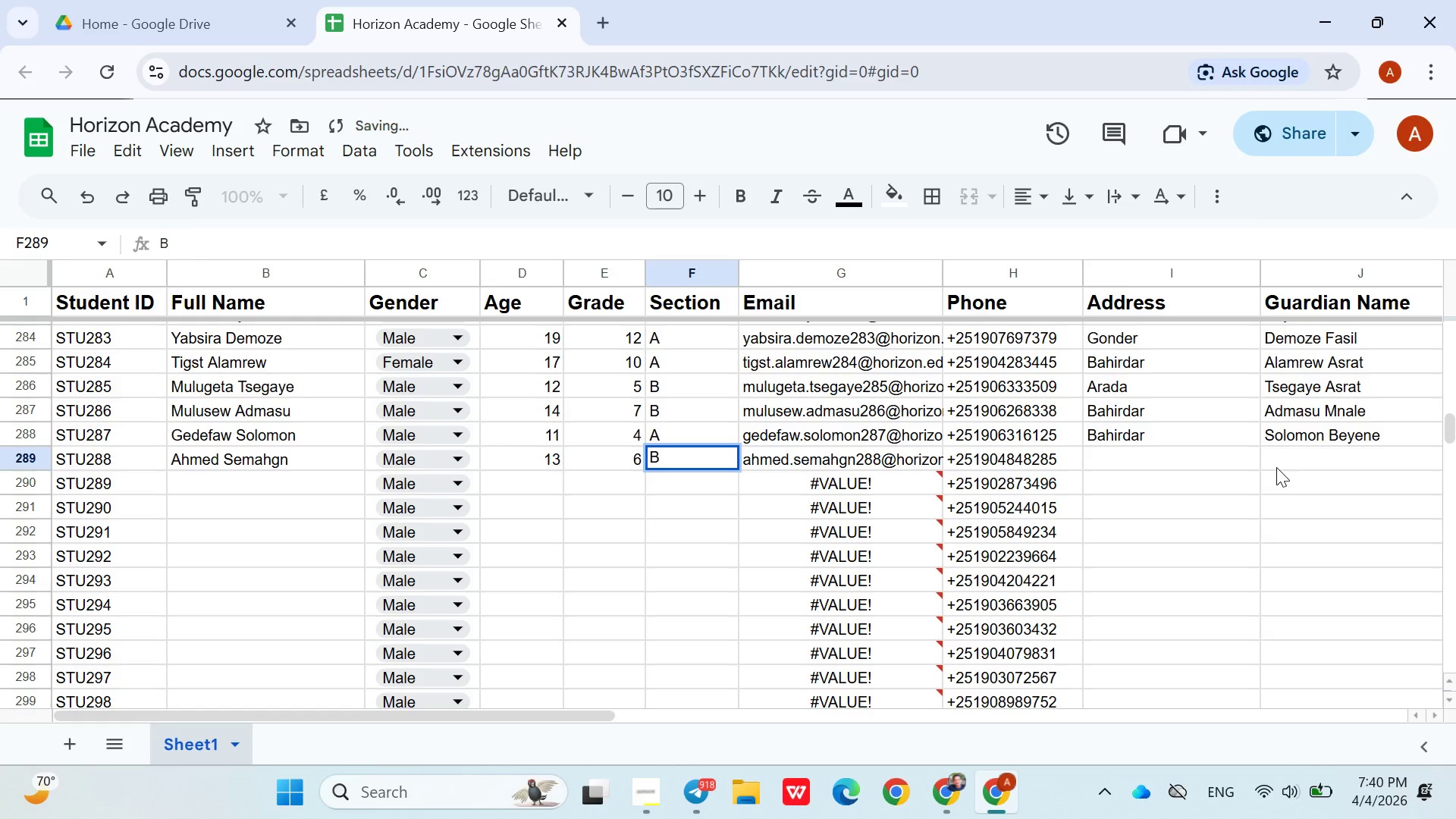 
key(ArrowRight)
 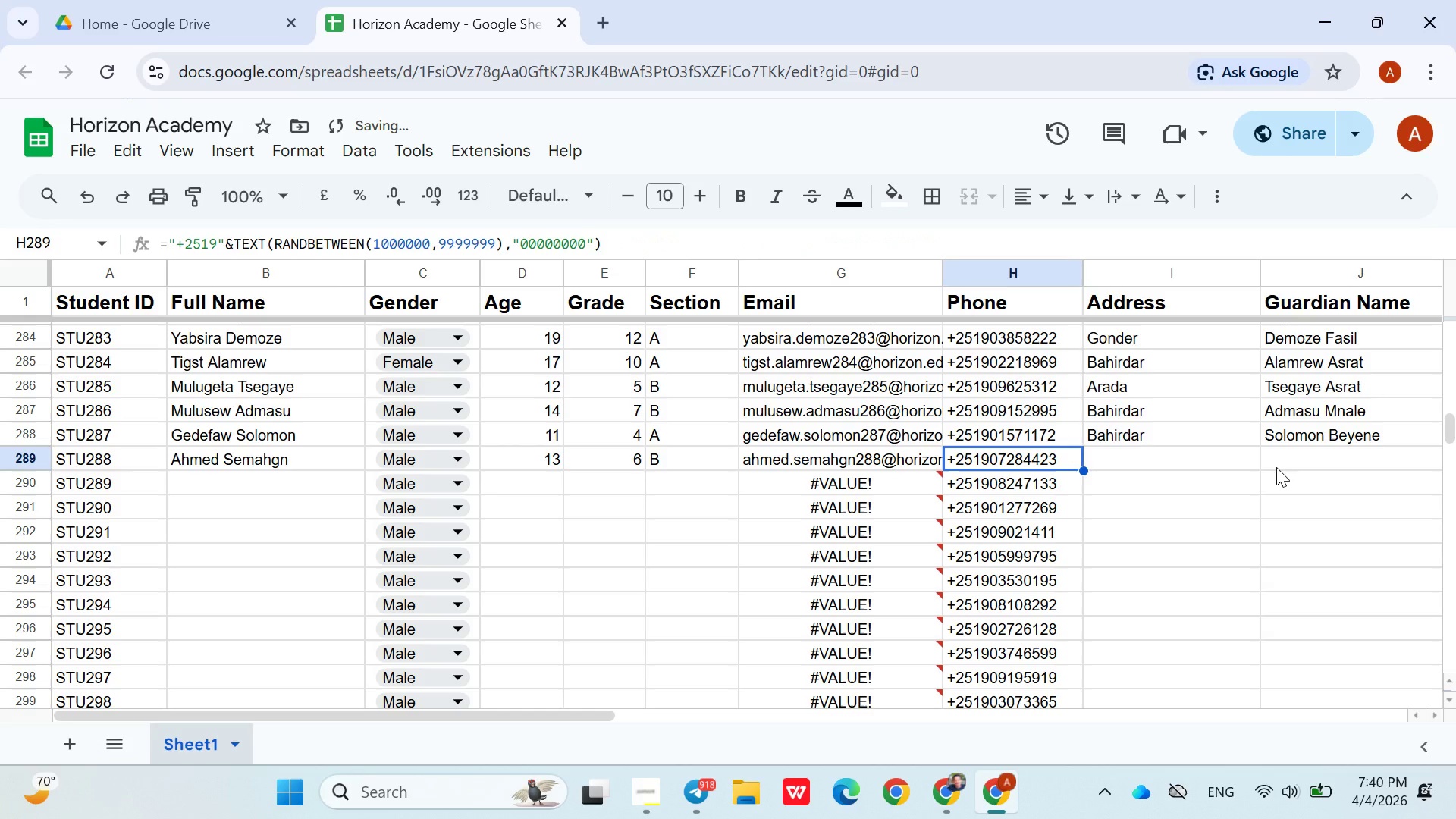 
key(ArrowRight)
 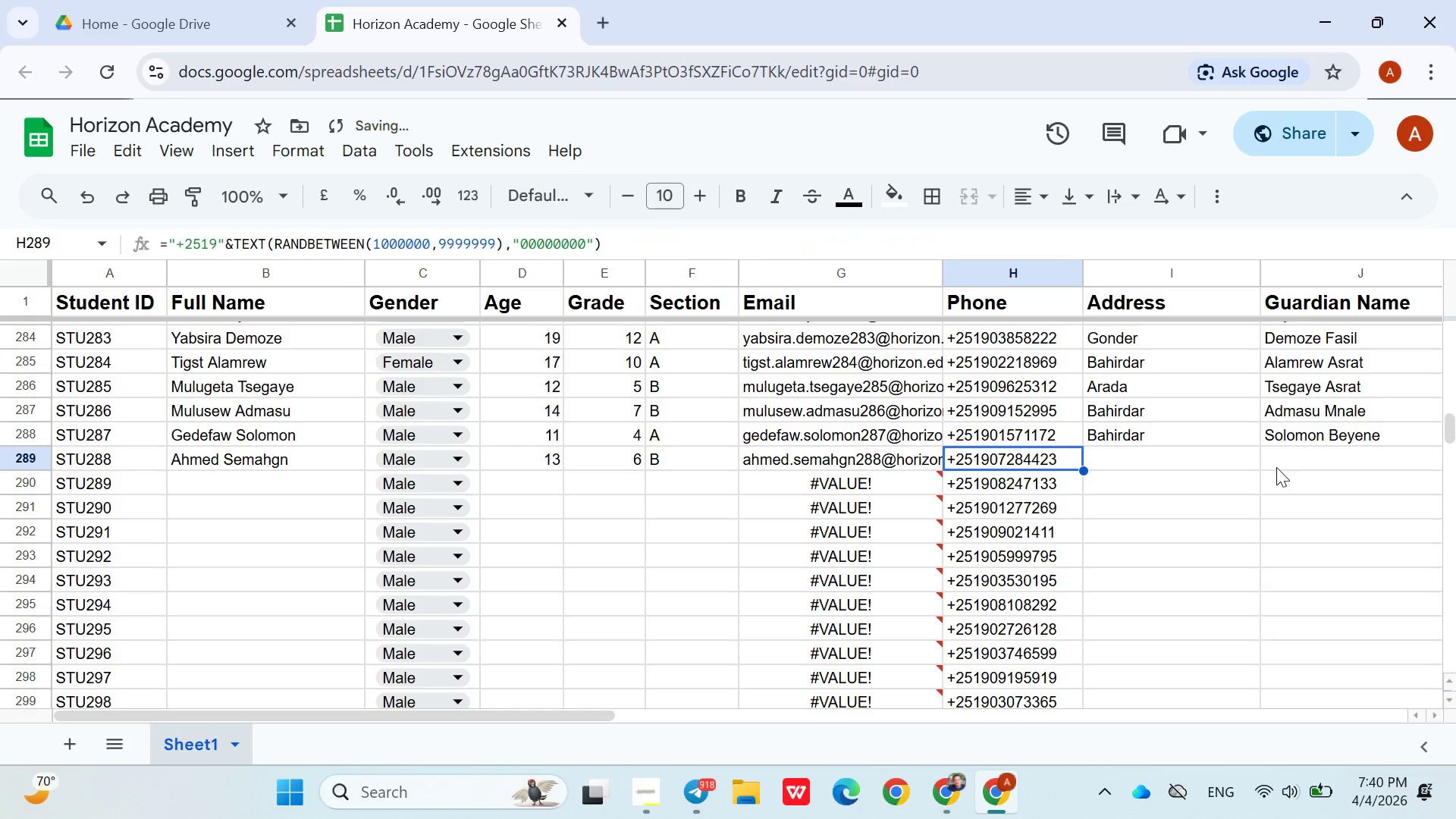 
key(ArrowRight)
 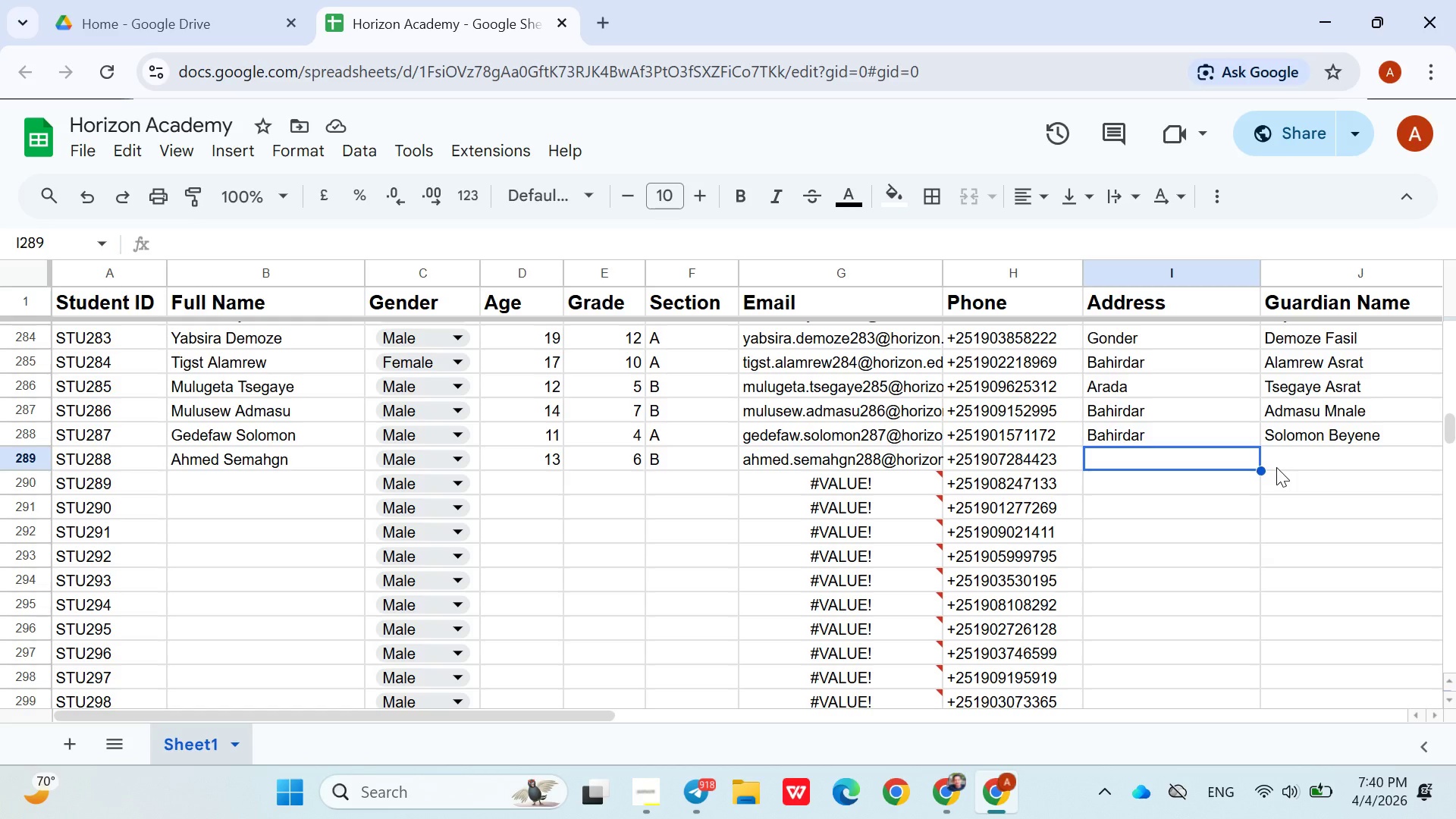 
wait(12.22)
 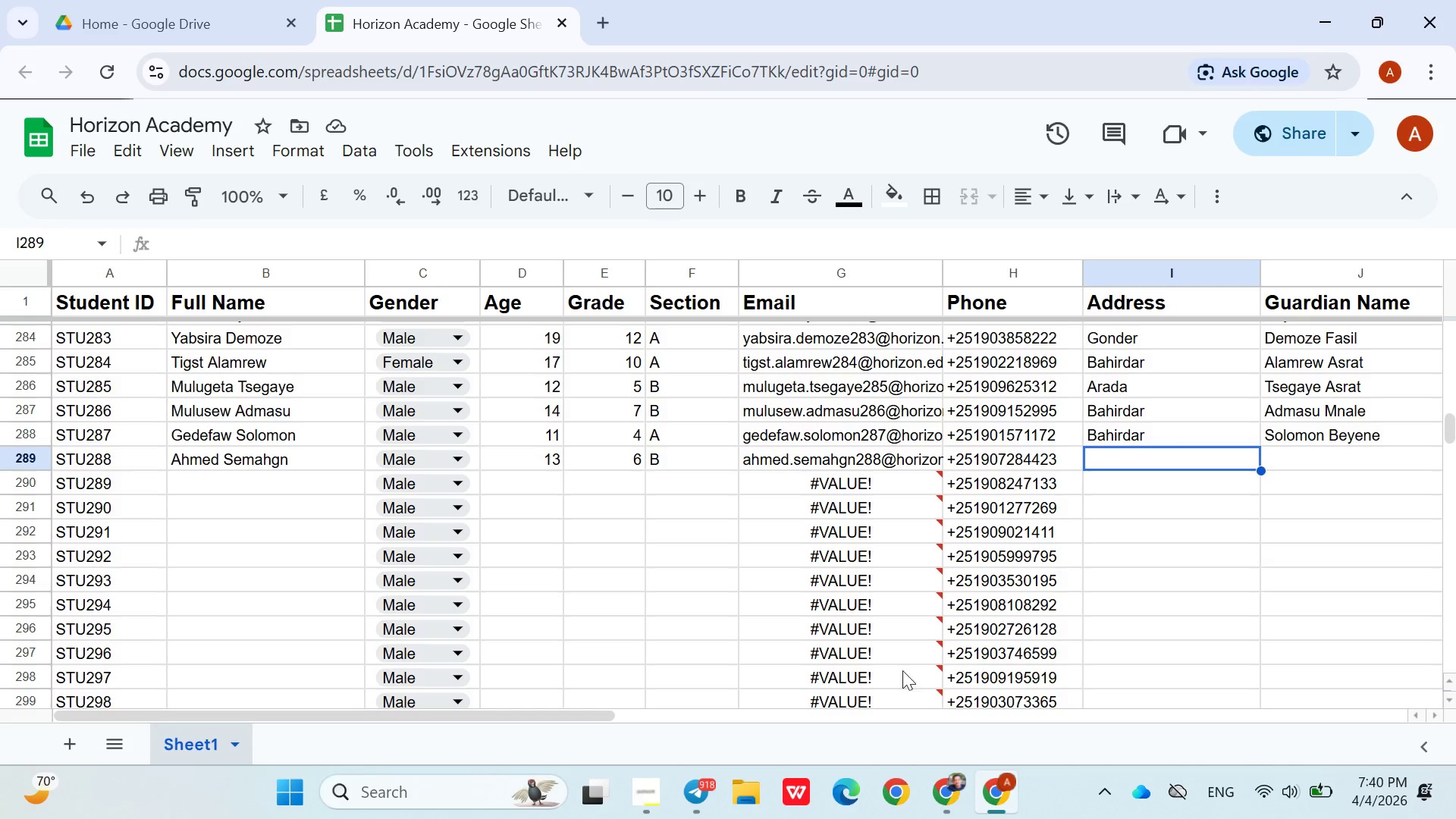 
type(Gonder)
 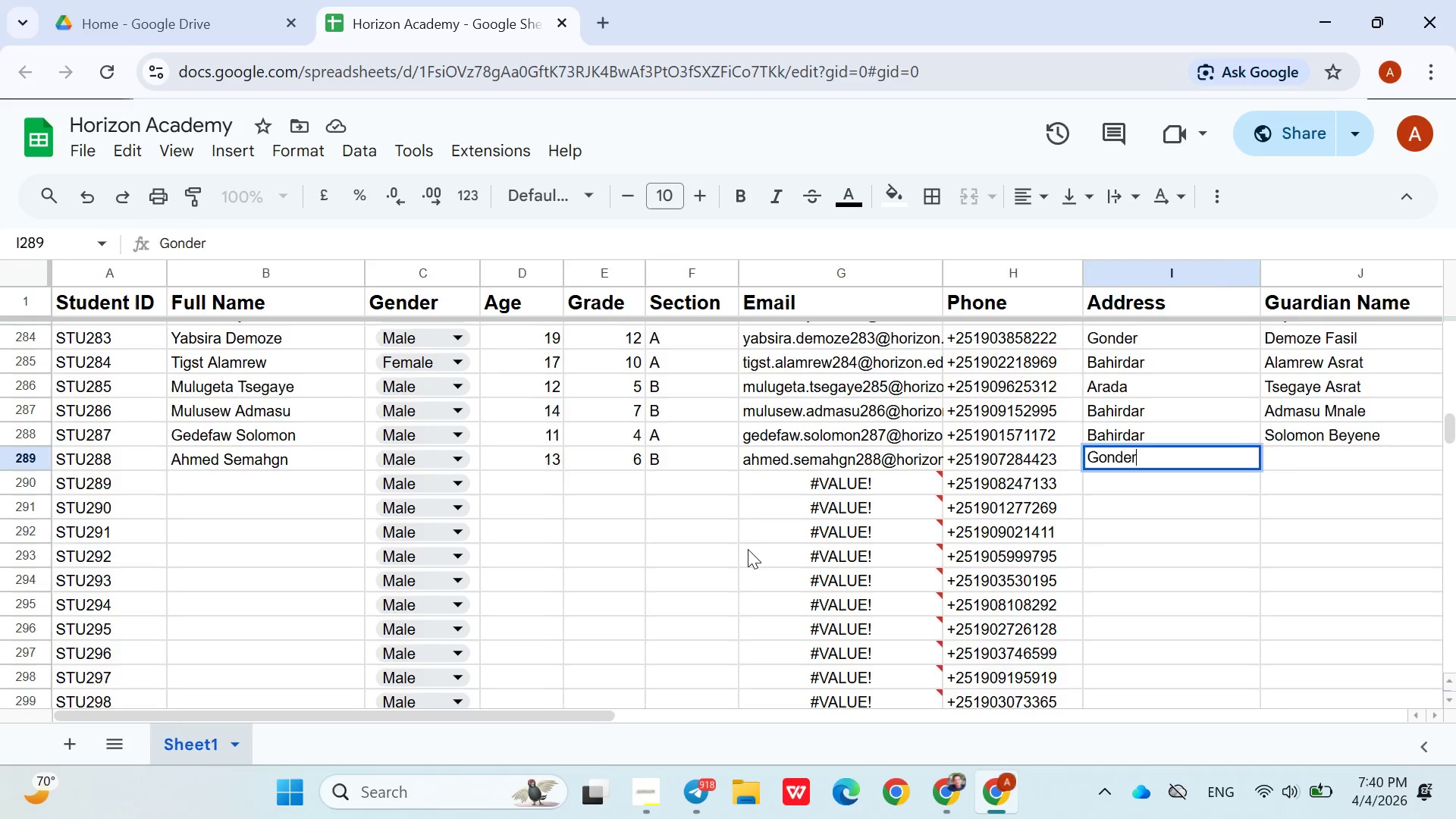 
key(ArrowRight)
 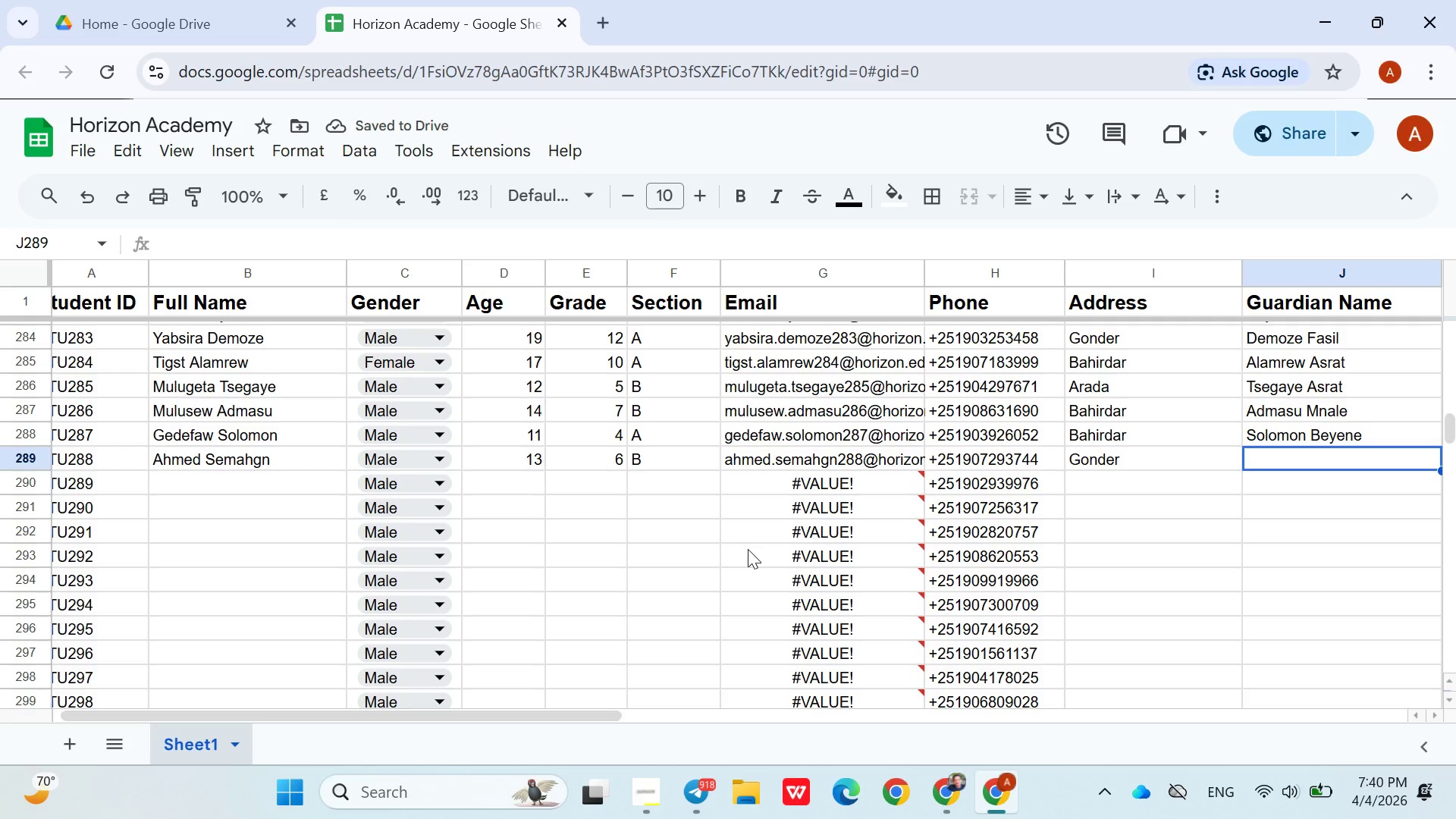 
type(Asmam)
key(Backspace)
key(Backspace)
key(Backspace)
key(Backspace)
key(Backspace)
type(ss)
key(Backspace)
type(a)
key(Backspace)
key(Backspace)
key(Backspace)
type(samira)
key(Backspace)
key(Backspace)
key(Backspace)
key(Backspace)
key(Backspace)
key(Backspace)
type(Semira ahmed)
 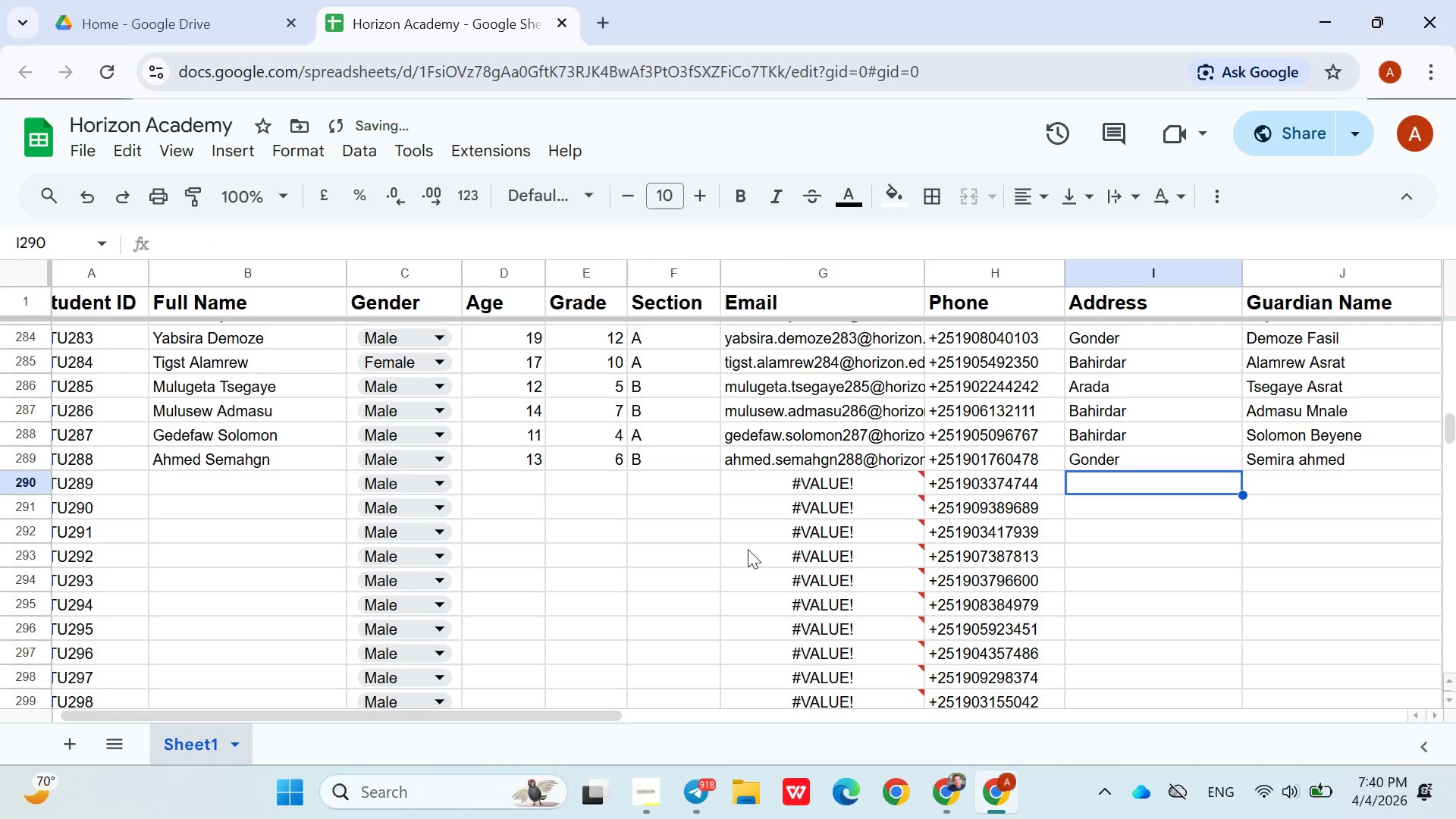 
 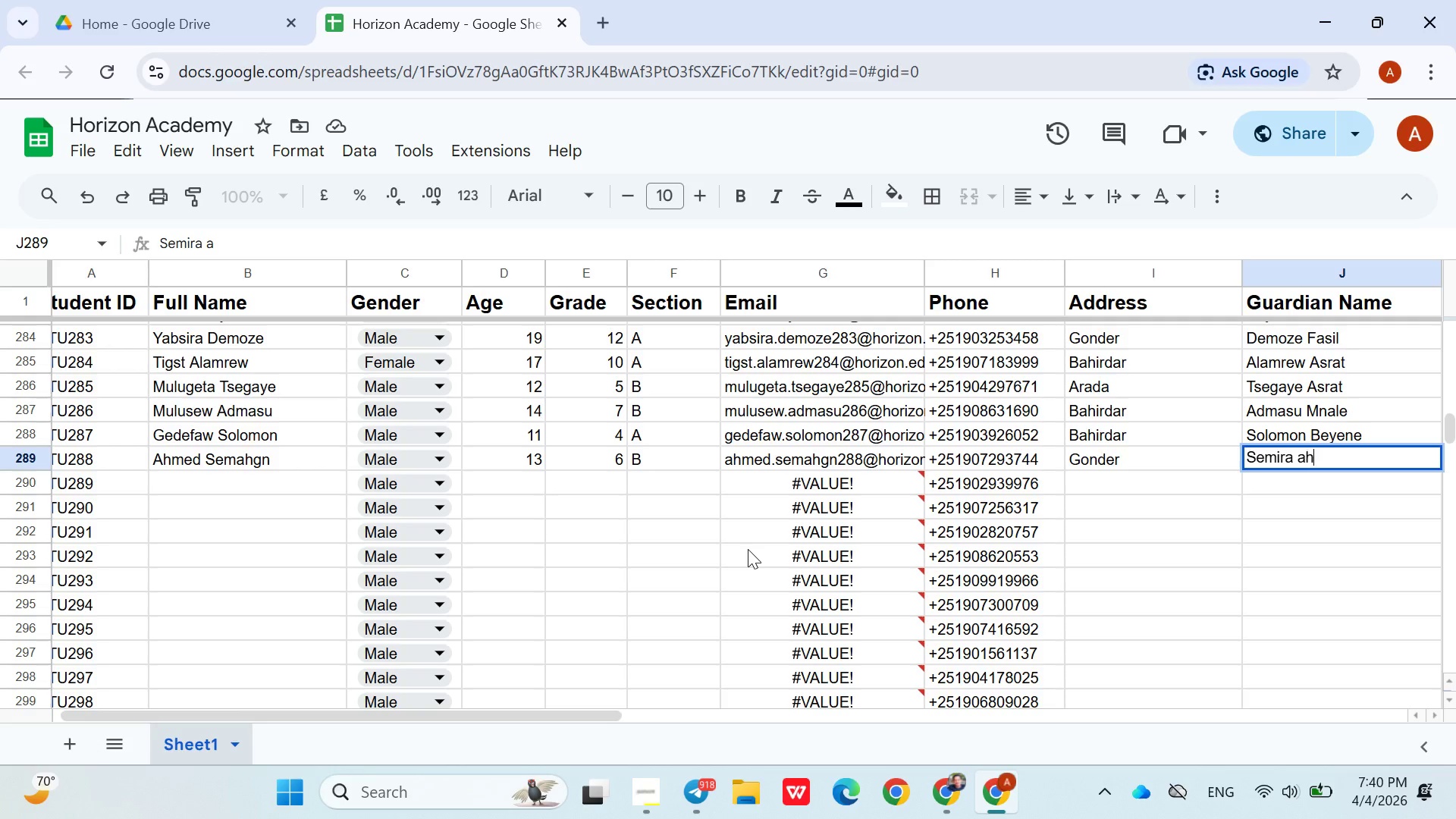 
key(ArrowDown)
 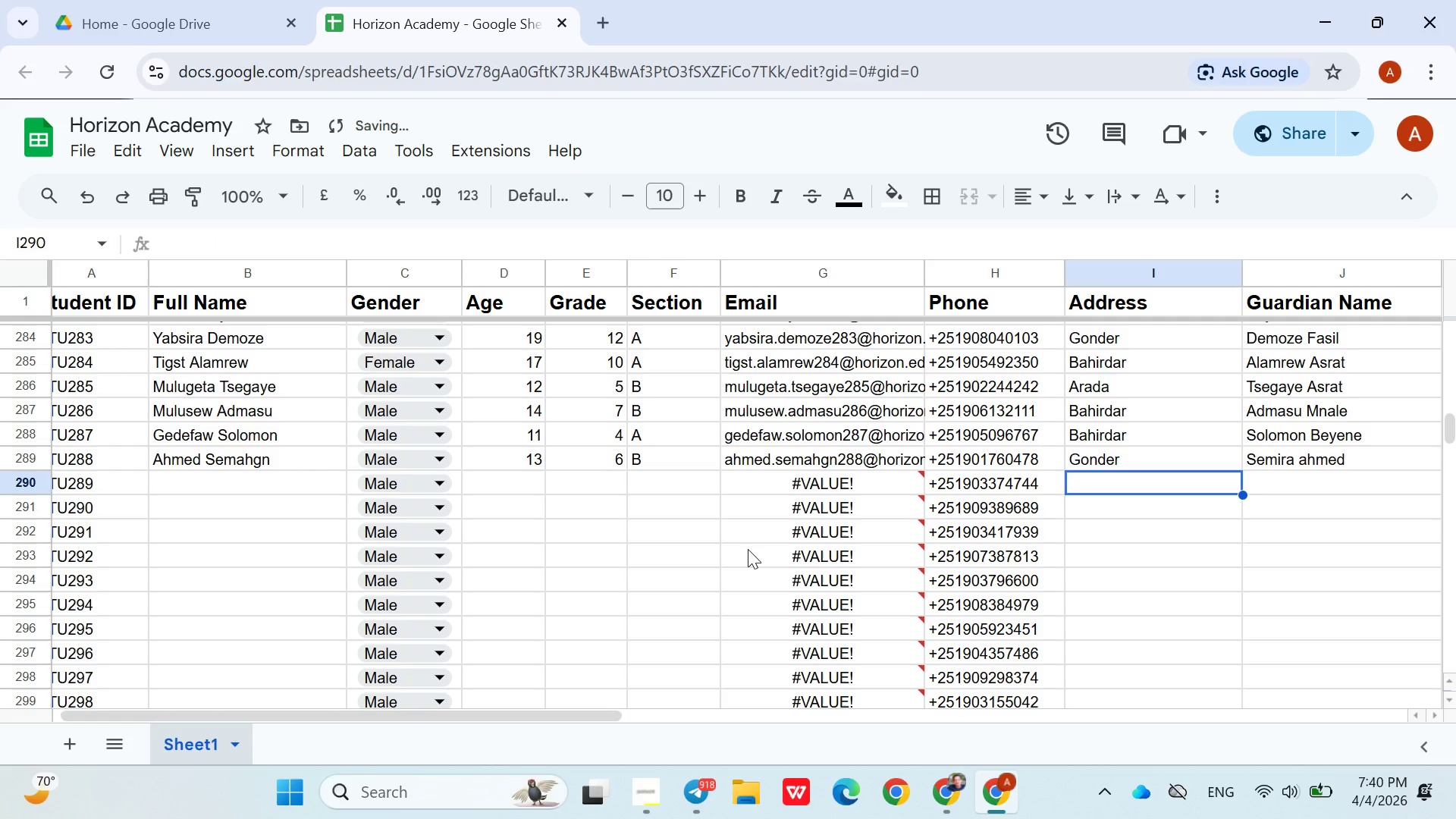 
hold_key(key=ArrowLeft, duration=0.92)
 